 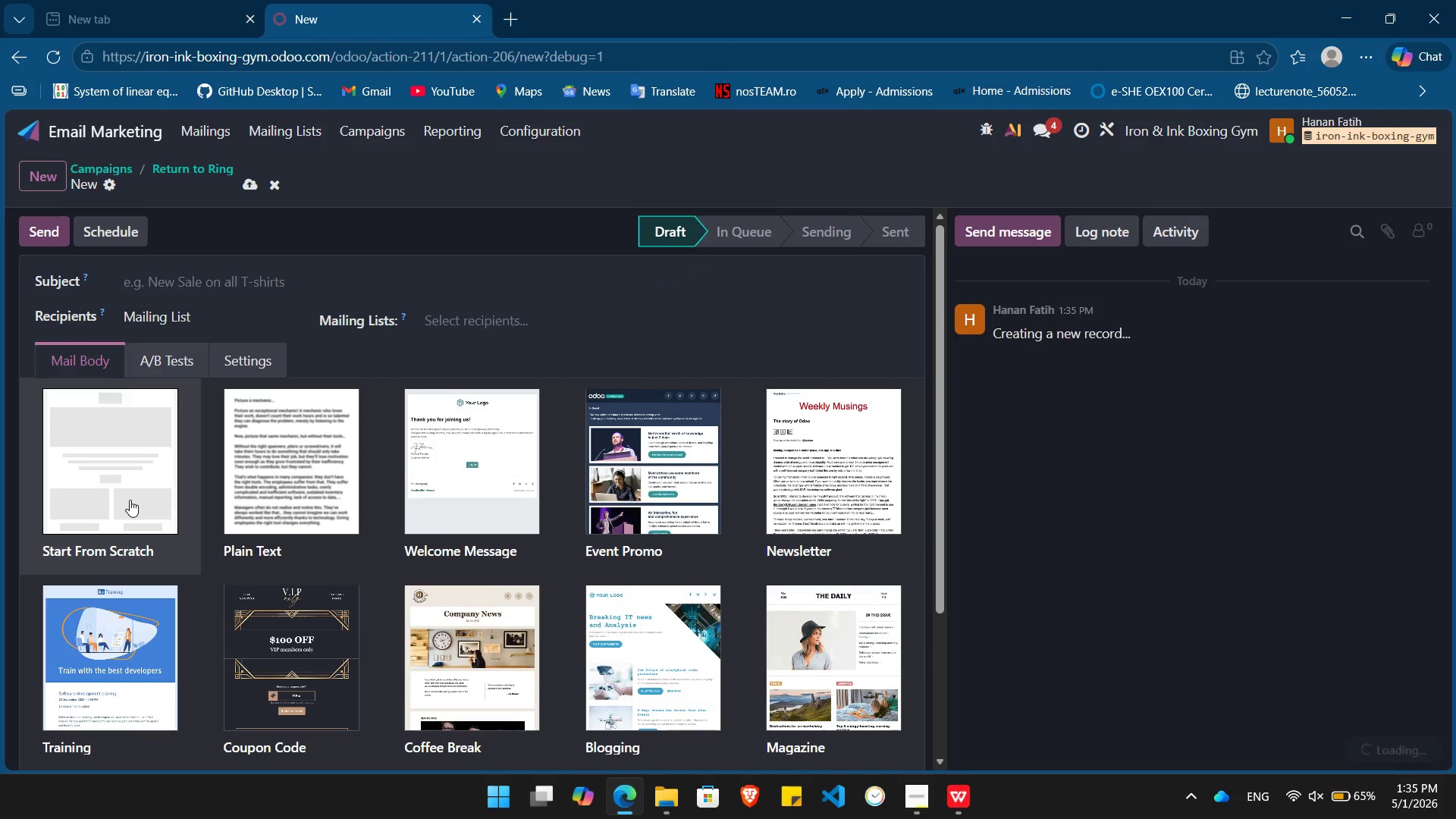 
left_click([511, 317])
 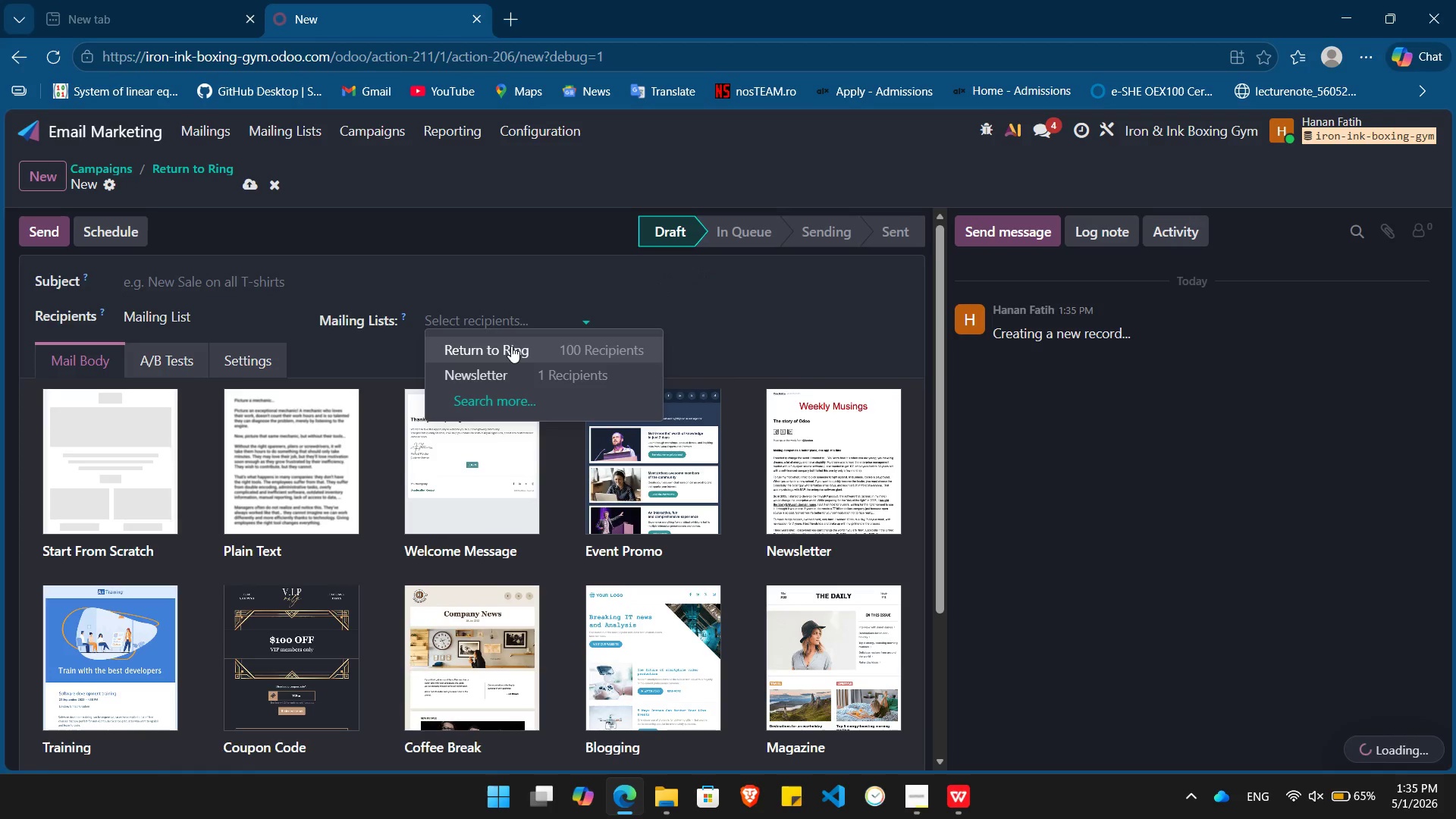 
left_click([511, 348])
 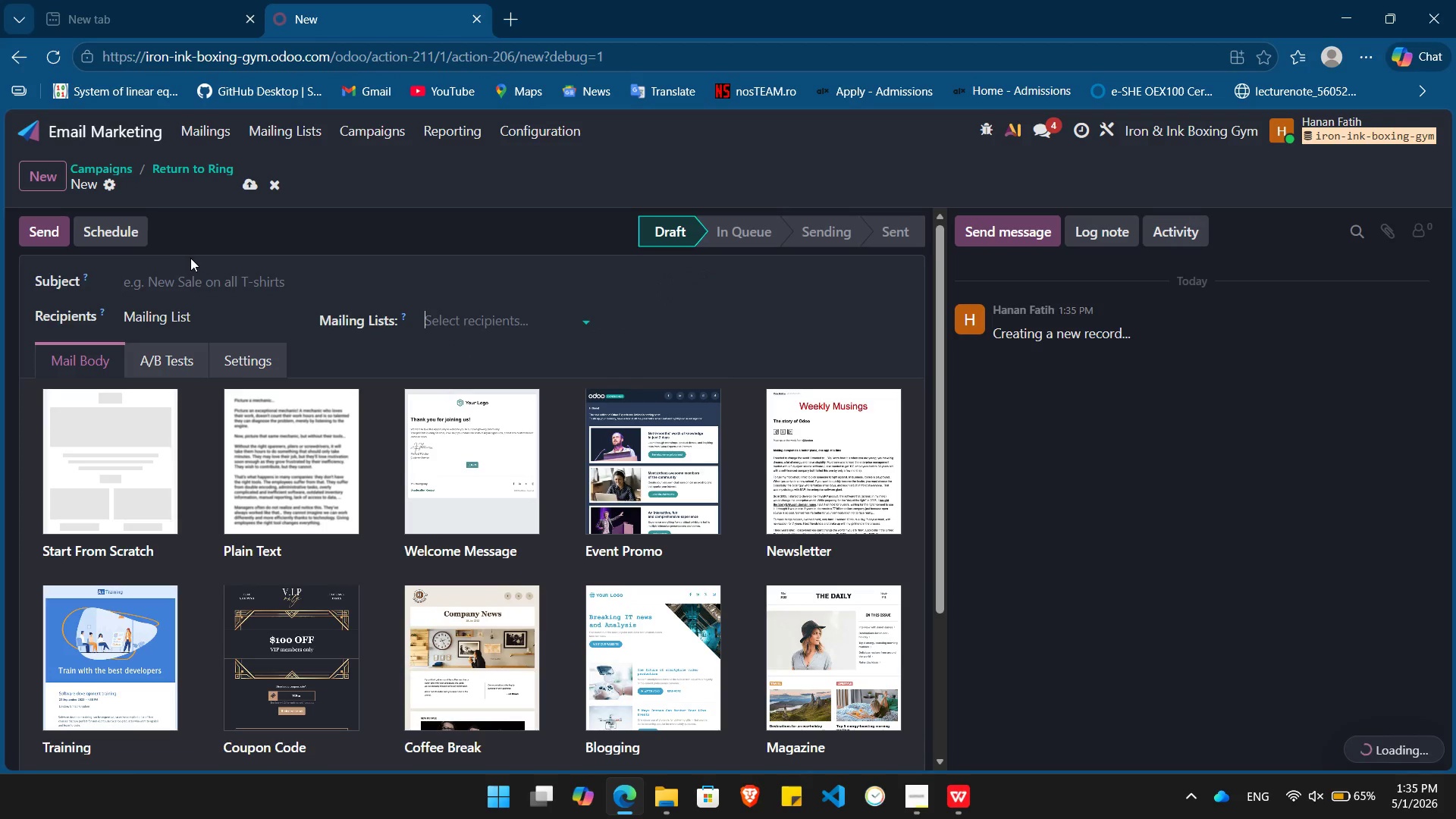 
left_click([196, 277])
 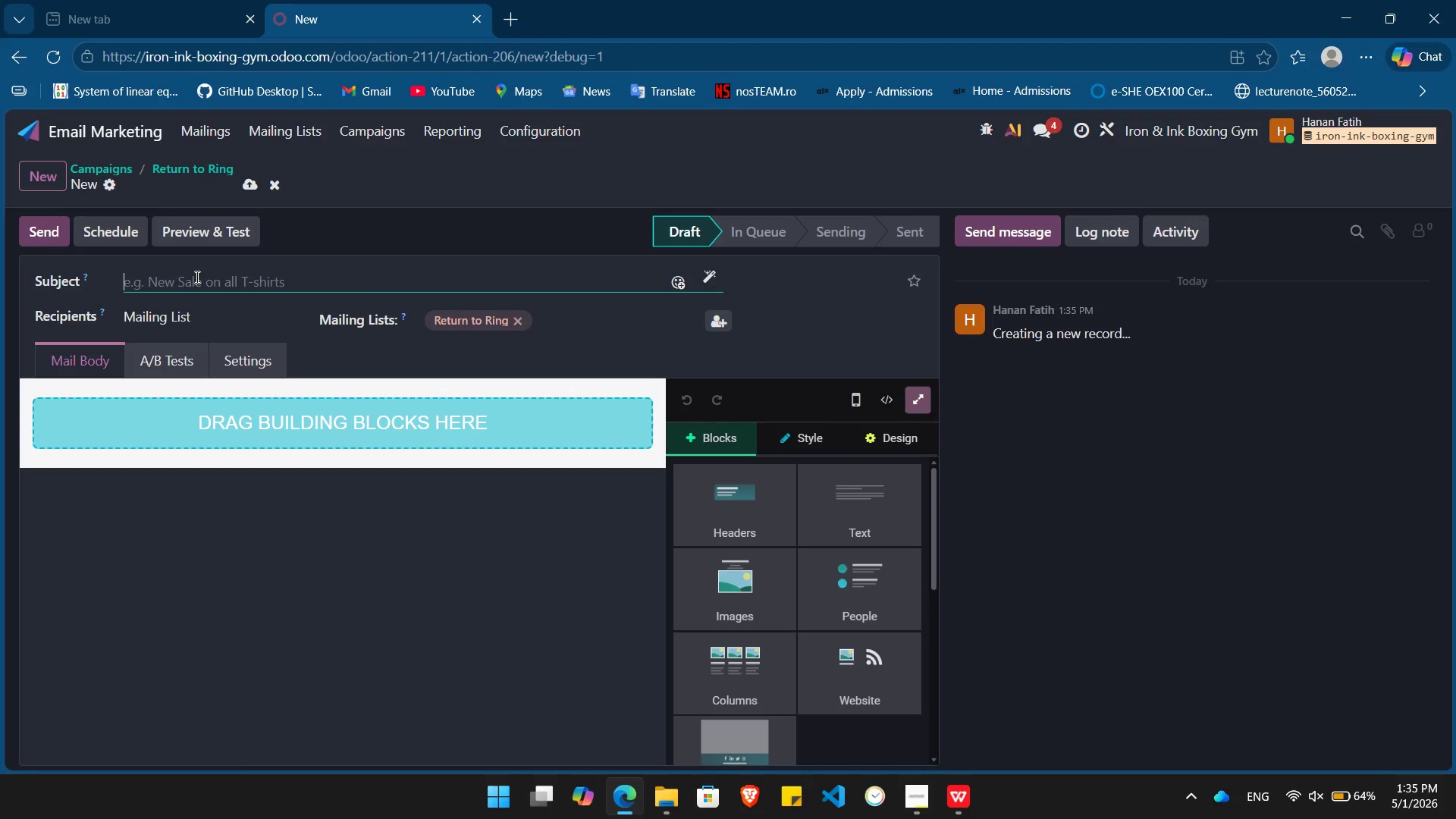 
wait(13.55)
 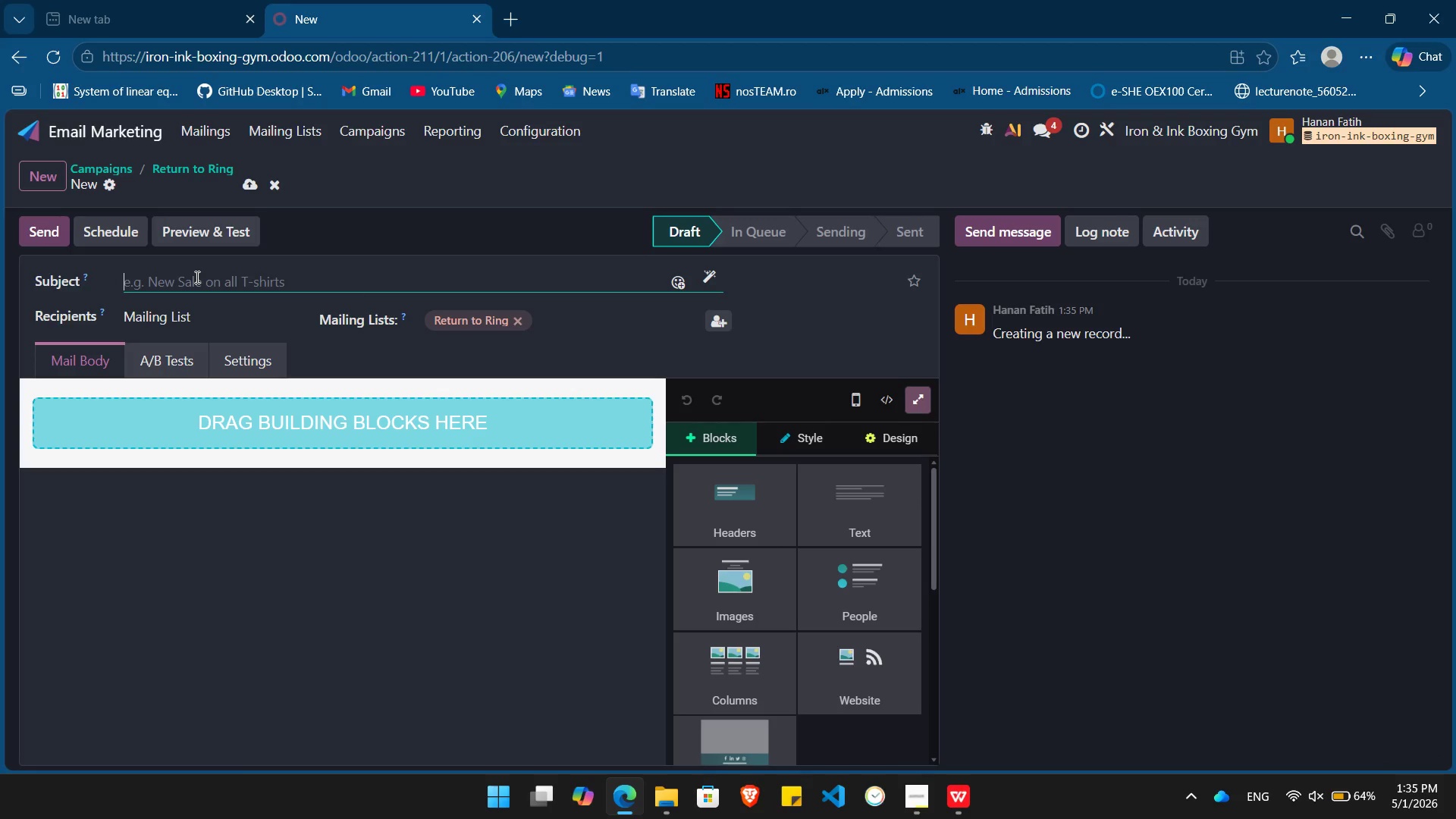 
type(We've leveled up since your last round )
 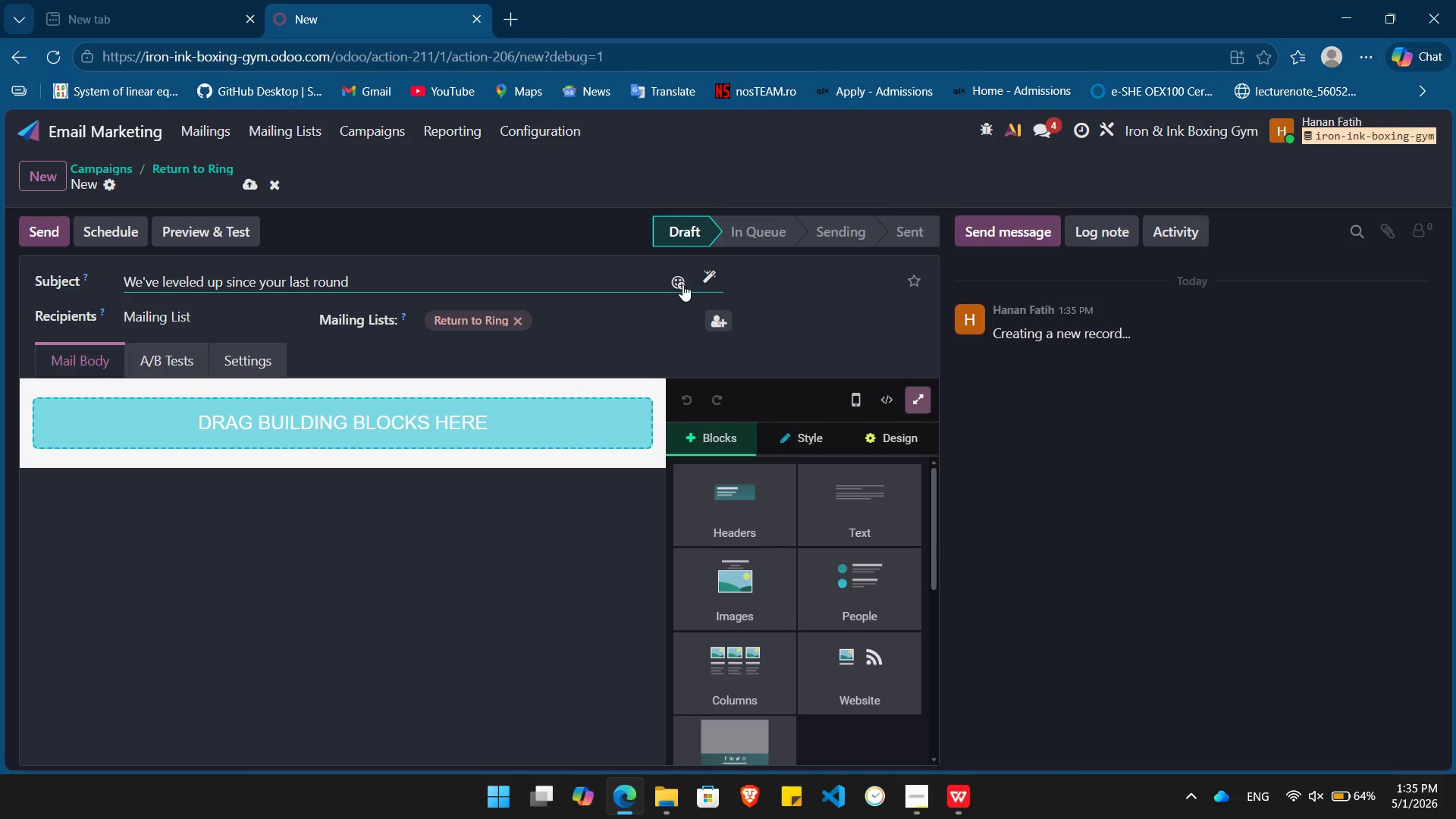 
left_click([682, 283])
 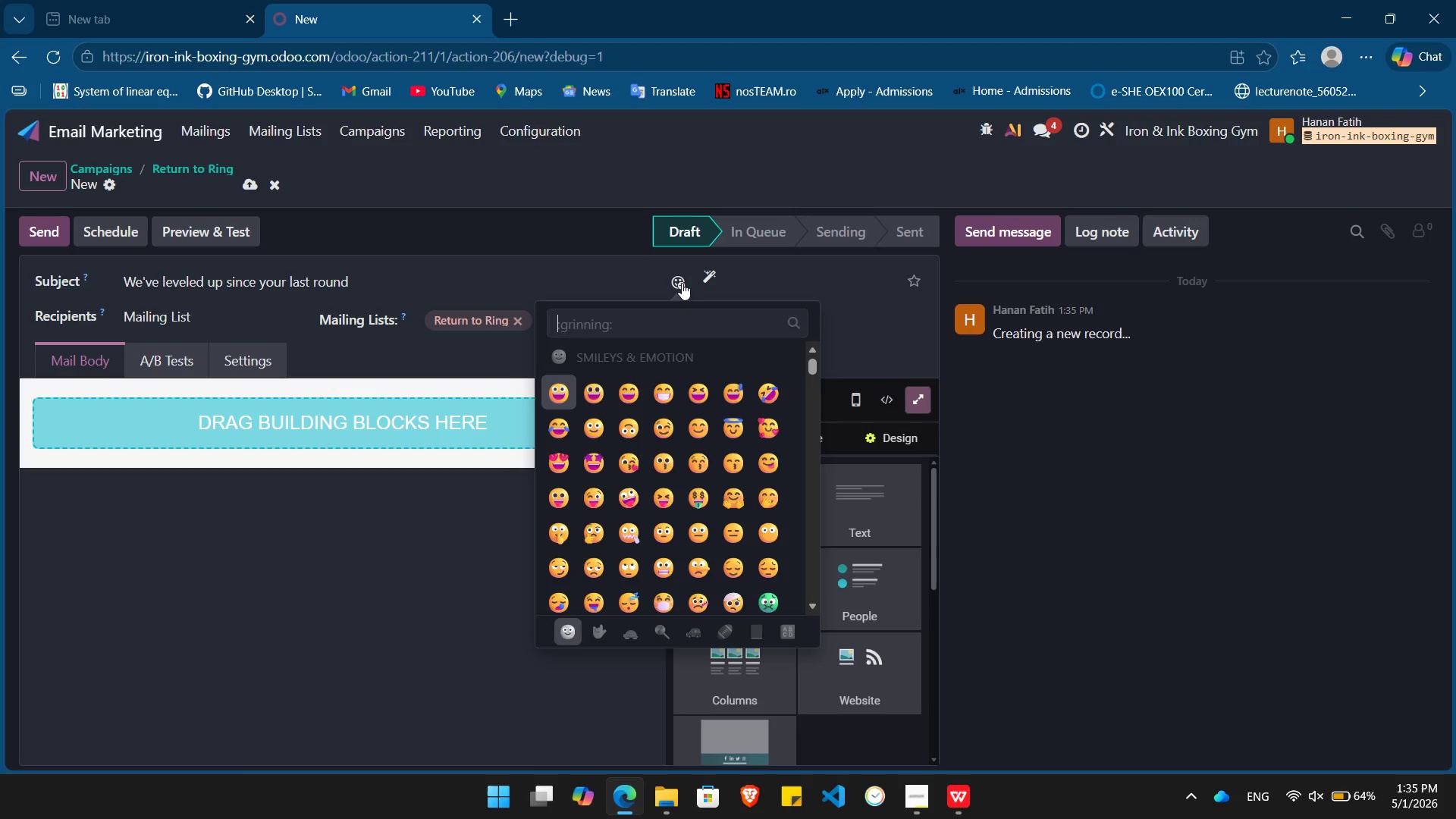 
wait(5.94)
 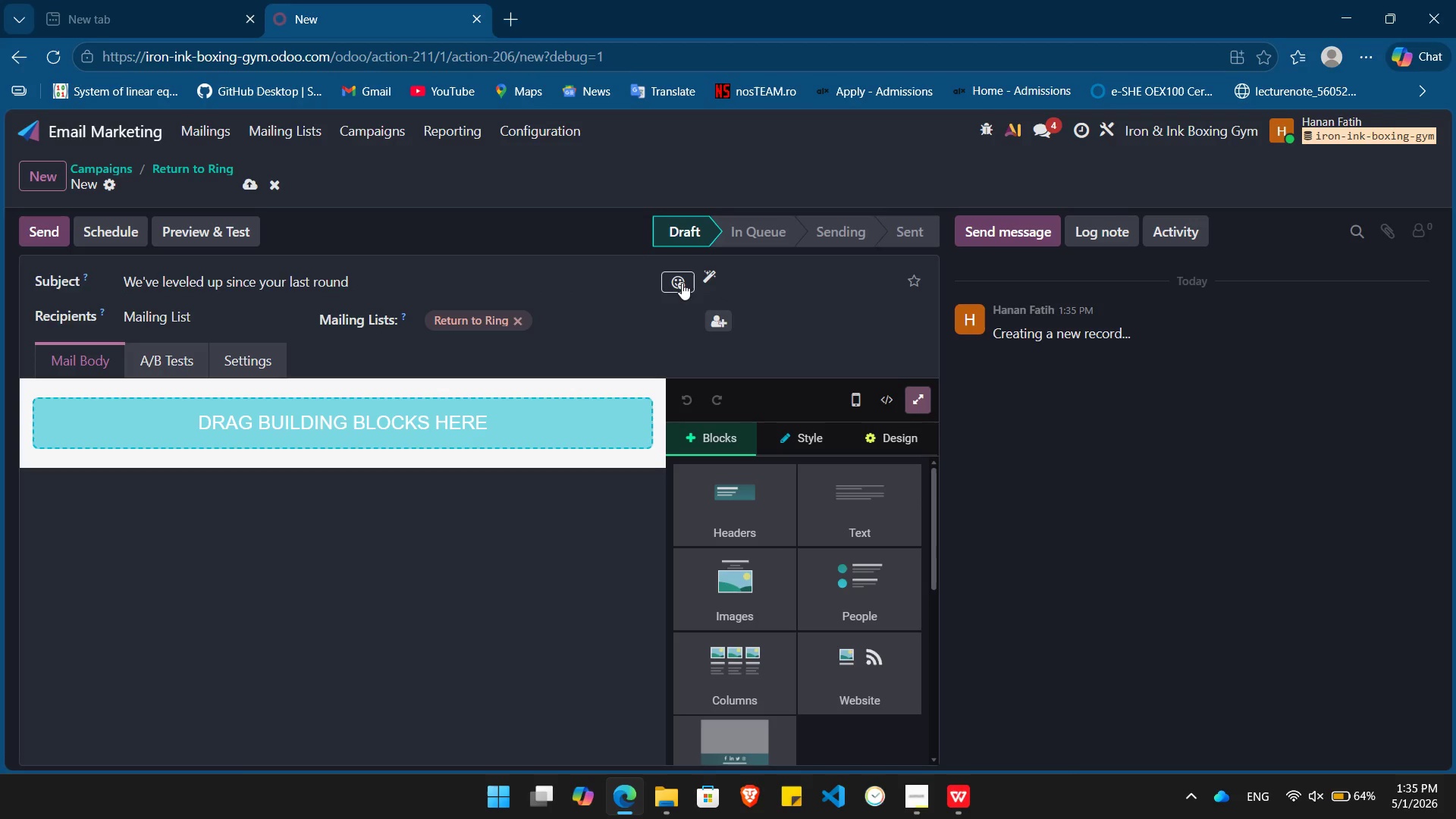 
type(strike)
key(Backspace)
key(Backspace)
key(Backspace)
key(Backspace)
key(Backspace)
key(Backspace)
key(Backspace)
type(light)
 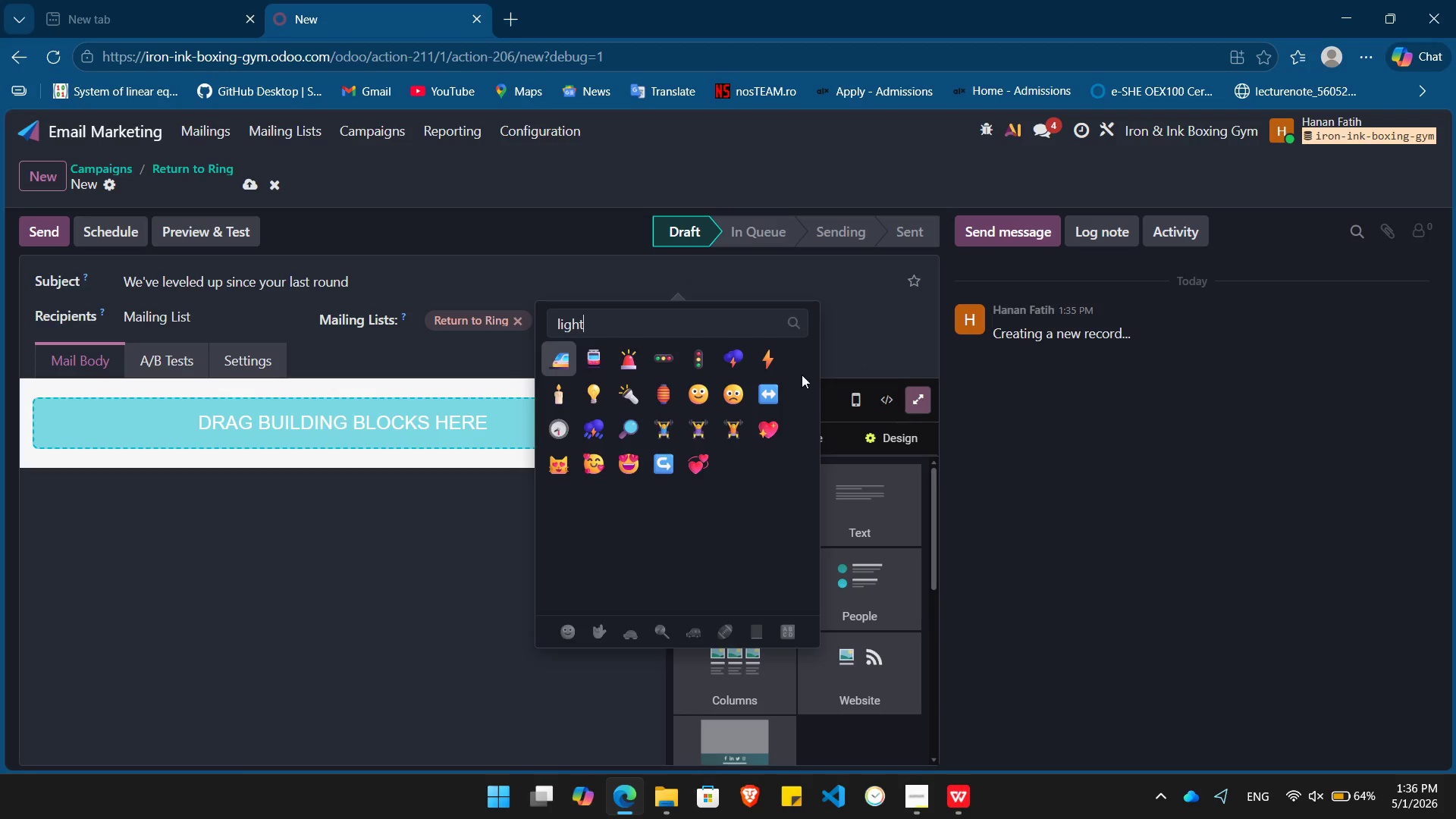 
left_click([761, 359])
 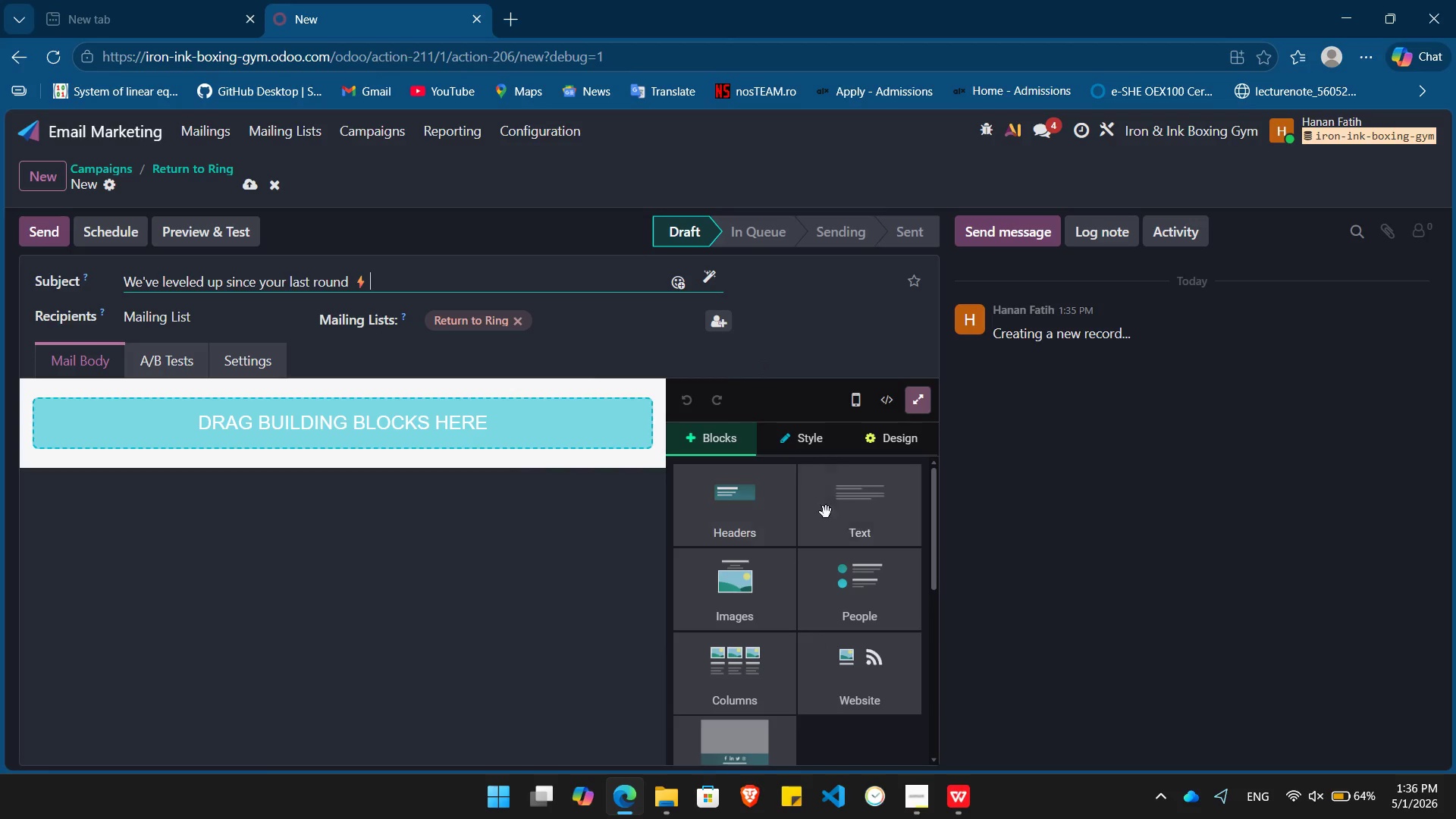 
left_click_drag(start_coordinate=[837, 510], to_coordinate=[356, 409])
 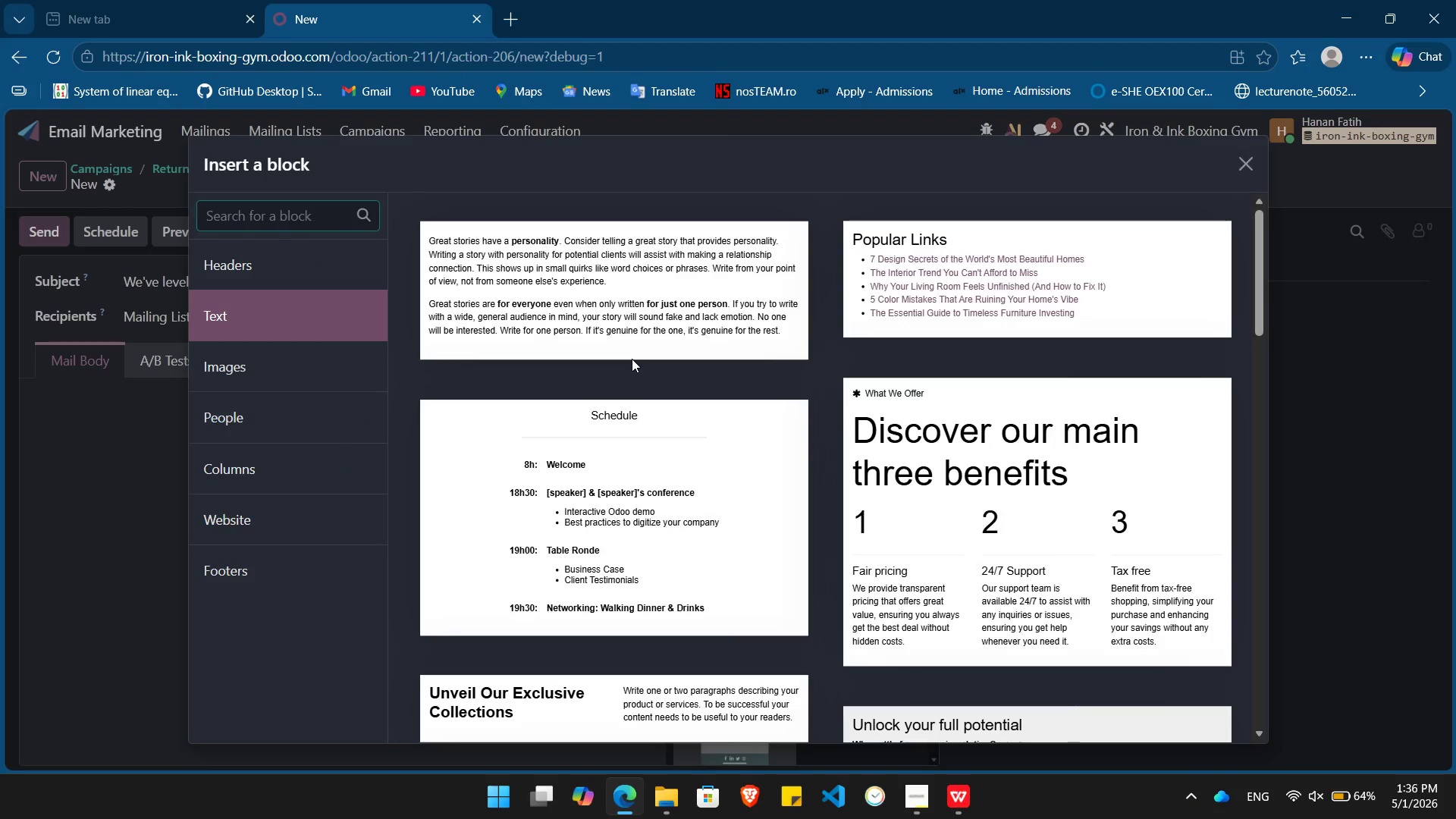 
left_click([594, 290])
 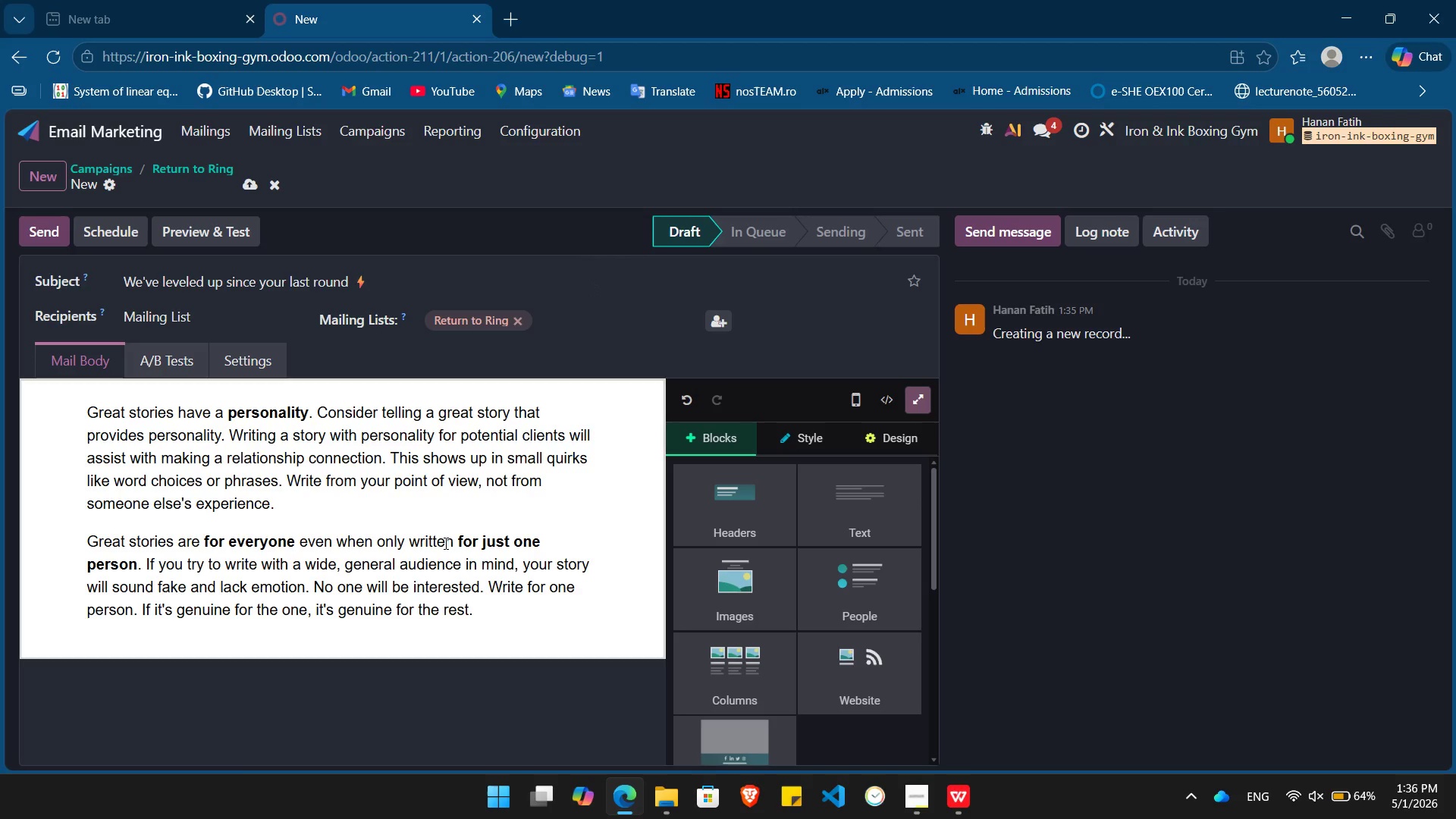 
left_click([444, 543])
 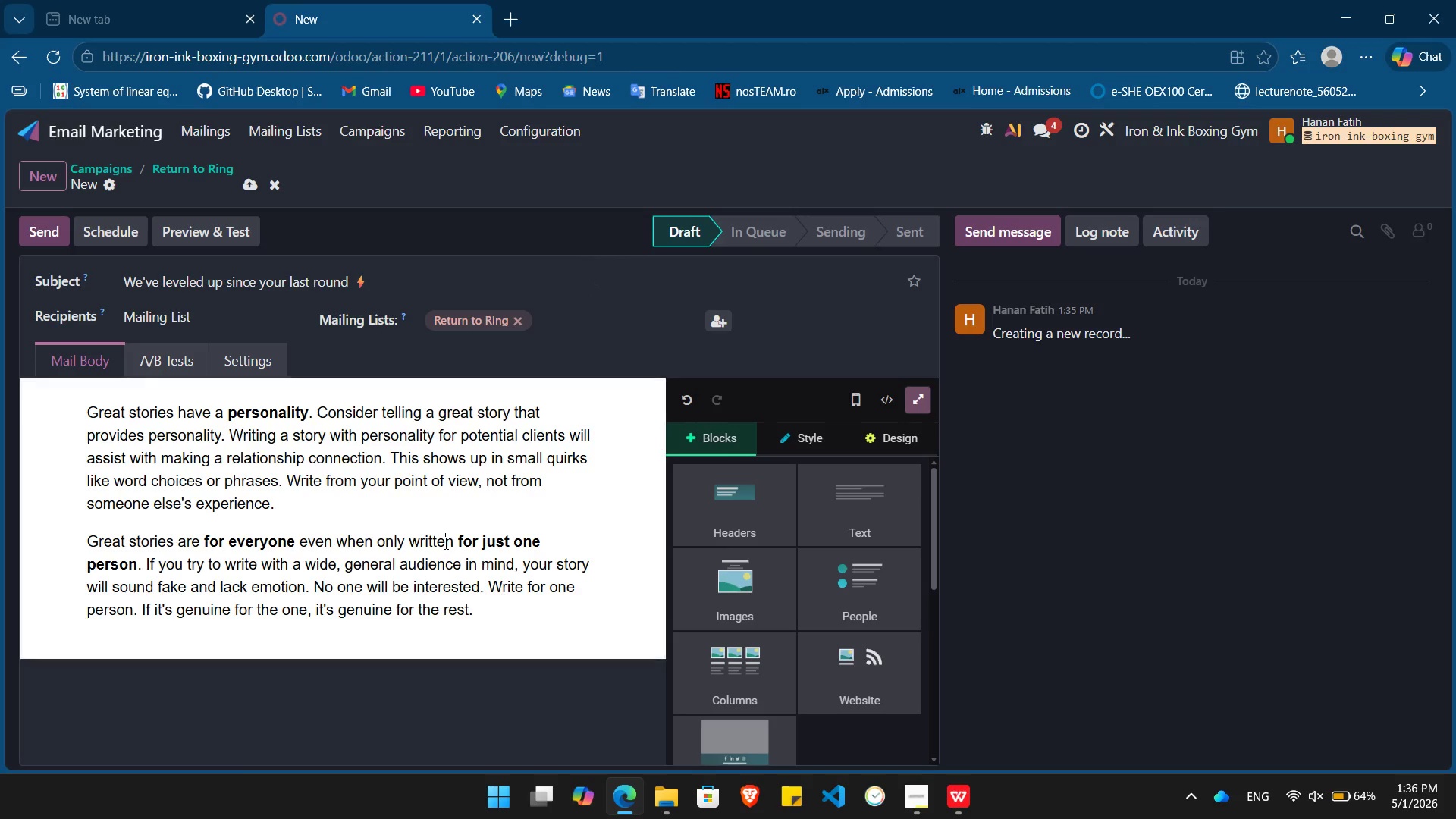 
key(Control+ControlLeft)
 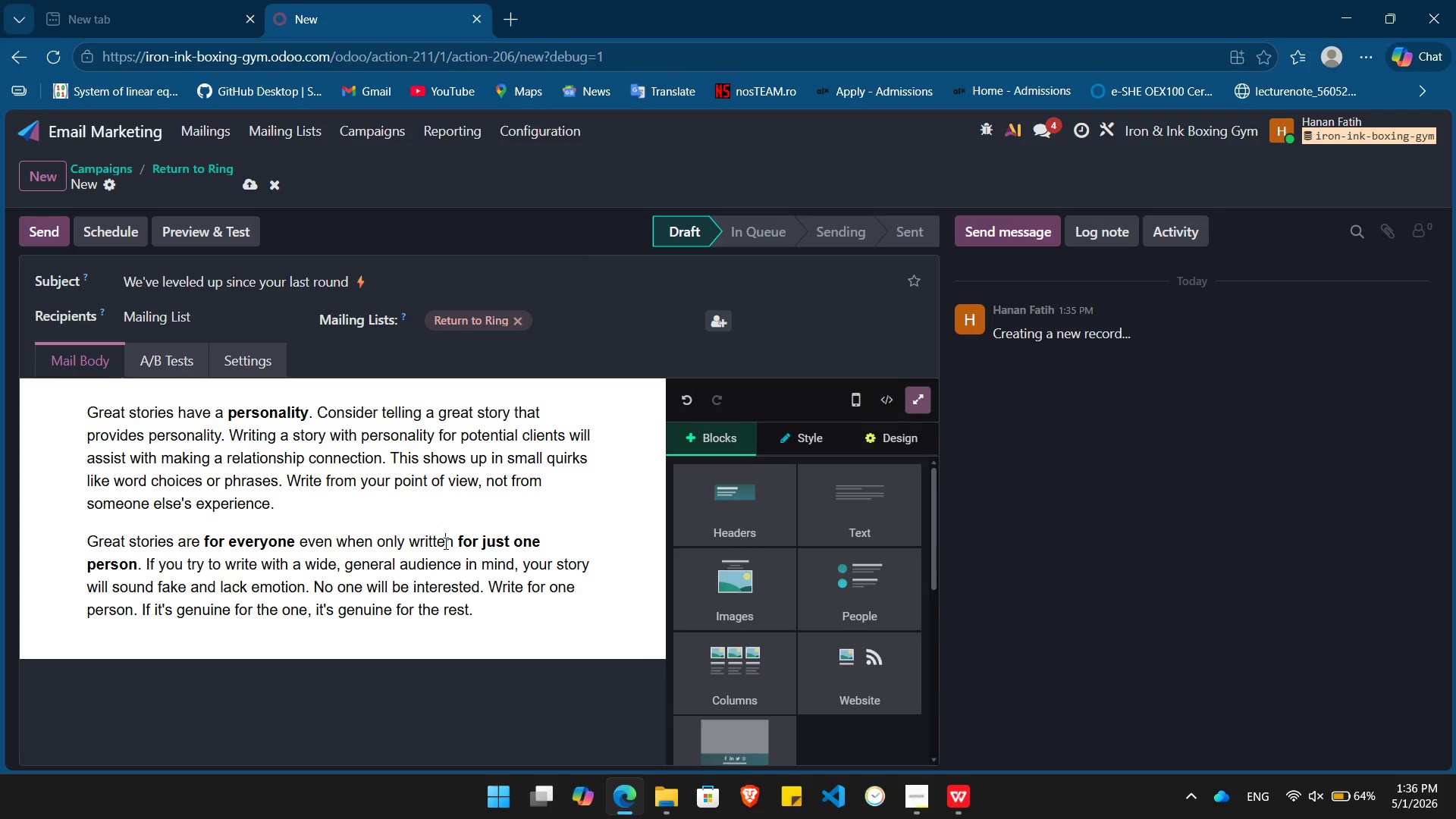 
key(Control+A)
 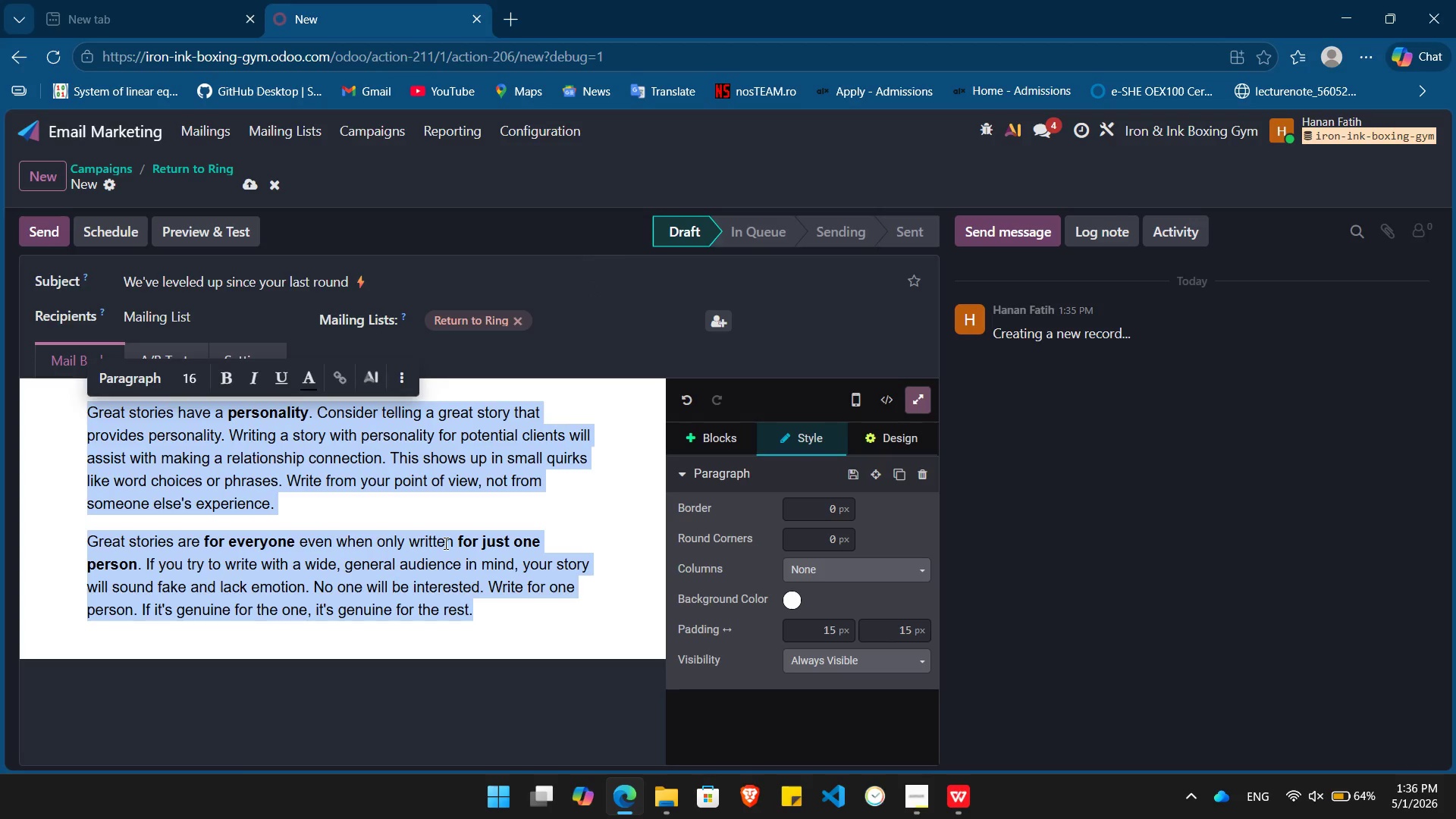 
key(Backspace)
type(Youve been gone for a while, /)
 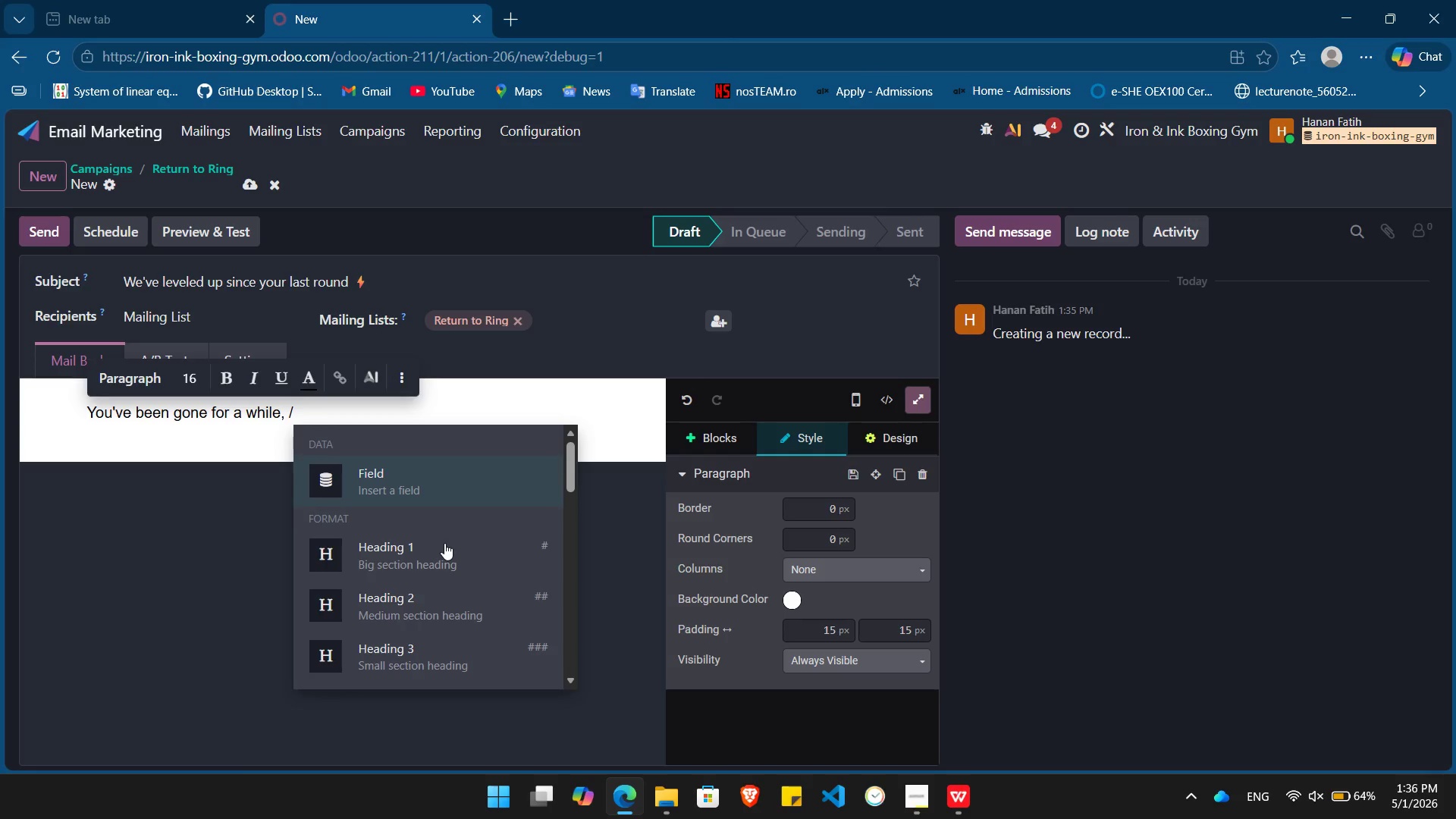 
hold_key(key=Quote, duration=23.89)
 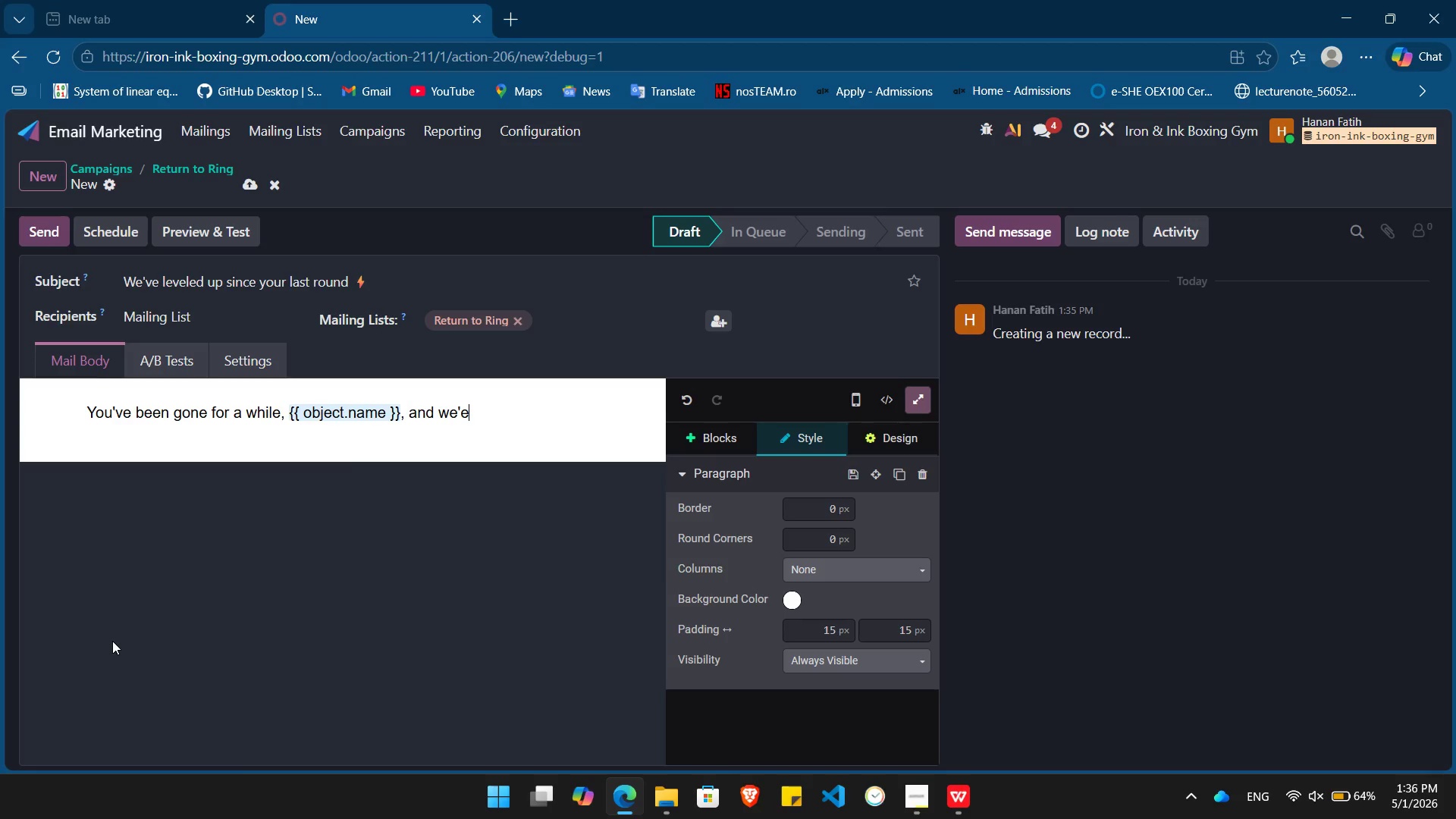 
key(Enter)
 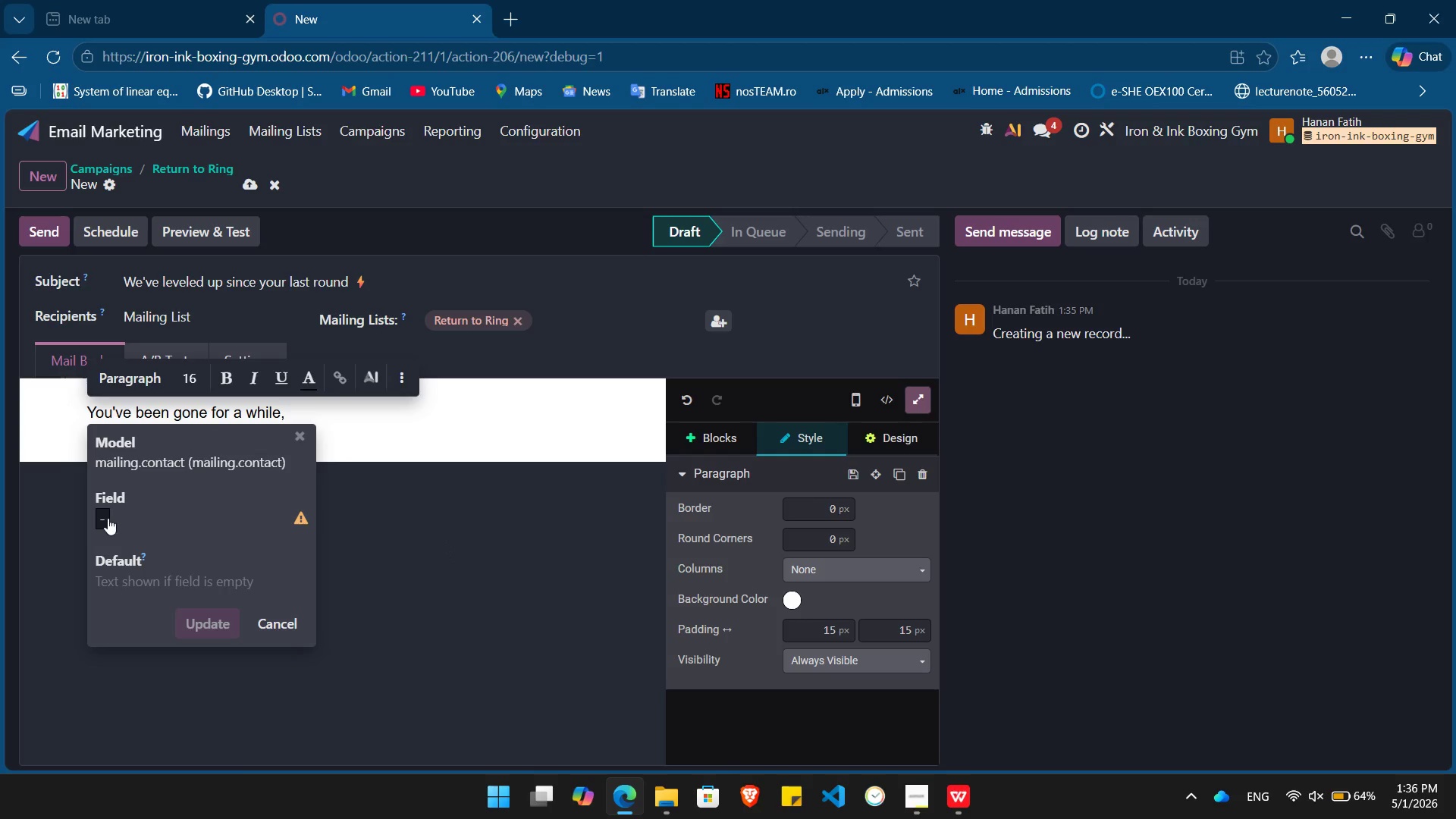 
left_click([104, 519])
 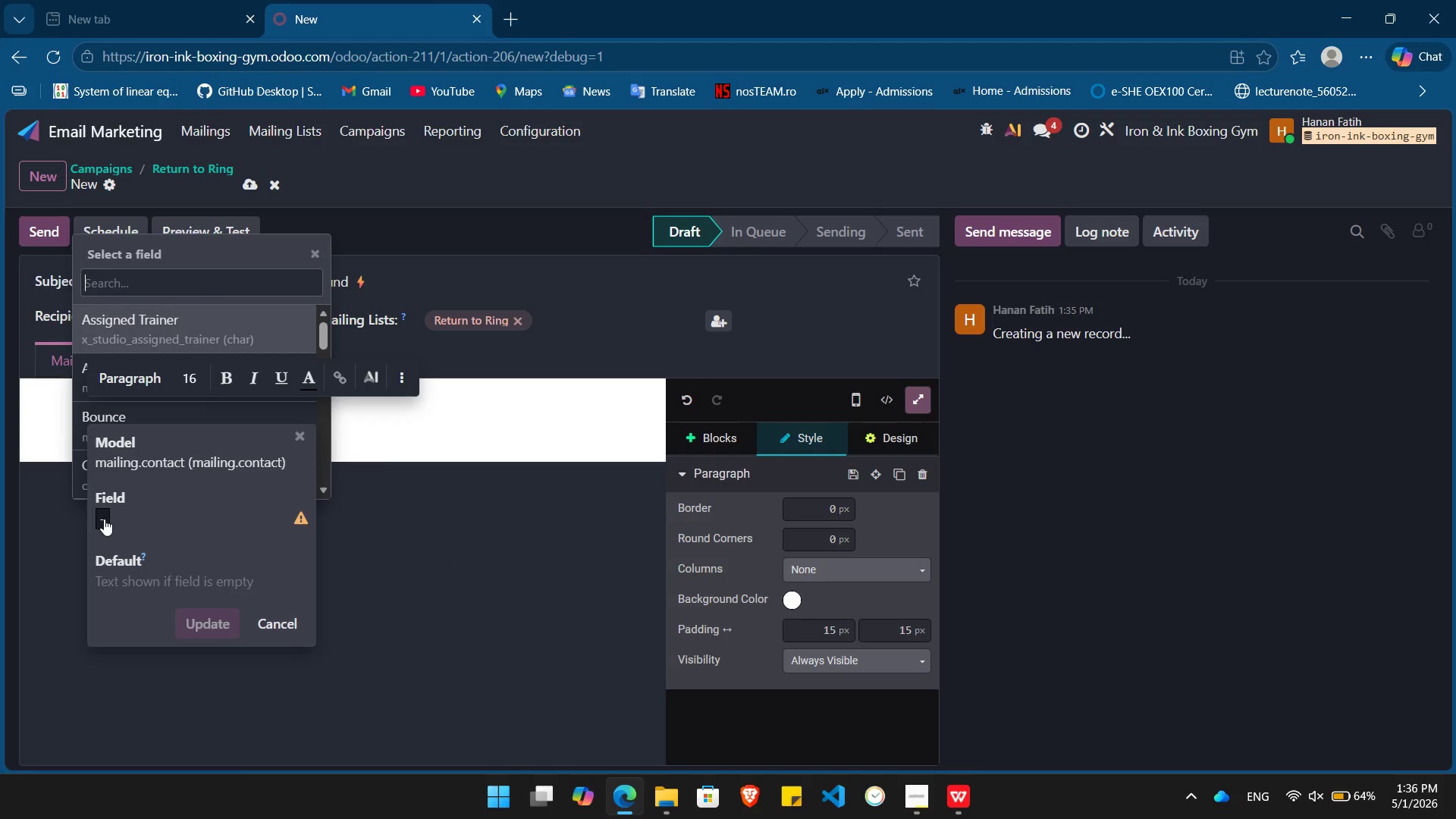 
type(name)
 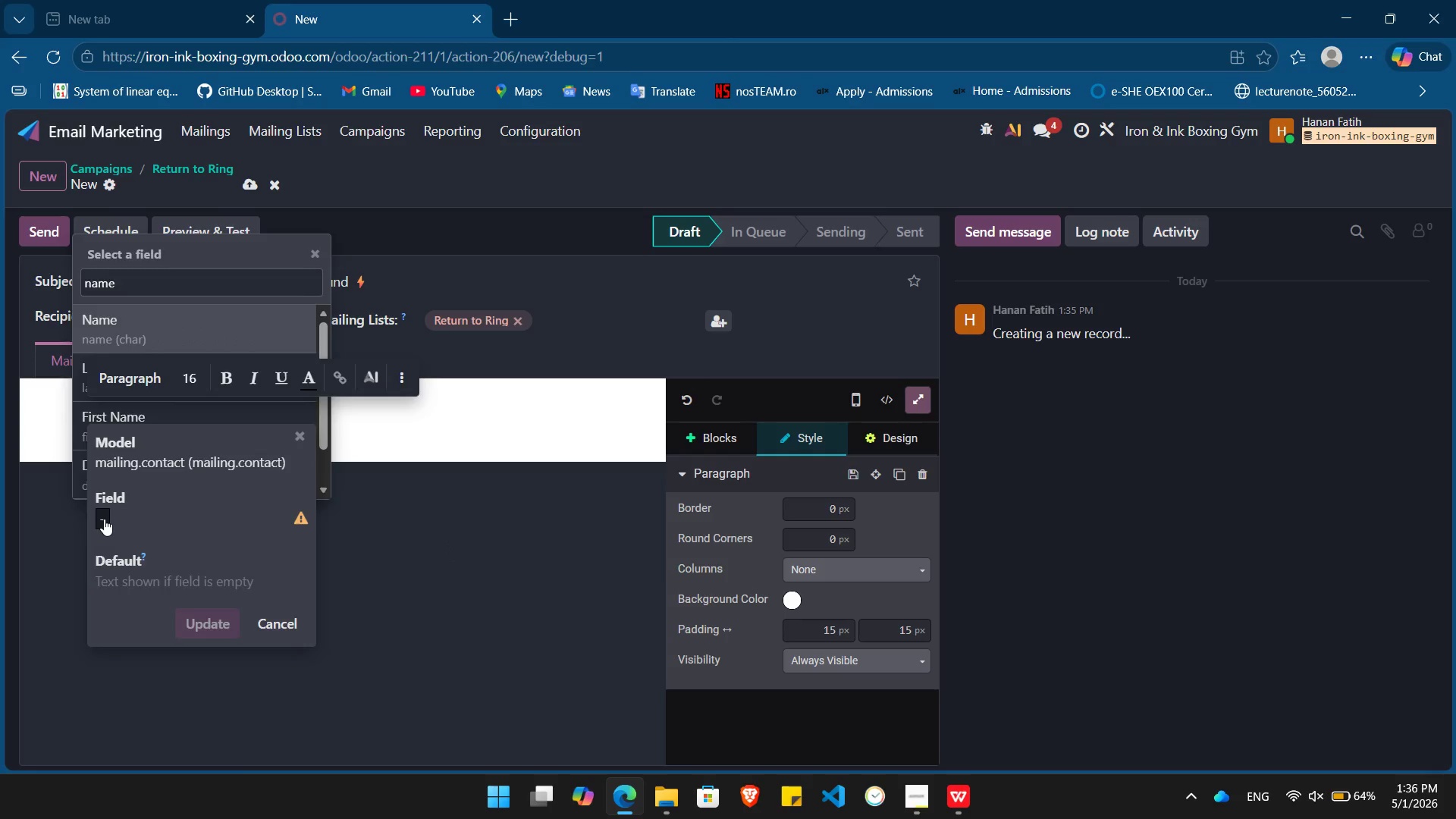 
key(Enter)
 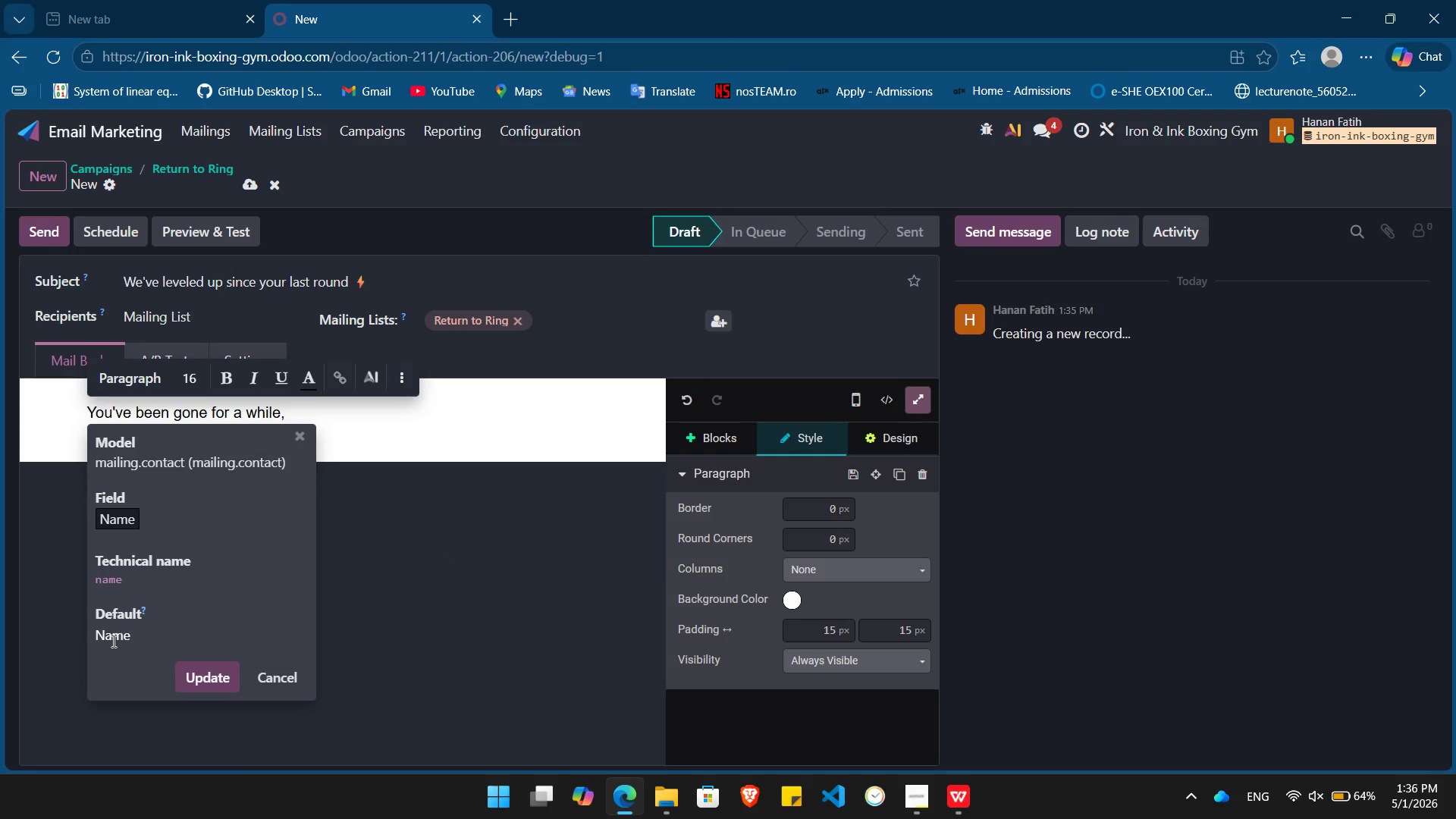 
double_click([112, 641])
 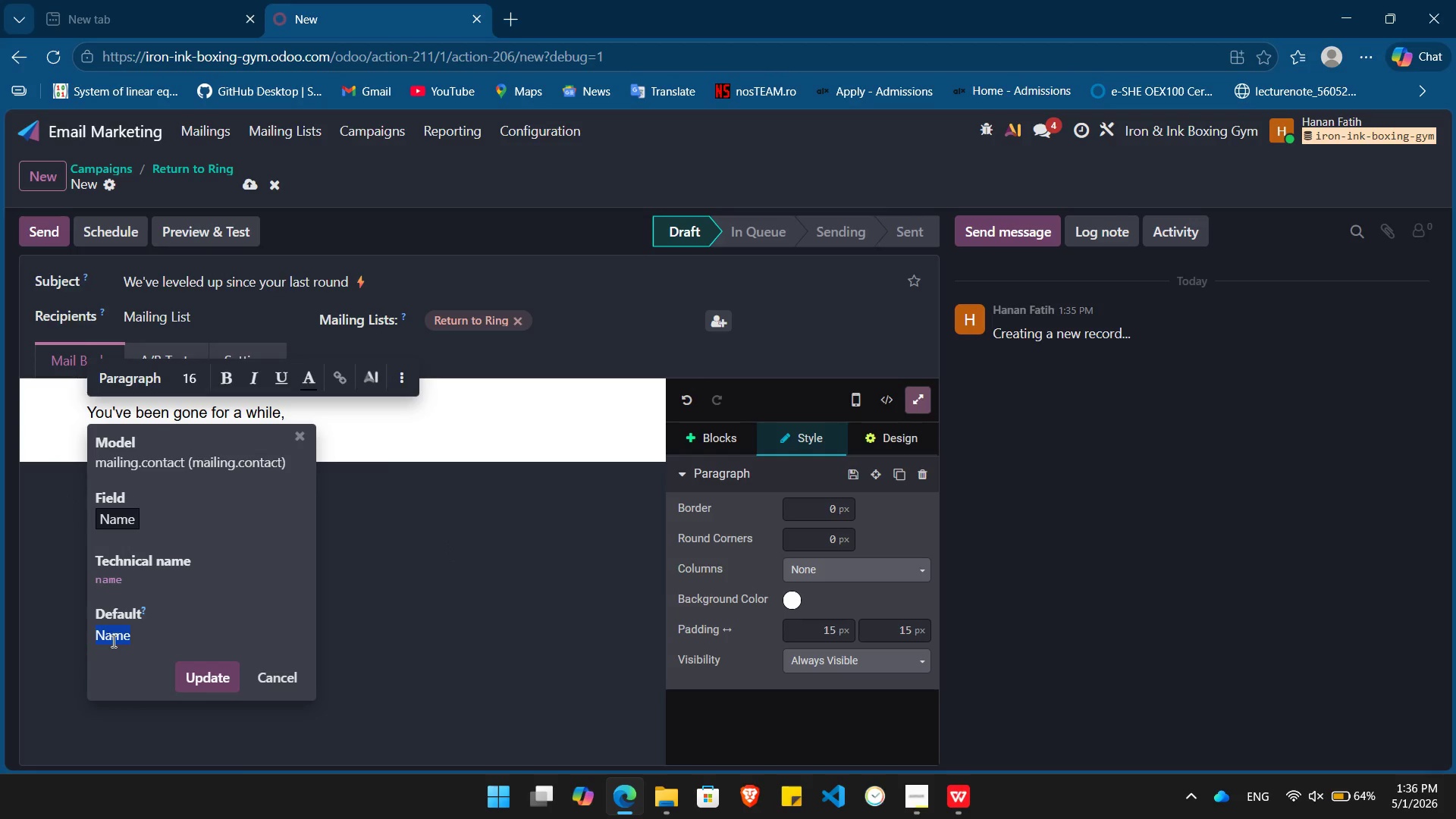 
key(Shift+BracketLeft)
 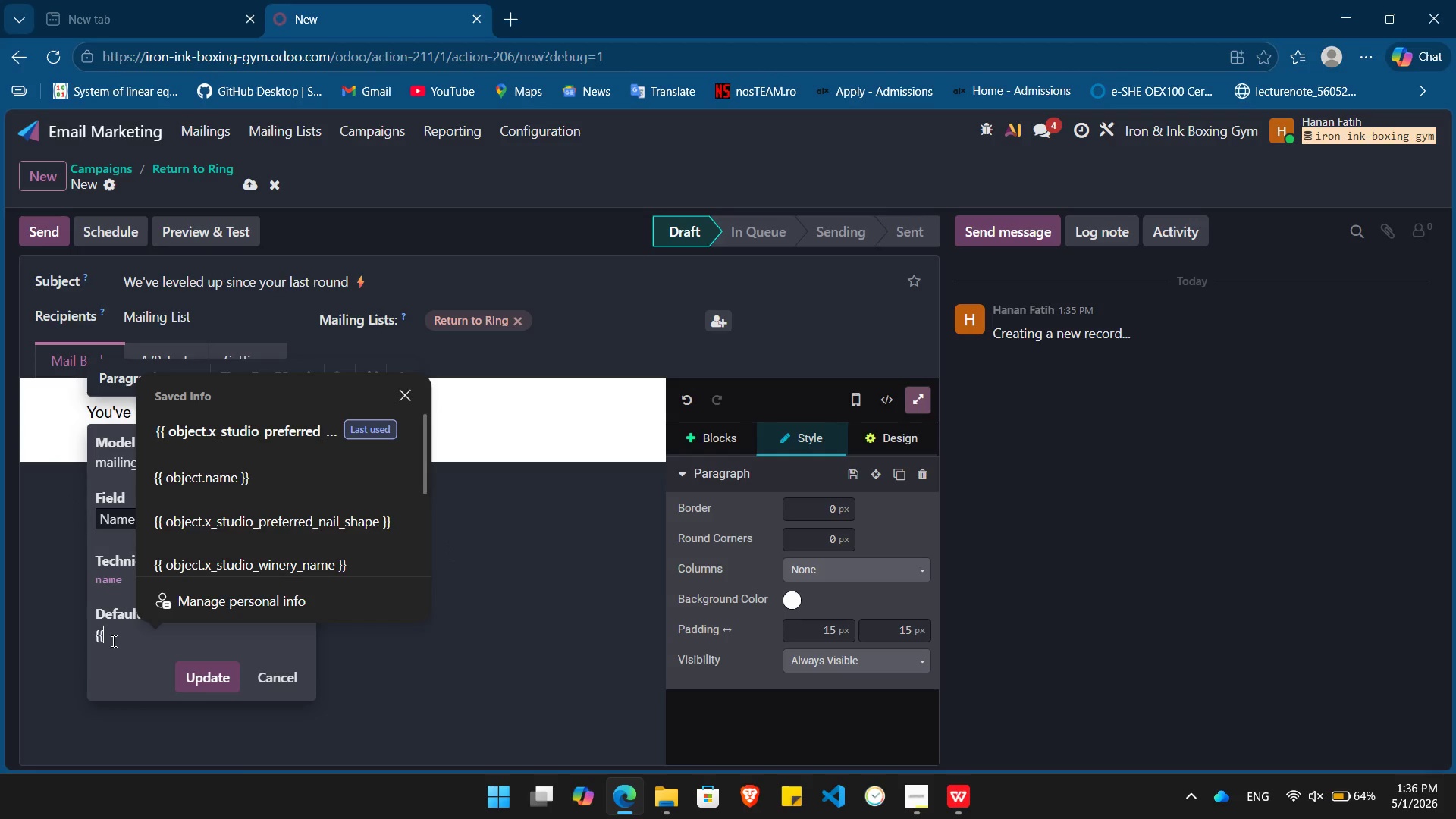 
key(Shift+BracketLeft)
 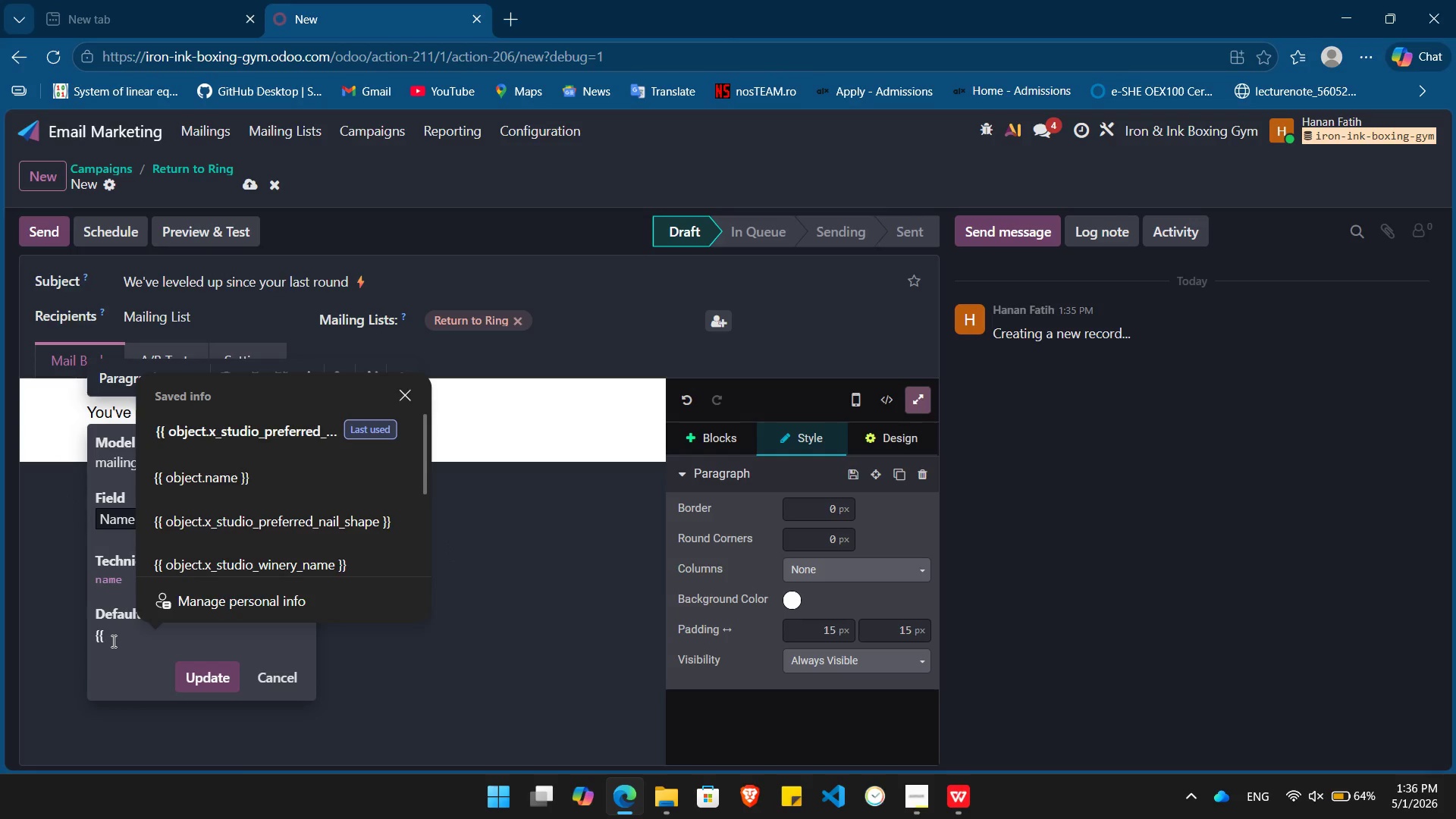 
key(ArrowDown)
 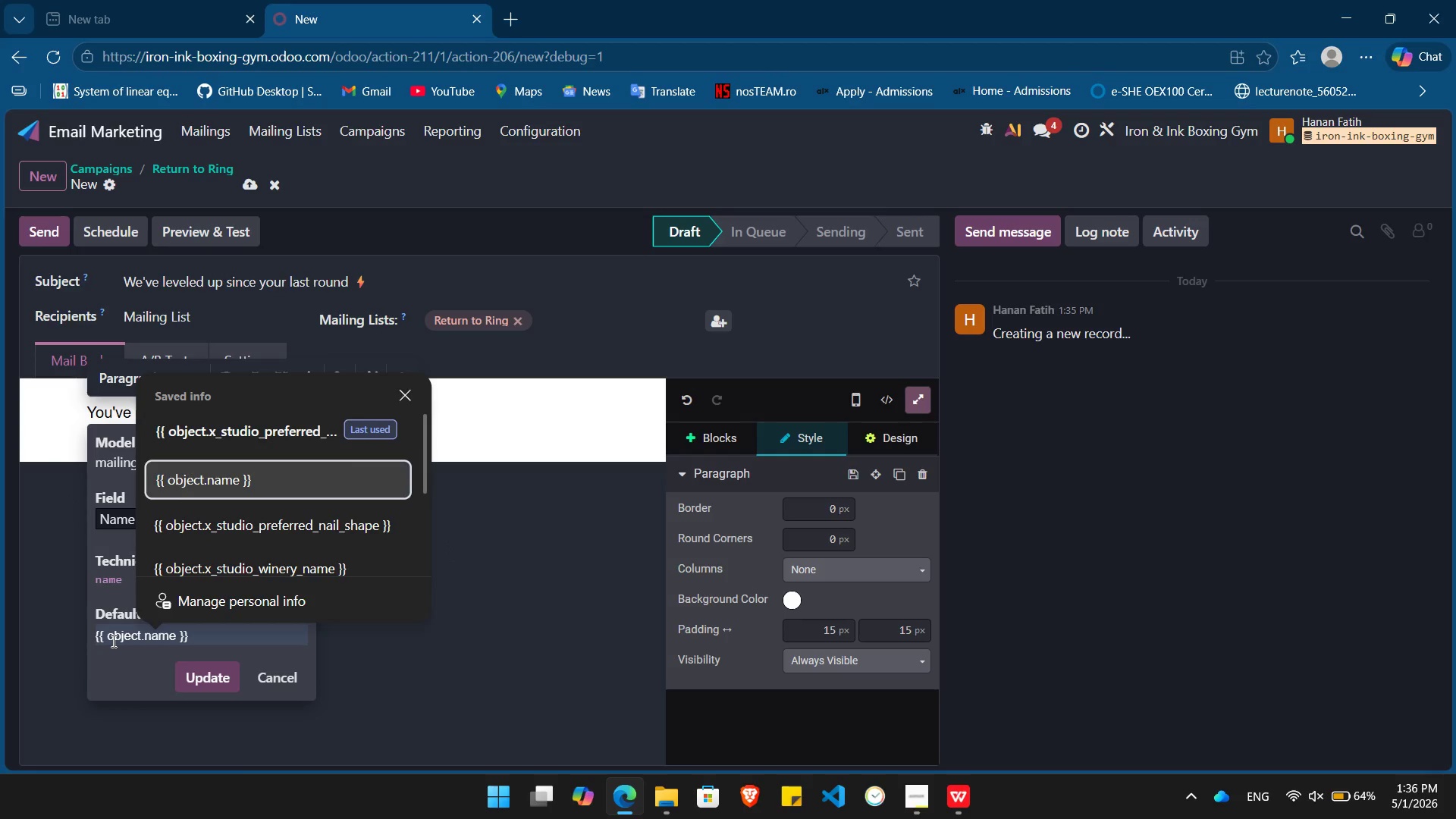 
key(ArrowDown)
 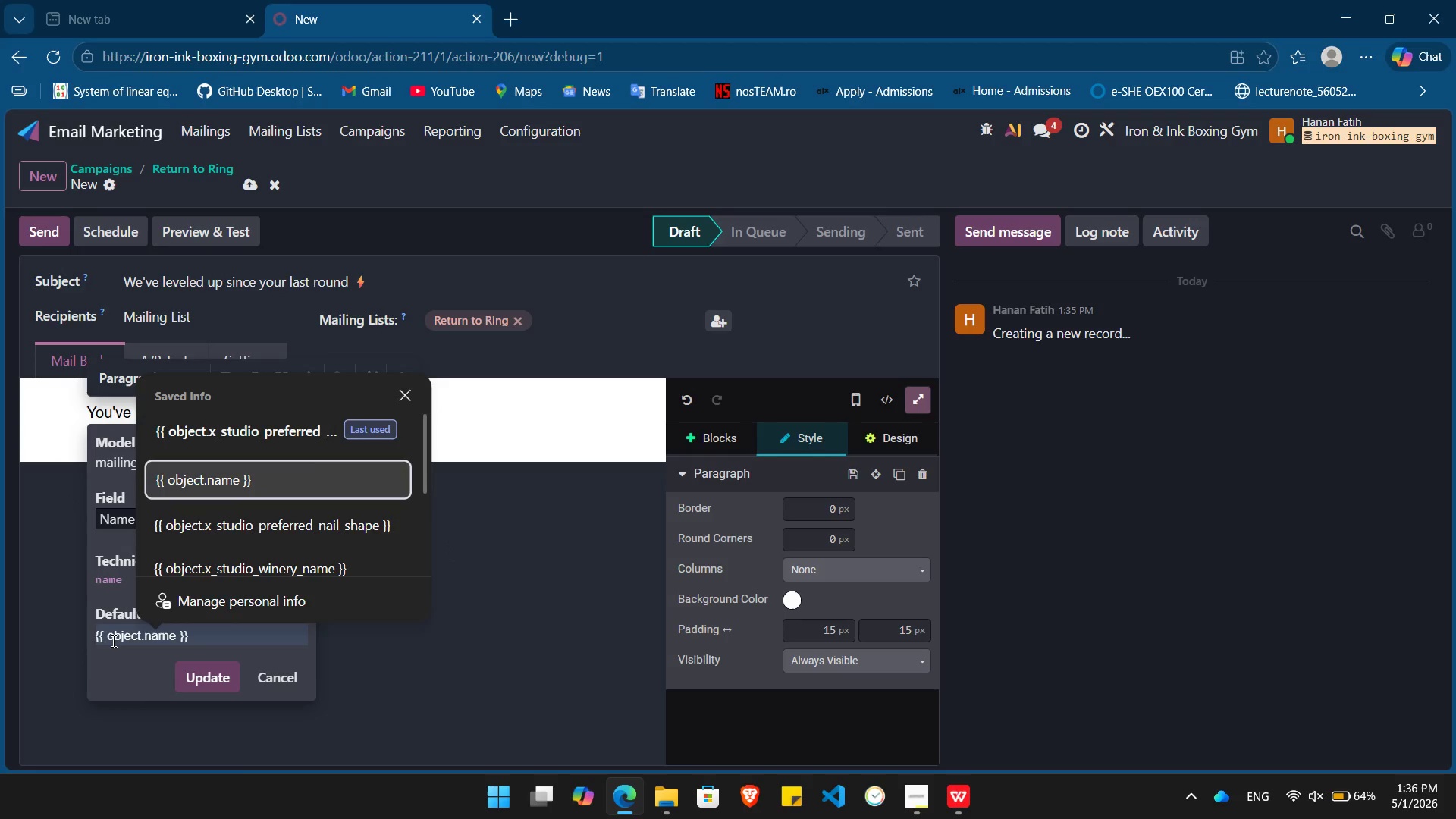 
key(Enter)
 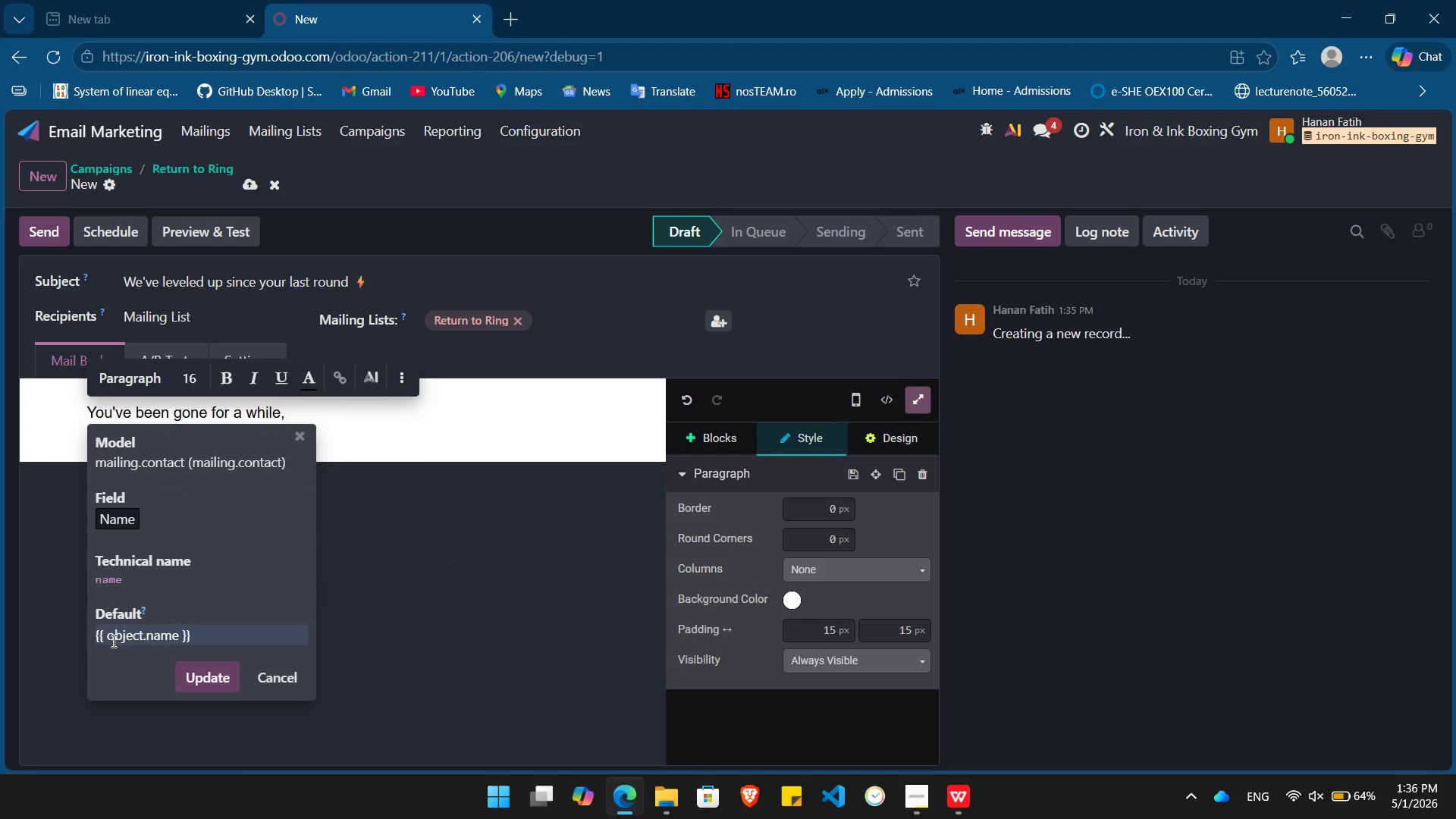 
key(Enter)
 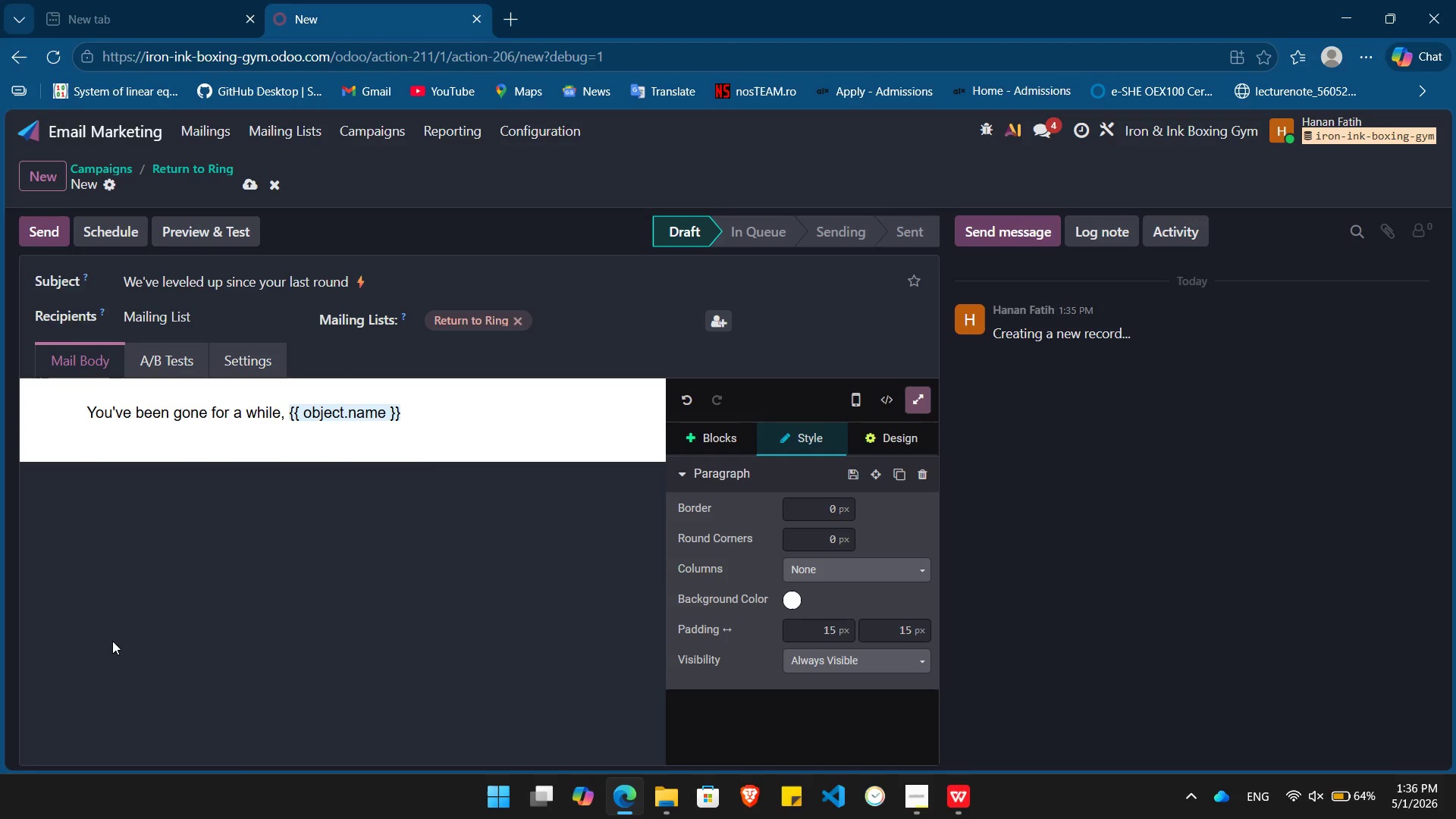 
type(, and wee)
key(Backspace)
type(ve been busy making Iron & Ink even stronger. When you return, you'll find:)
 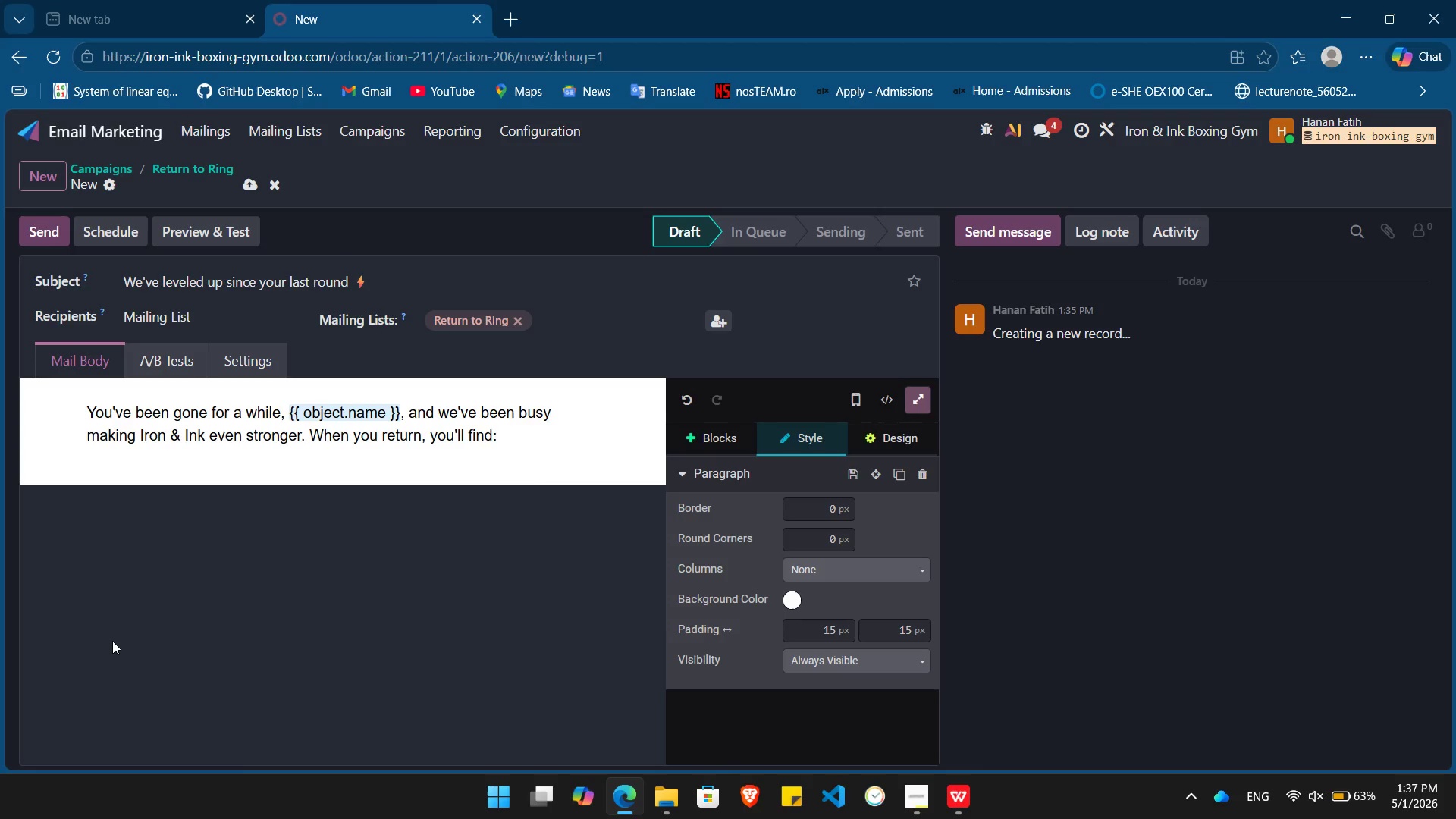 
key(Enter)
 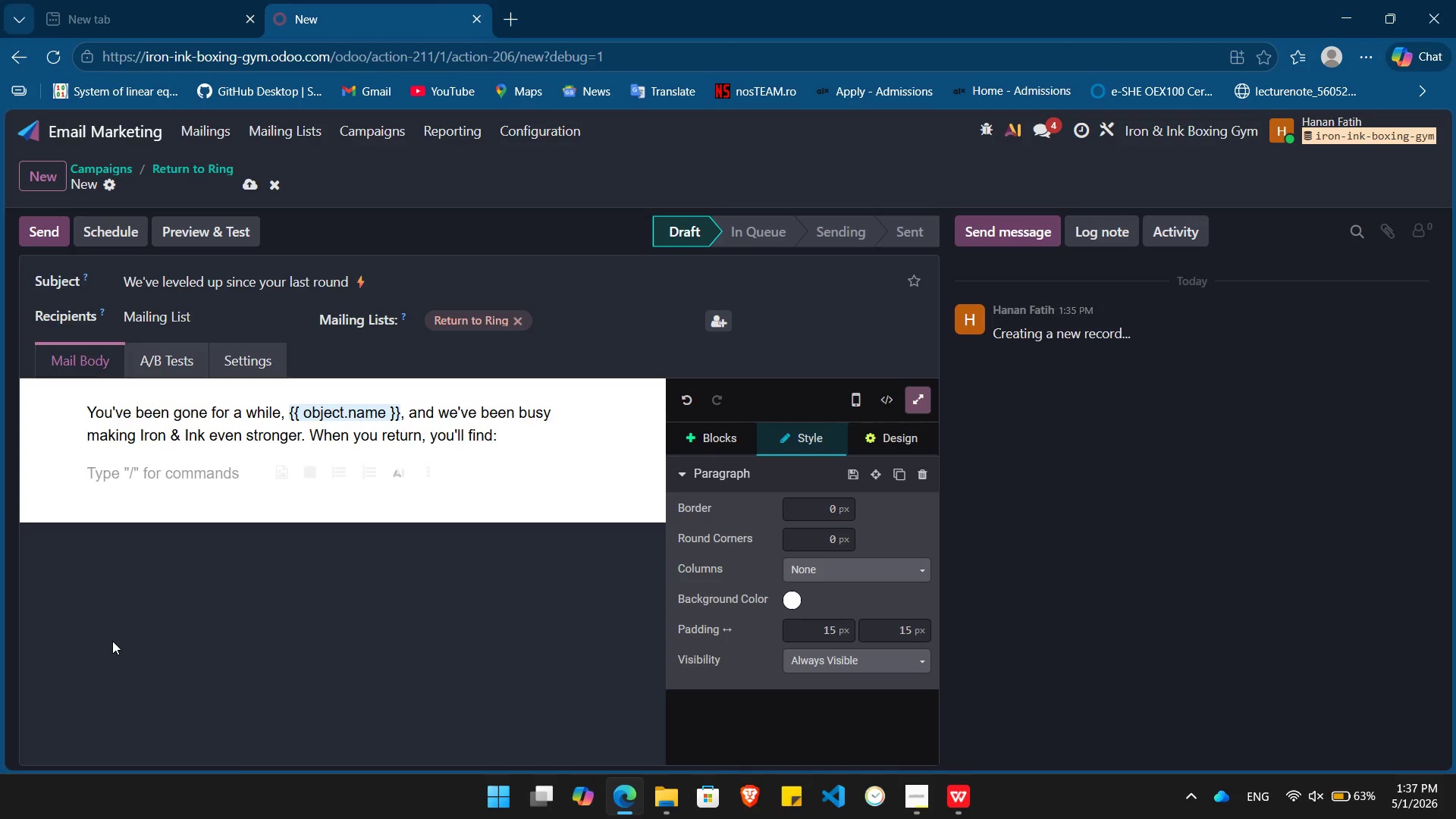 
type(/bul)
 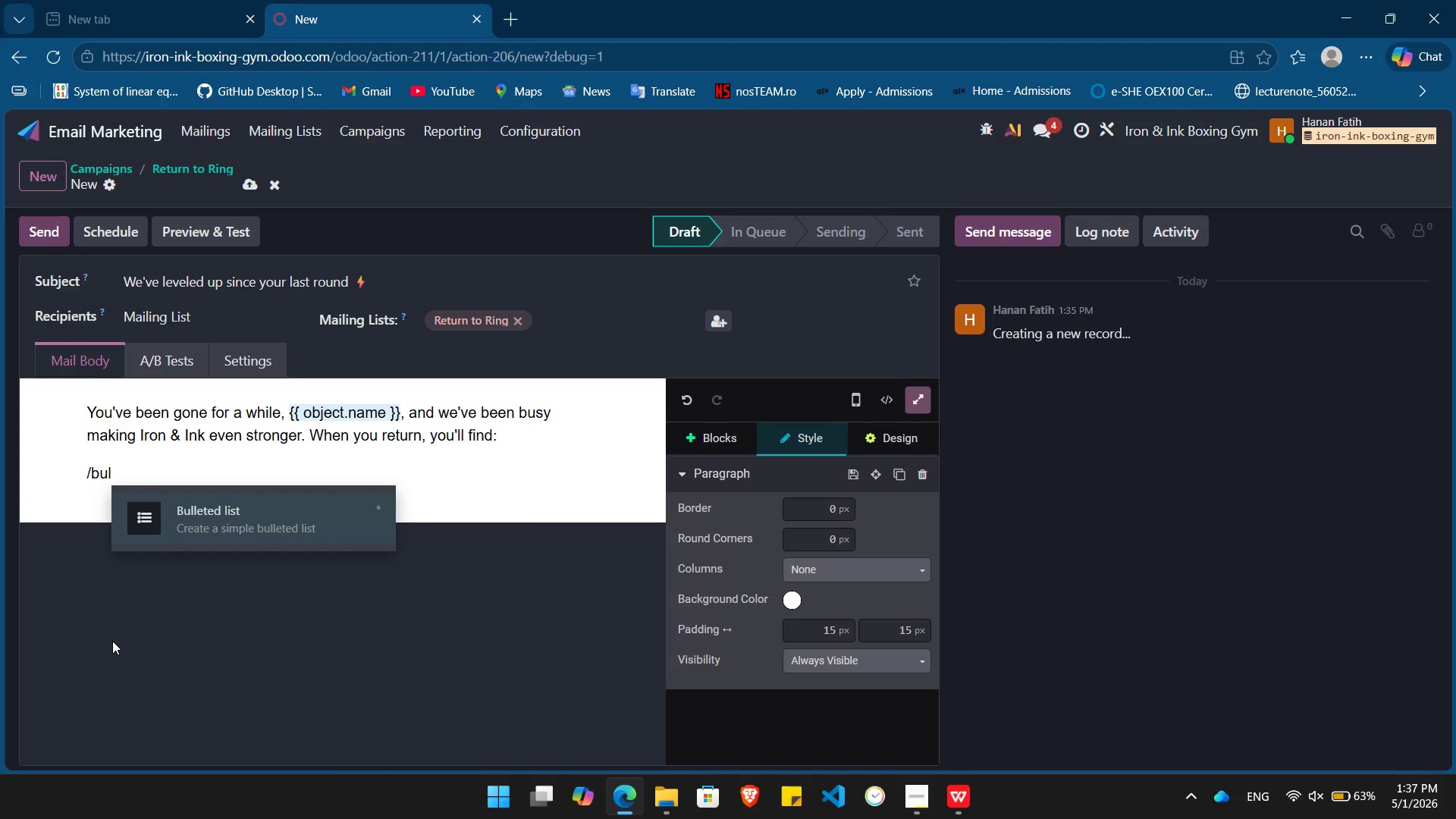 
key(Enter)
 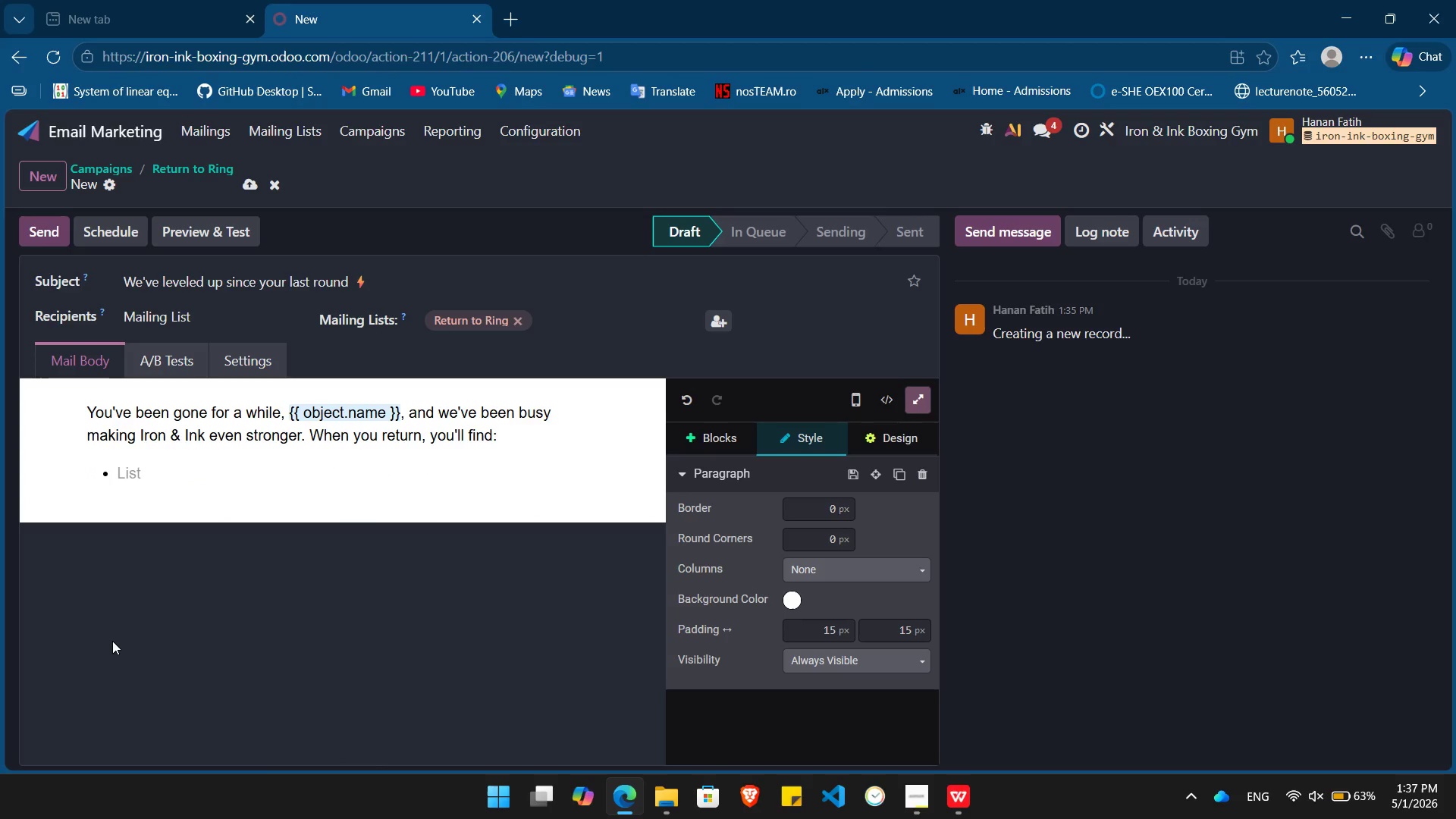 
key(Control+ControlLeft)
 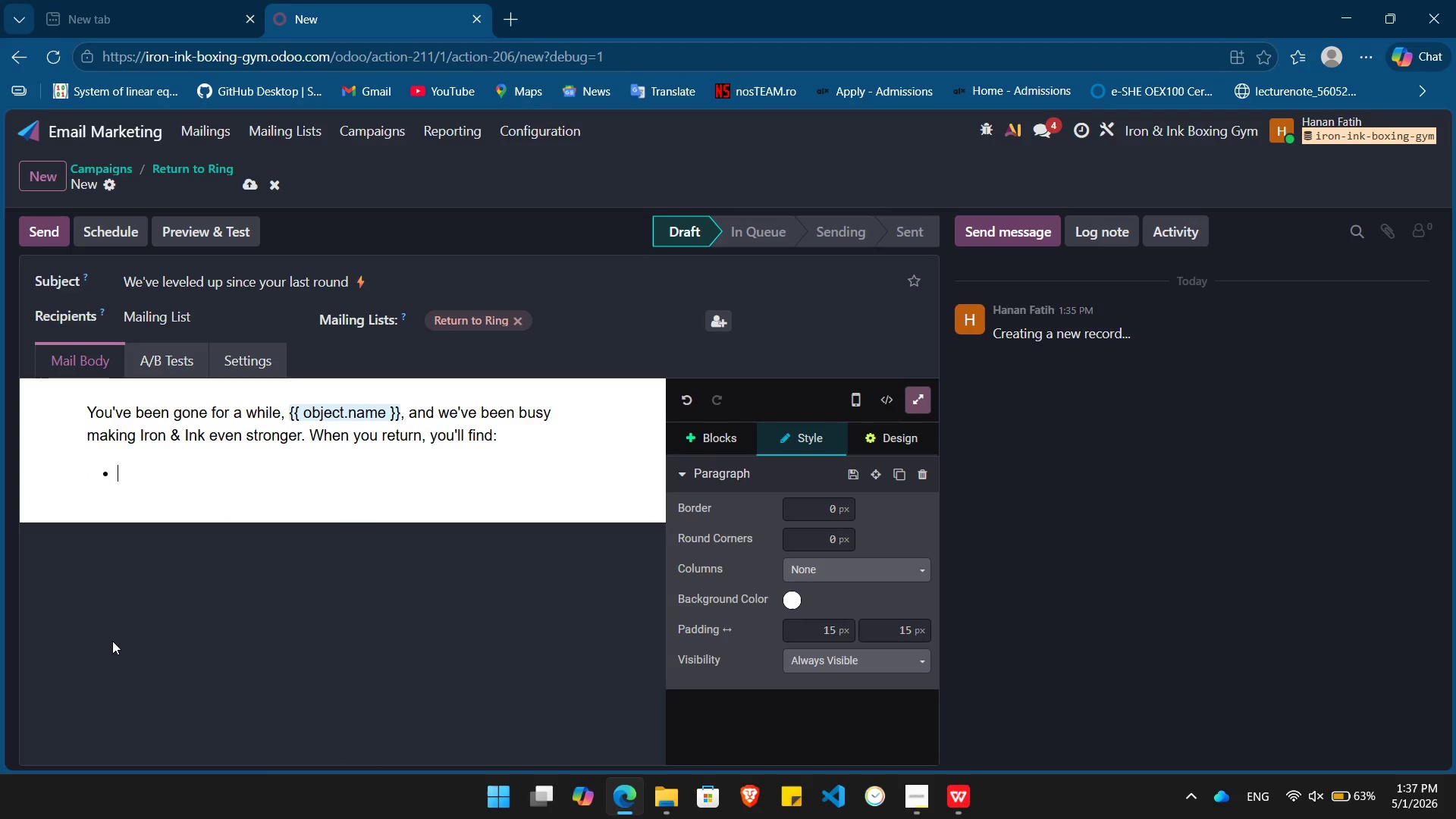 
key(Control+B)
 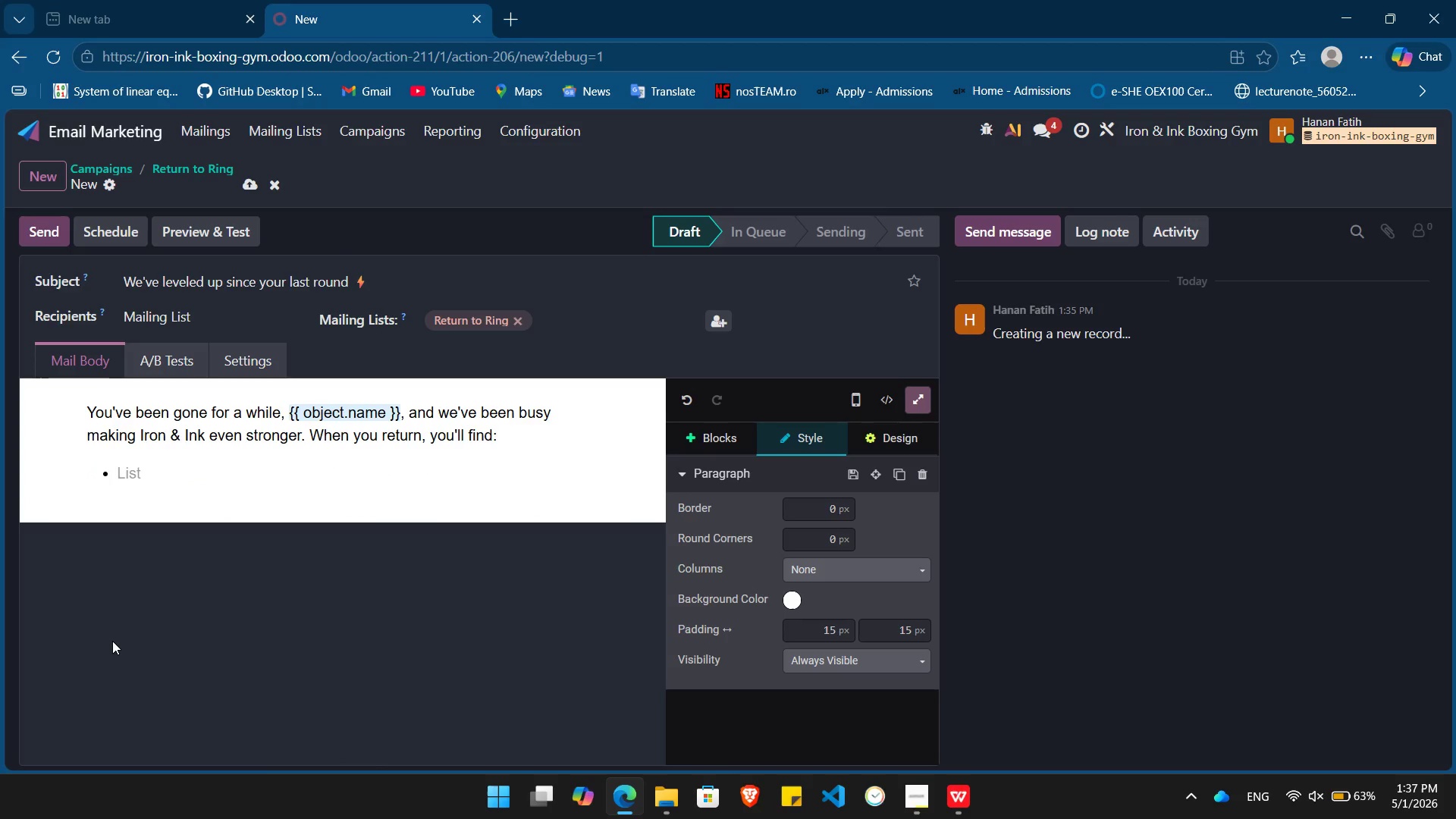 
type(New Custom Water-Filled )
 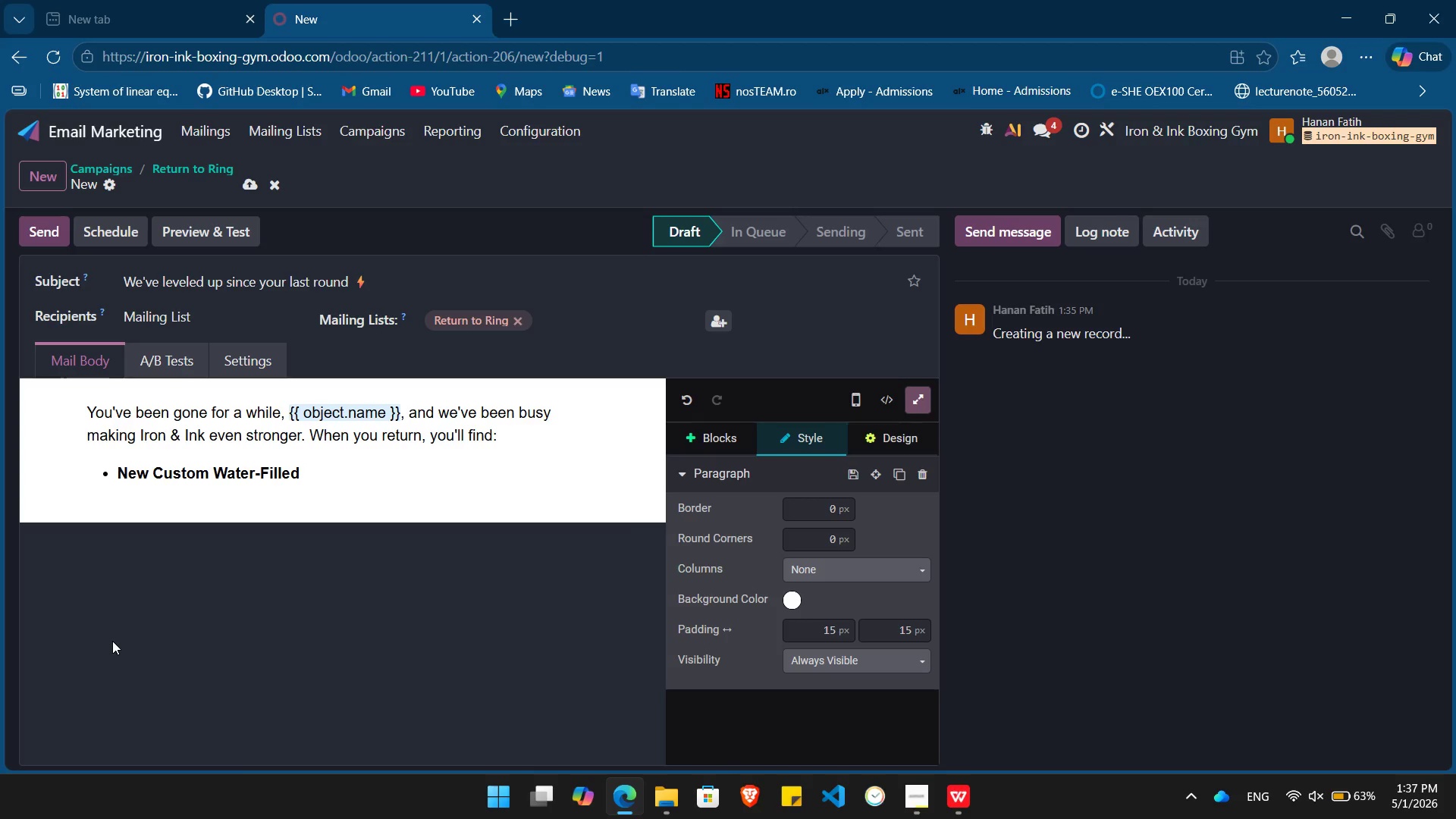 
wait(6.64)
 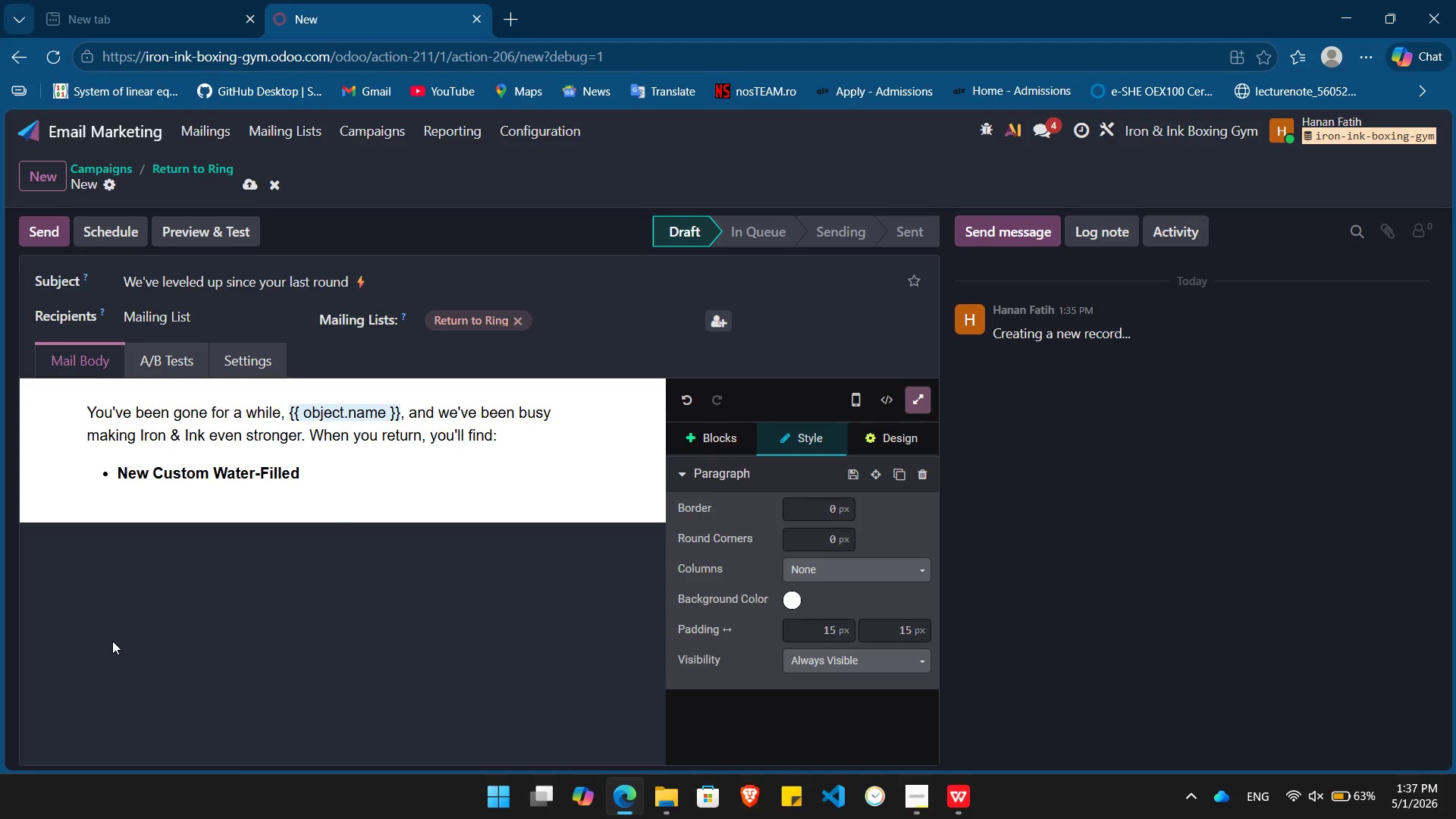 
type(Bags: )
 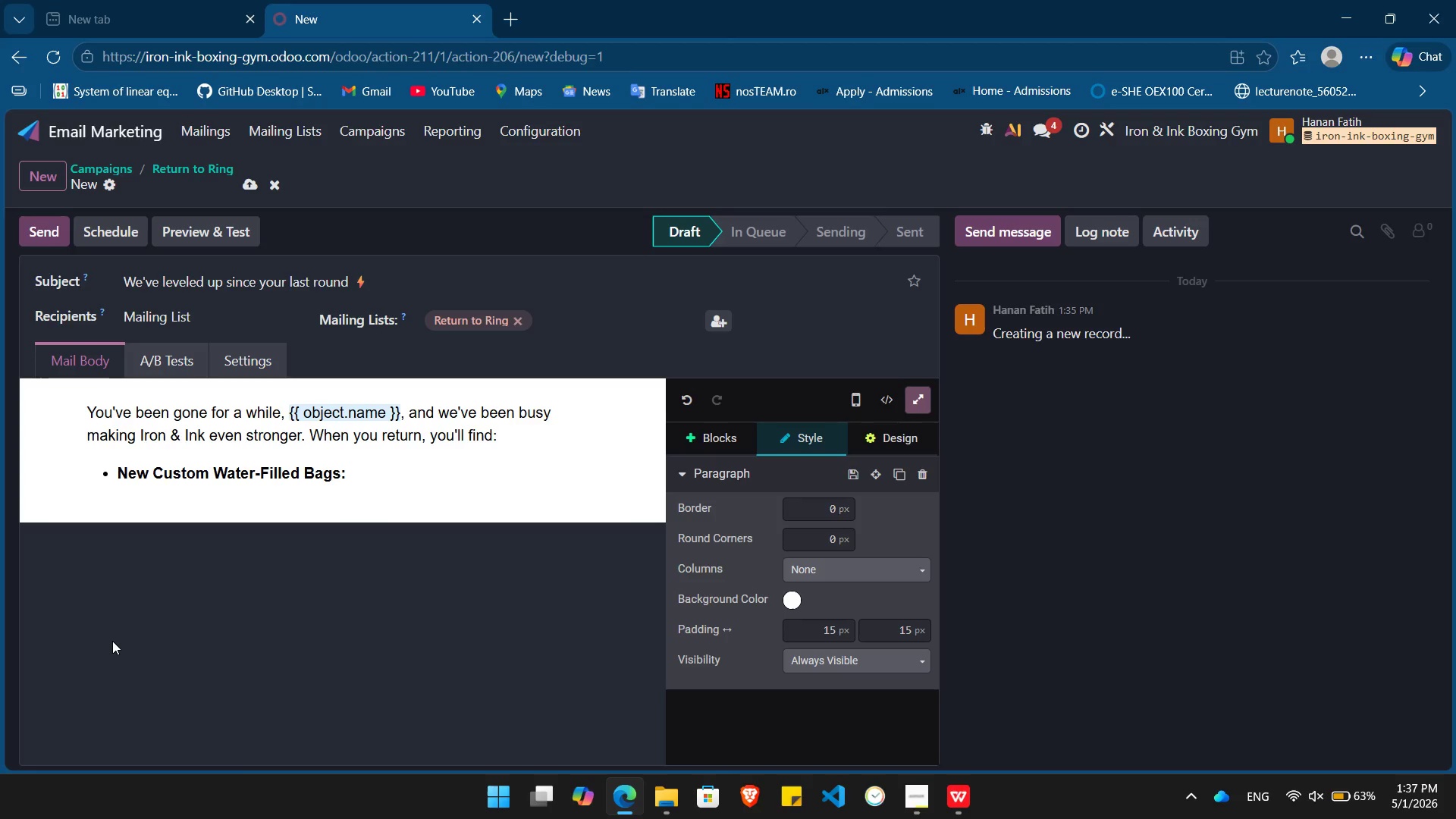 
key(Control+ControlLeft)
 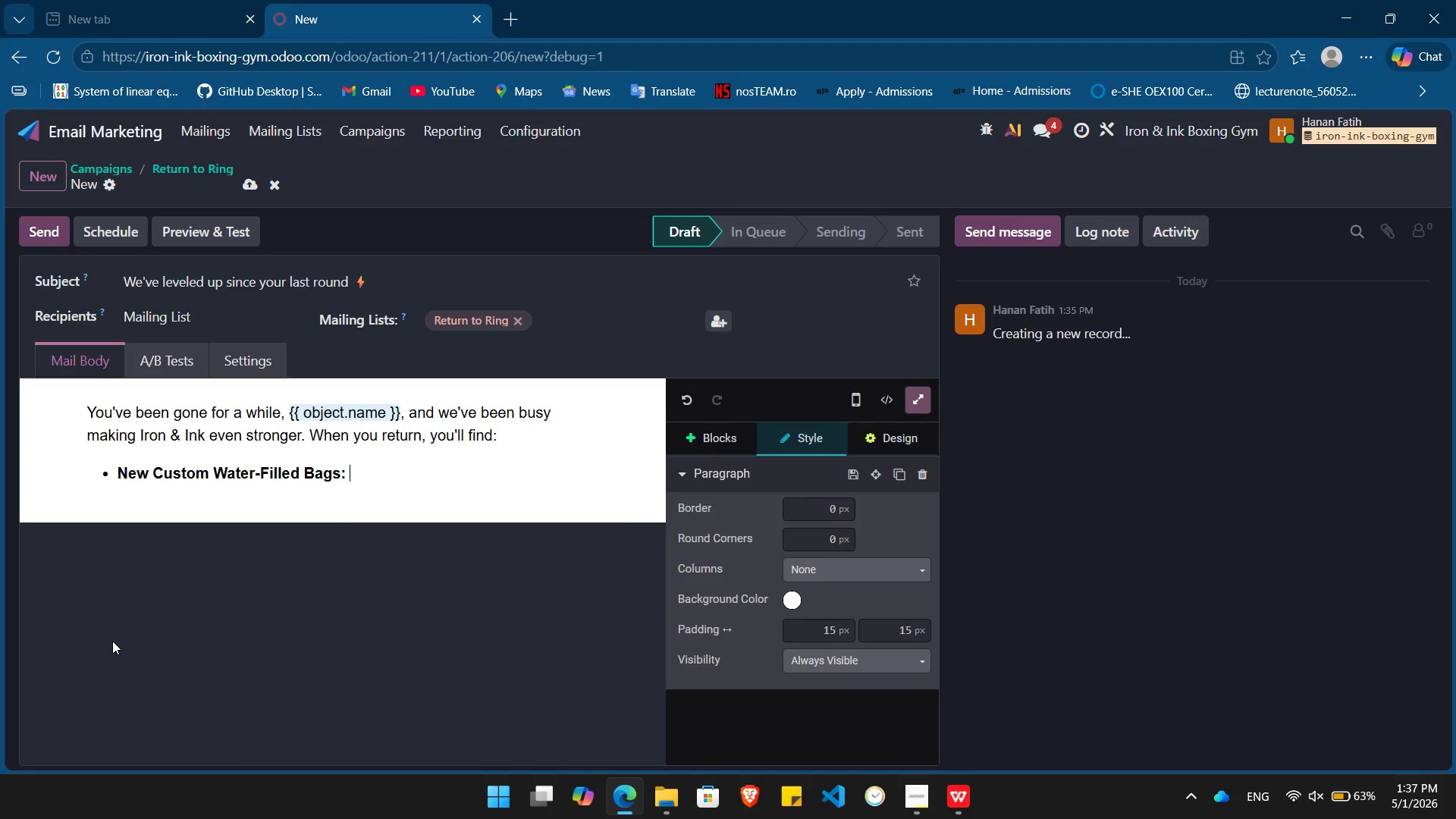 
key(Control+B)
 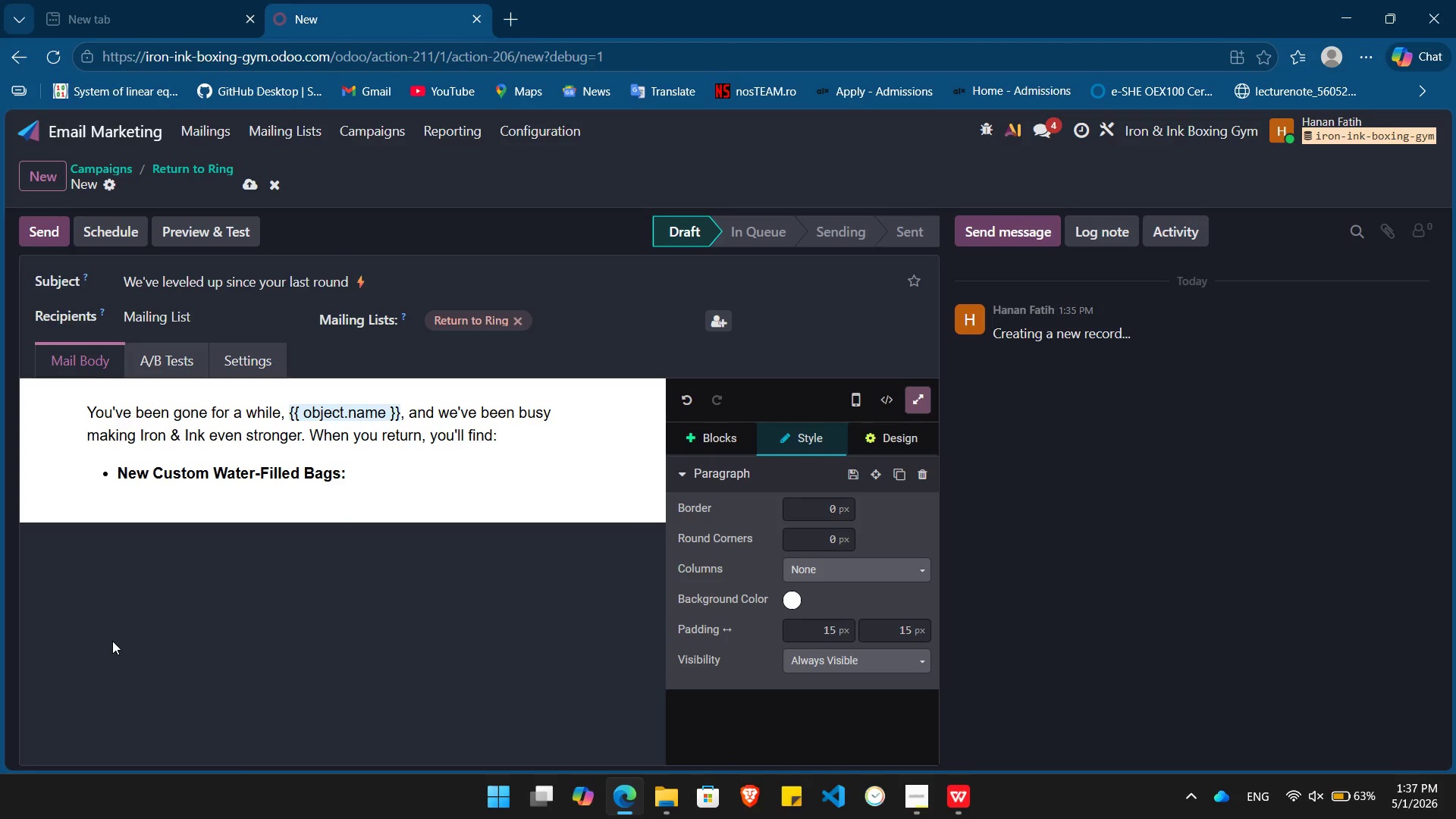 
type(Easier on the joints )
key(Backspace)
type(, hardes)
key(Backspace)
type(r on the car)
 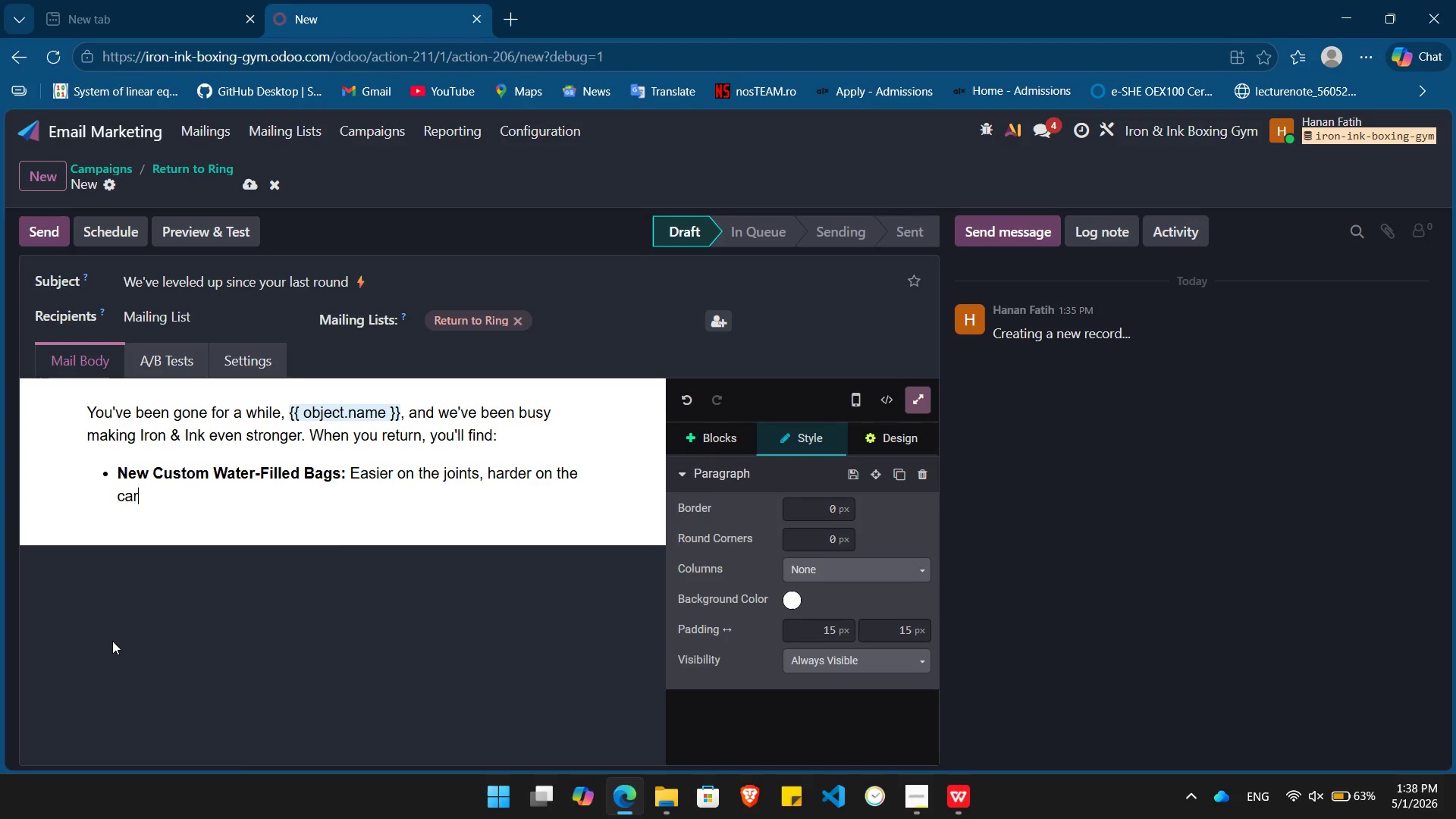 
wait(10.69)
 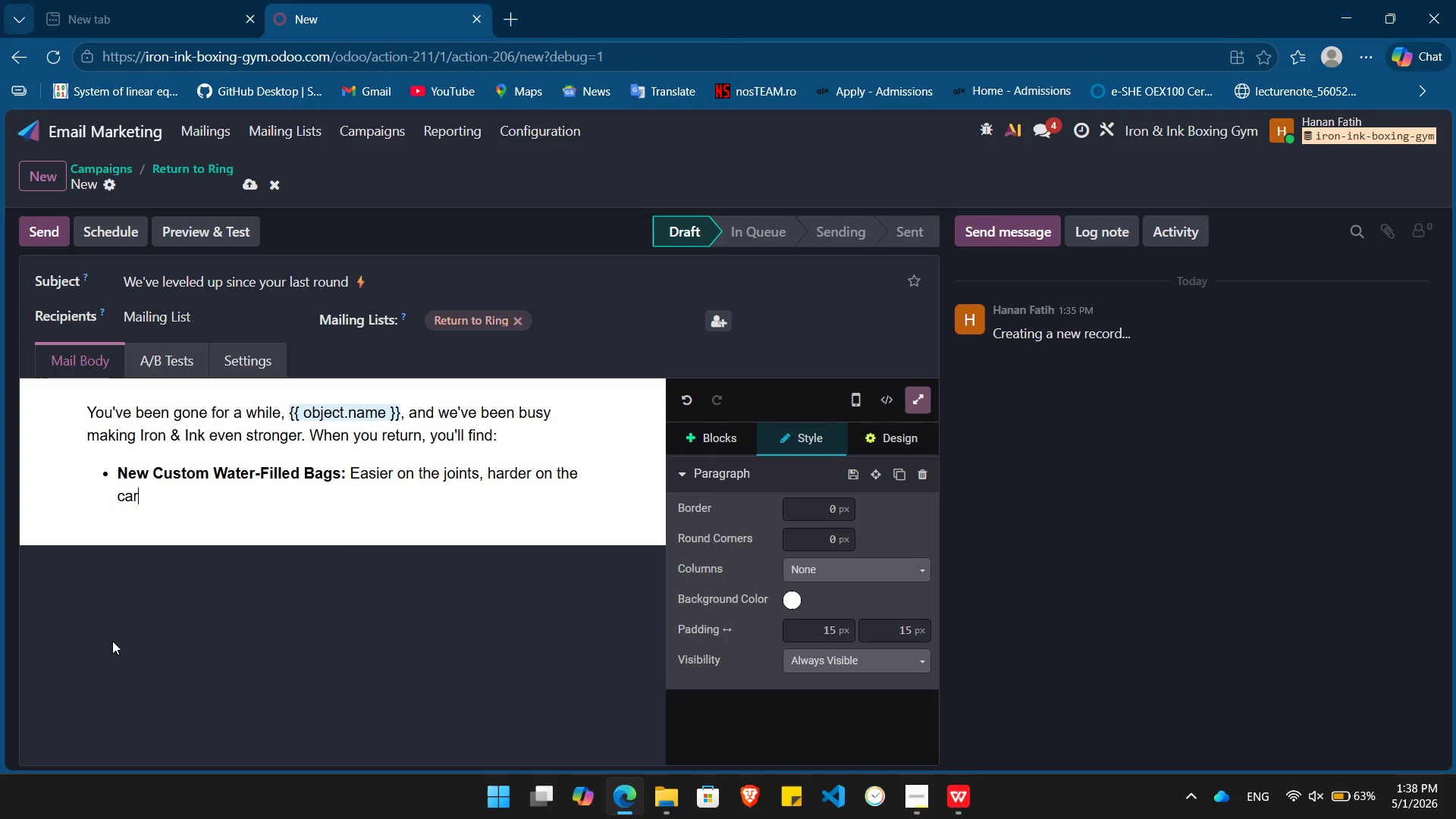 
type(dio.)
 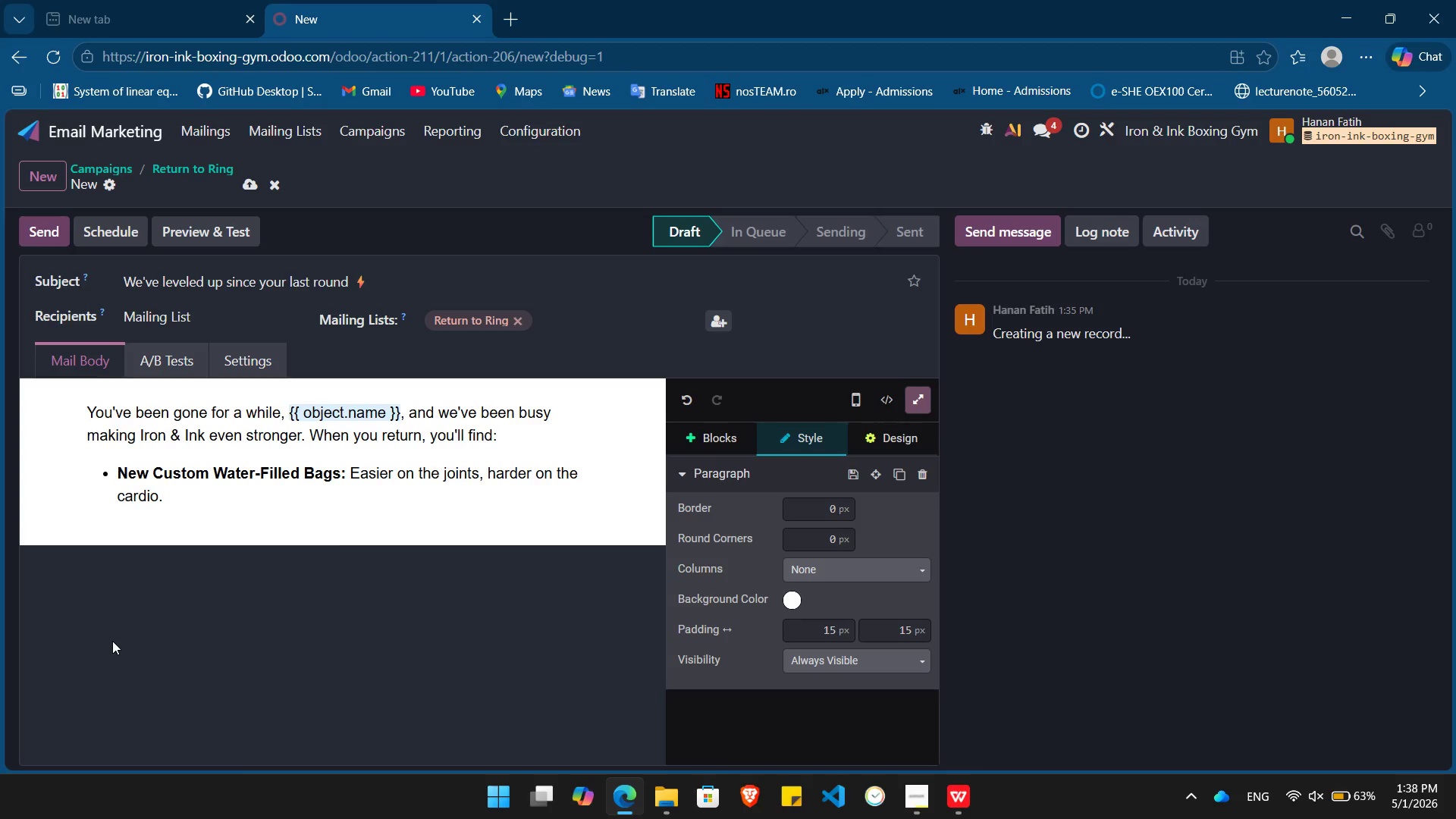 
key(Enter)
 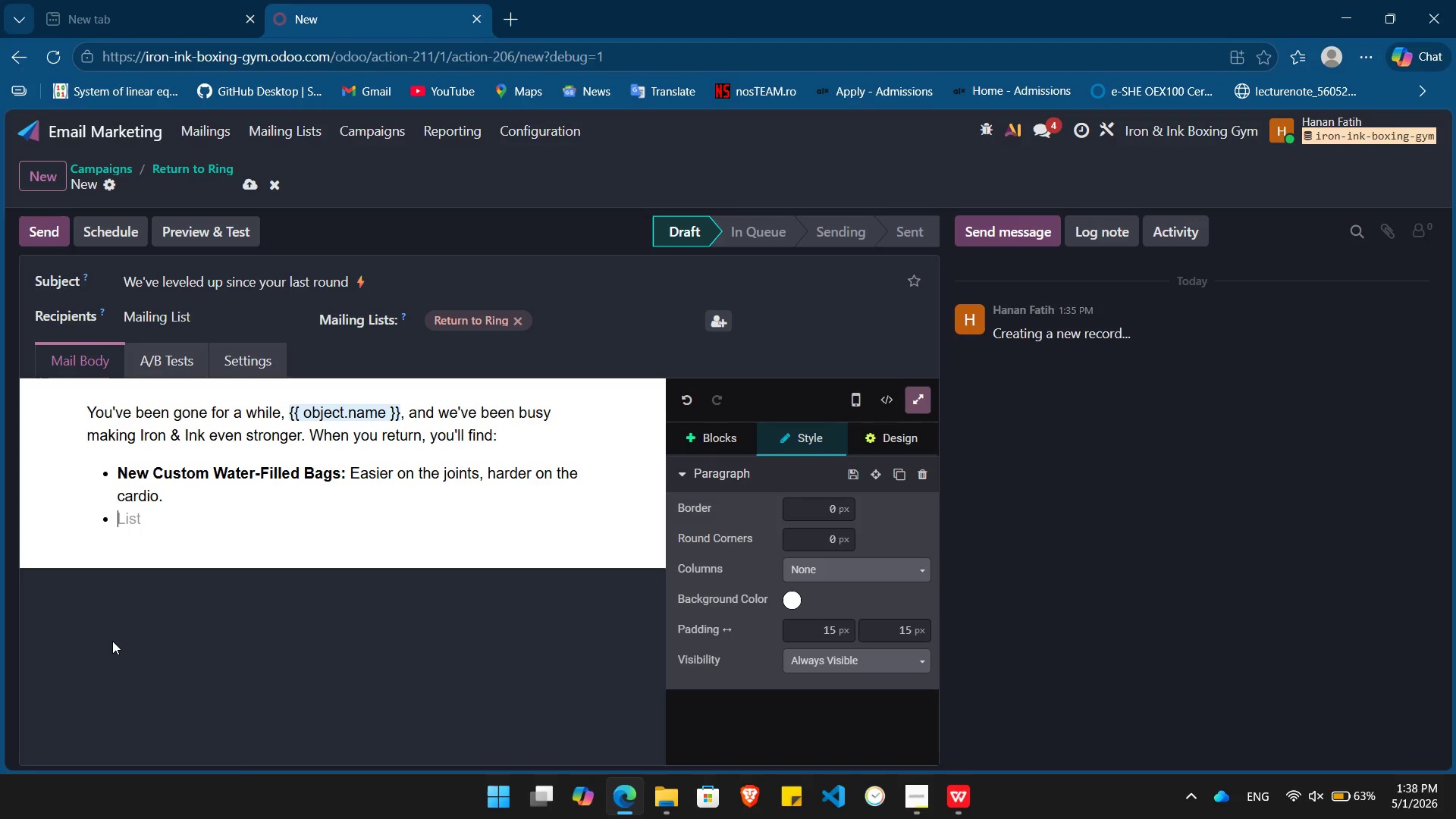 
key(Control+B)
 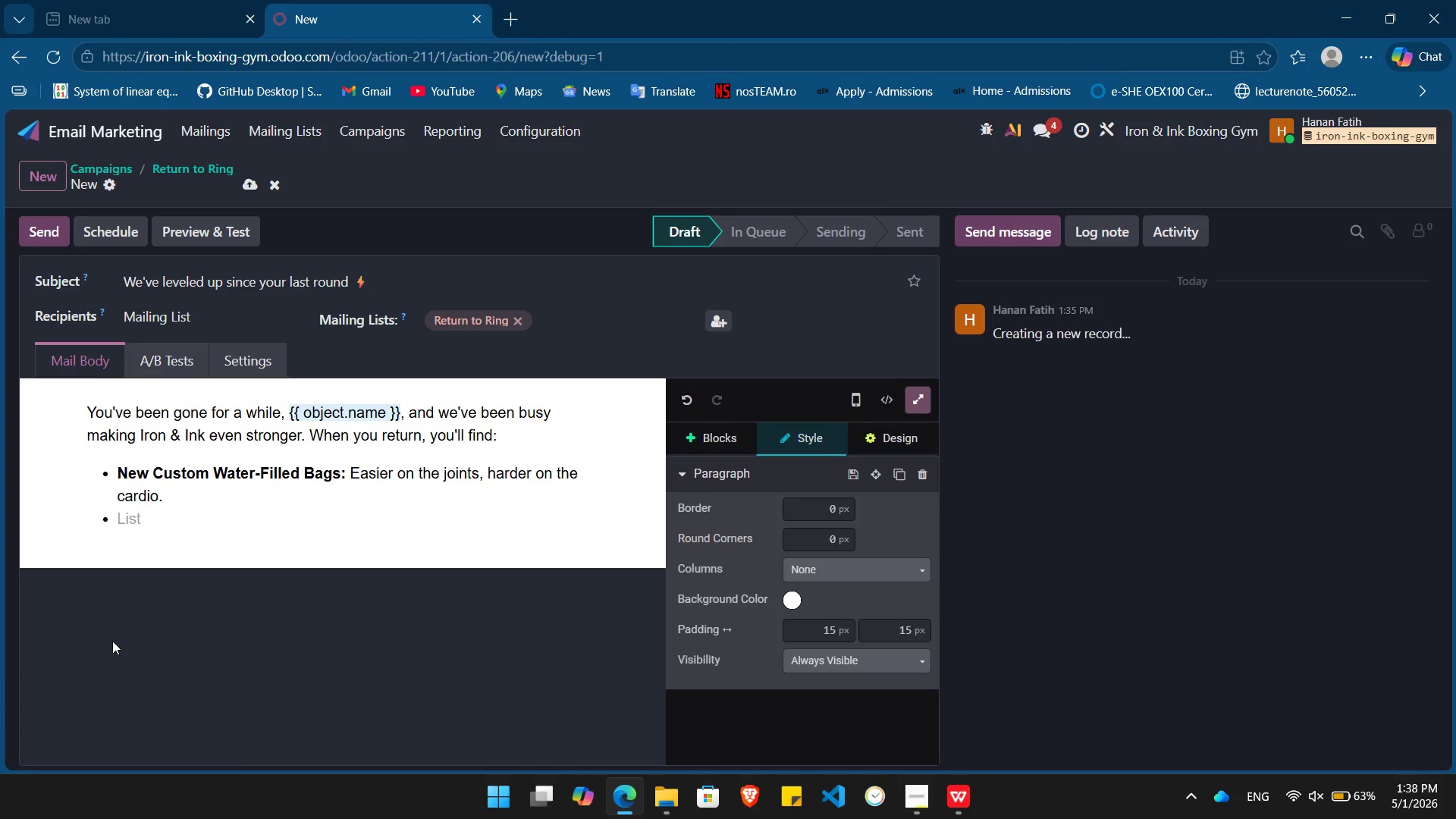 
type(The ")
 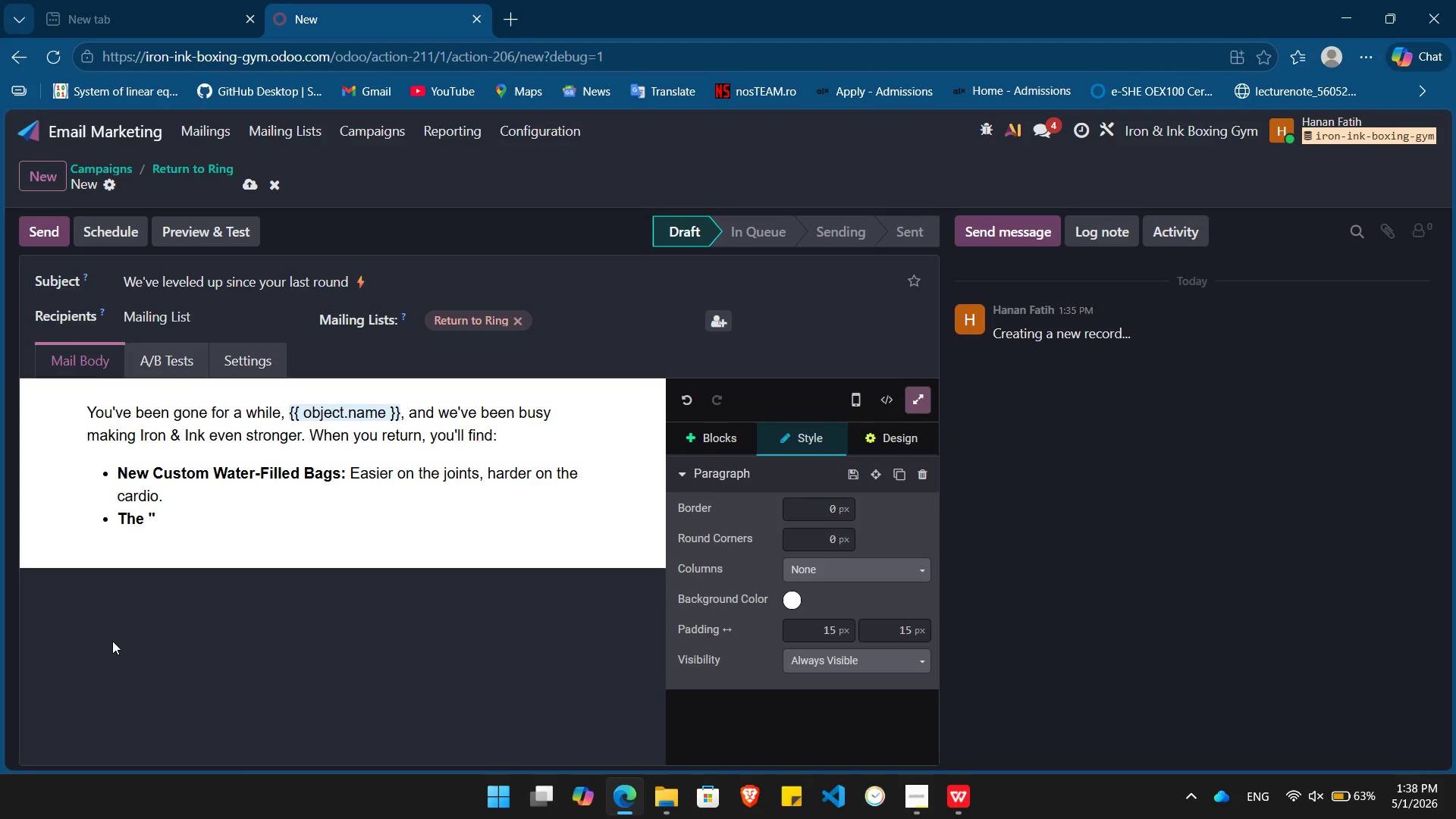 
wait(6.44)
 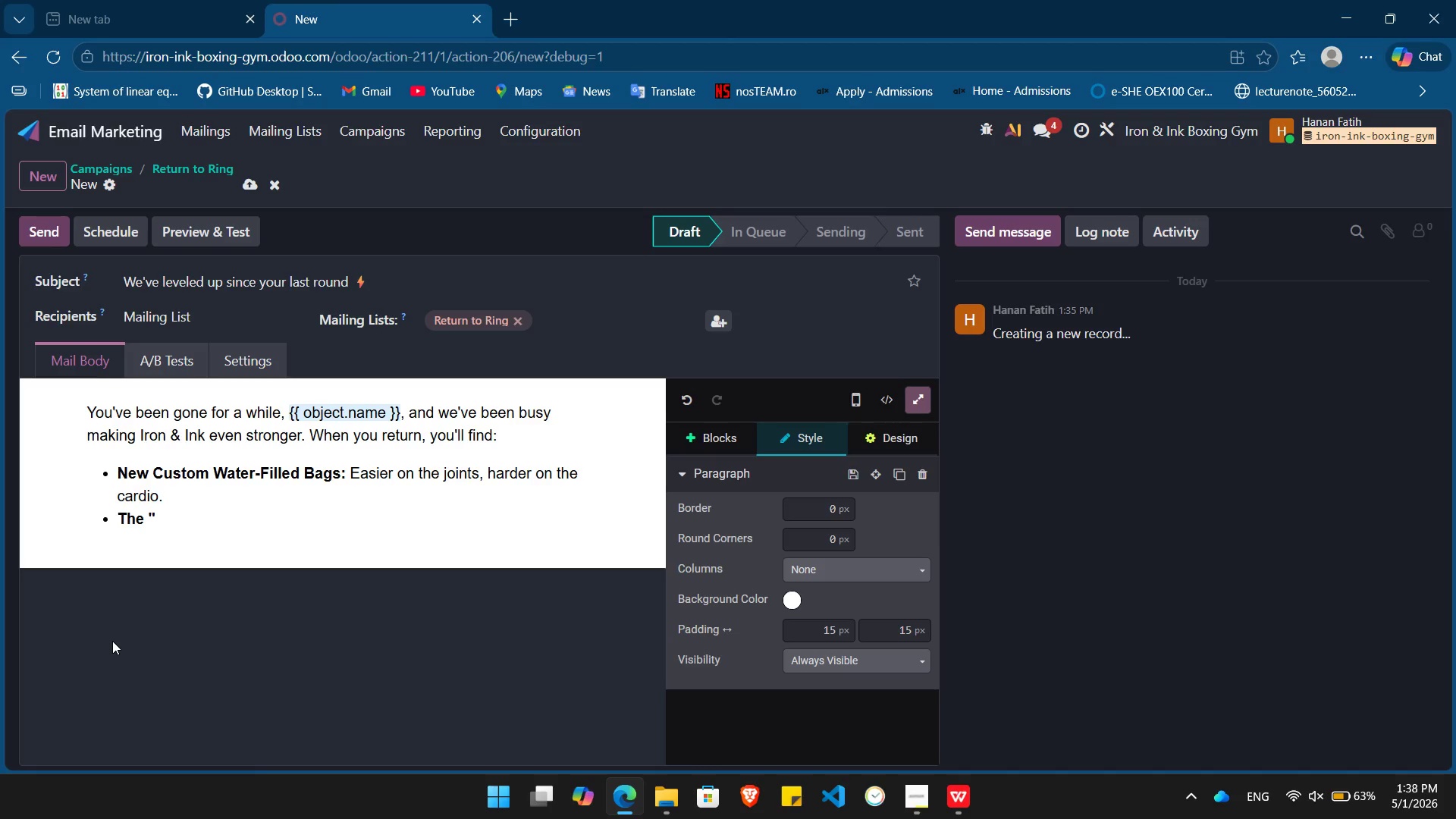 
type(Ink-Tank" Recovery Zone: )
 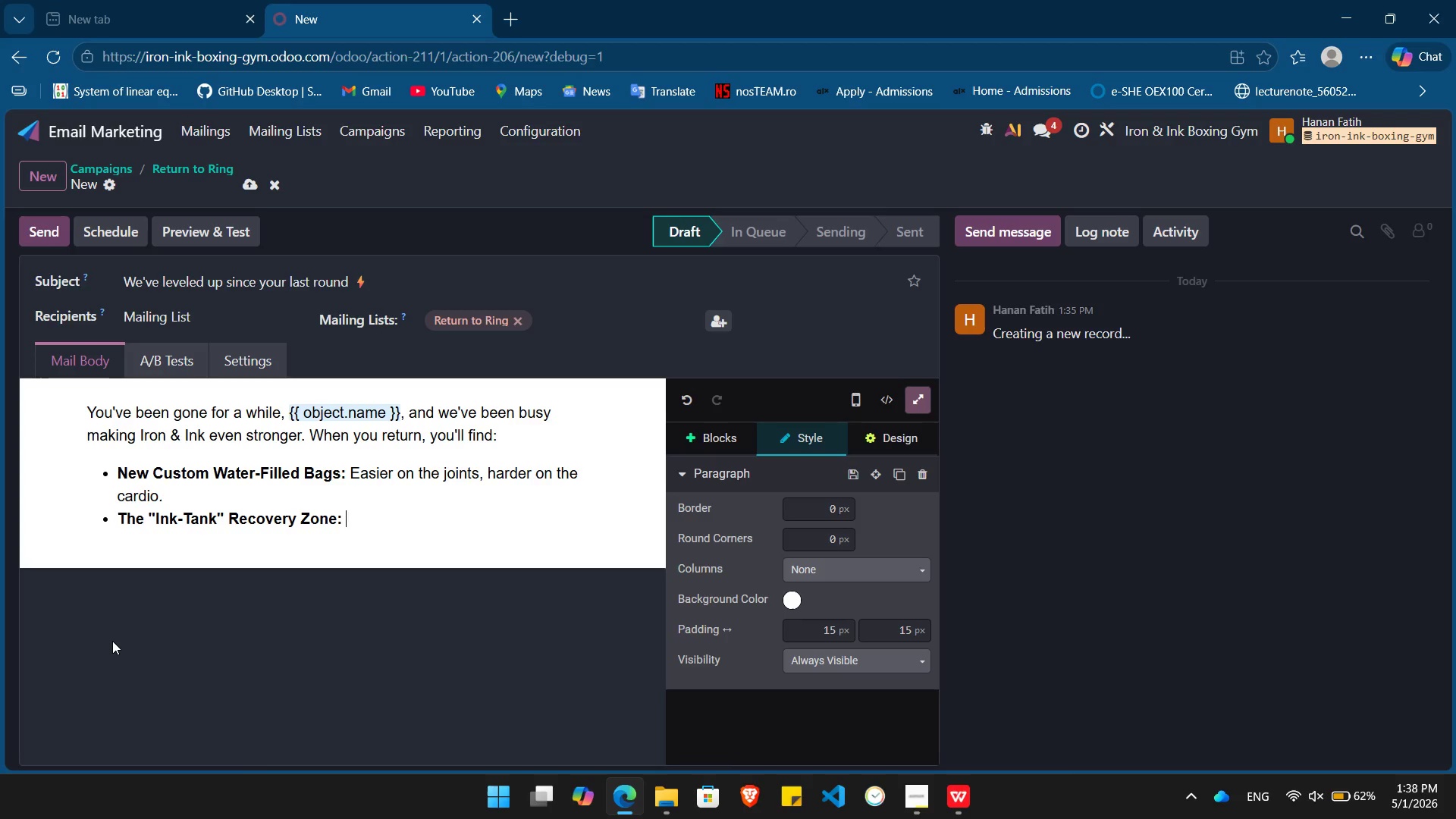 
key(Control+ControlLeft)
 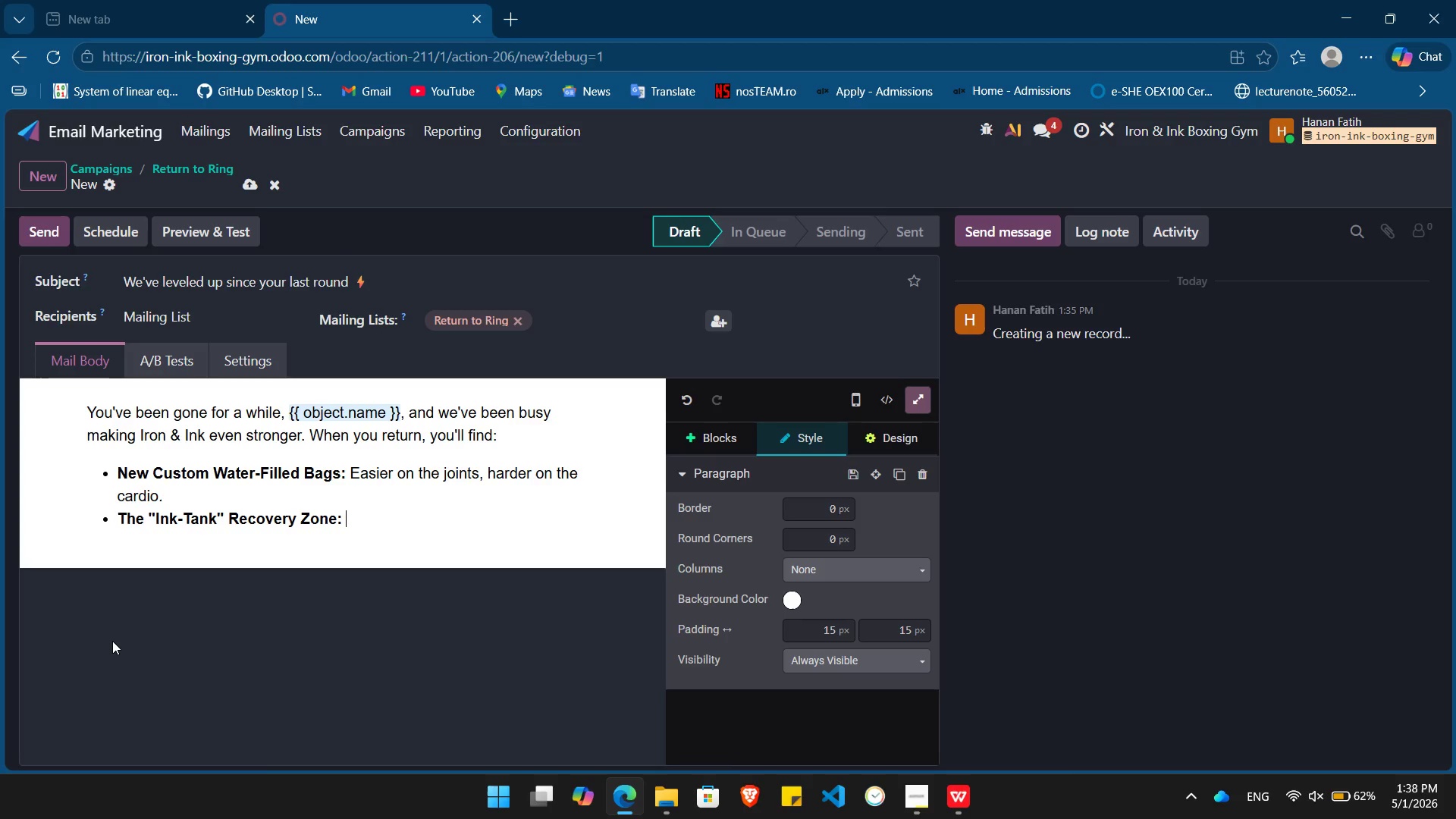 
key(Control+B)
 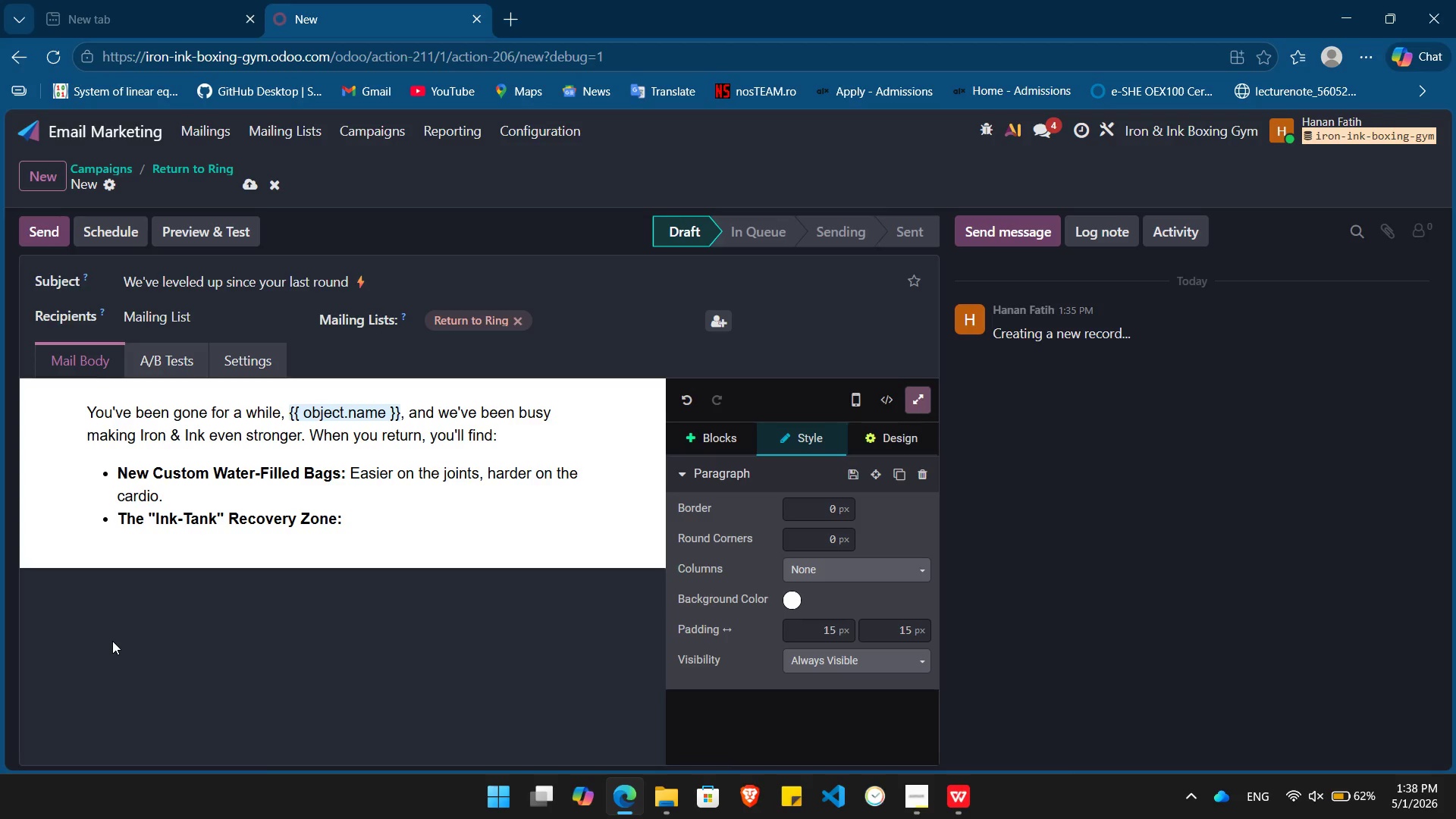 
type(Post )
key(Backspace)
type(-workout cold)
 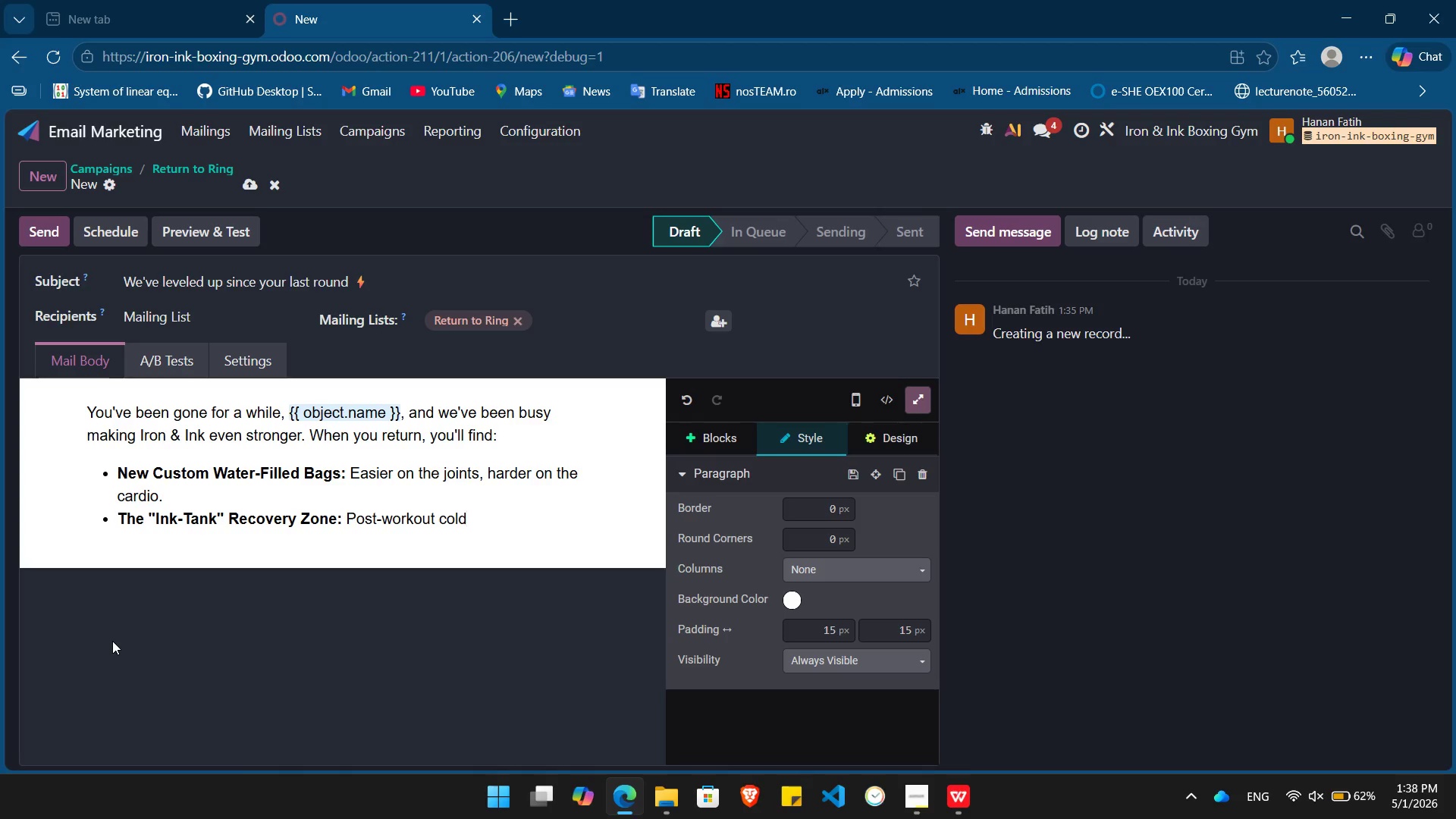 
type( plugde)
 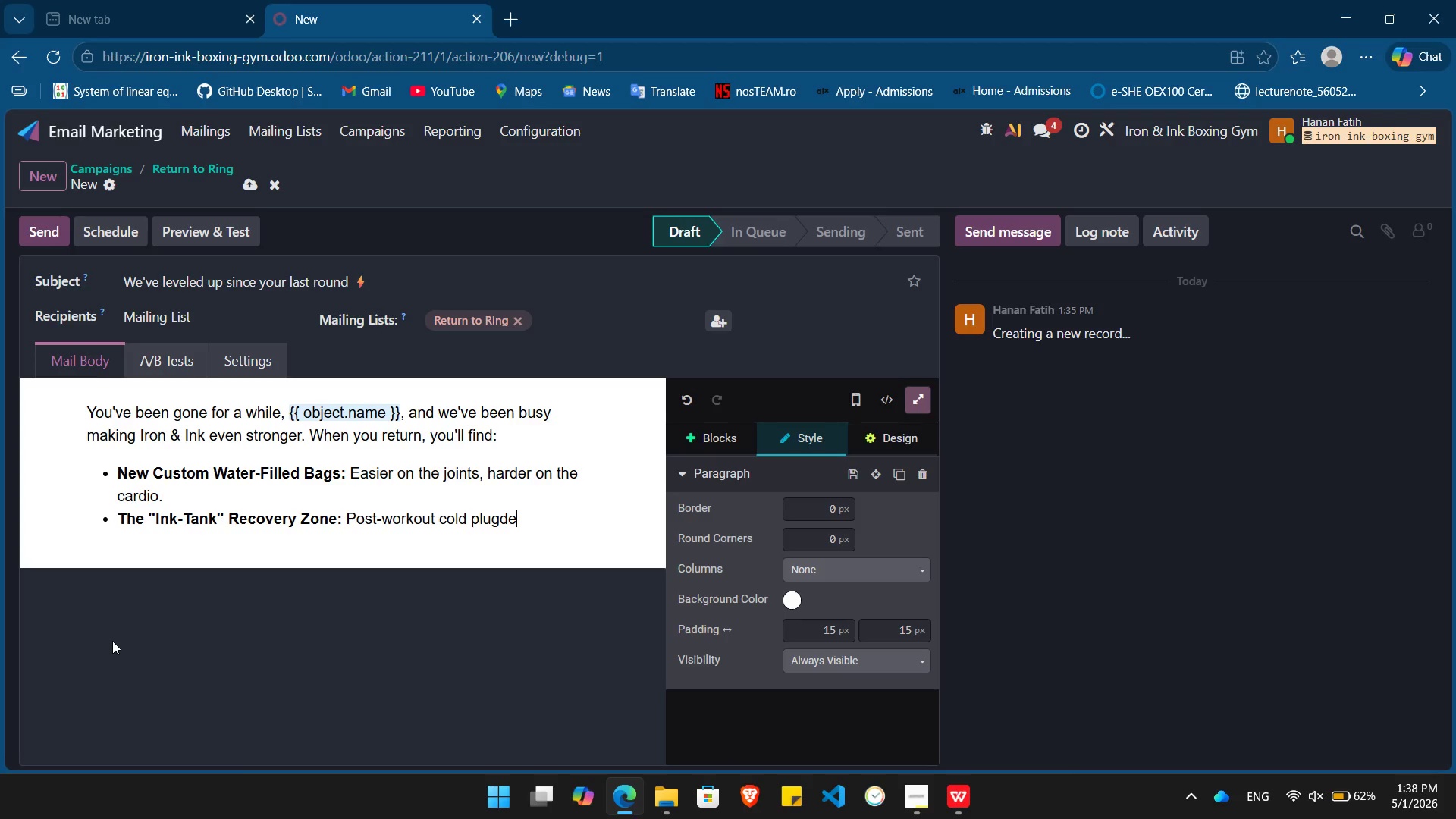 
type(s and compression gear.)
 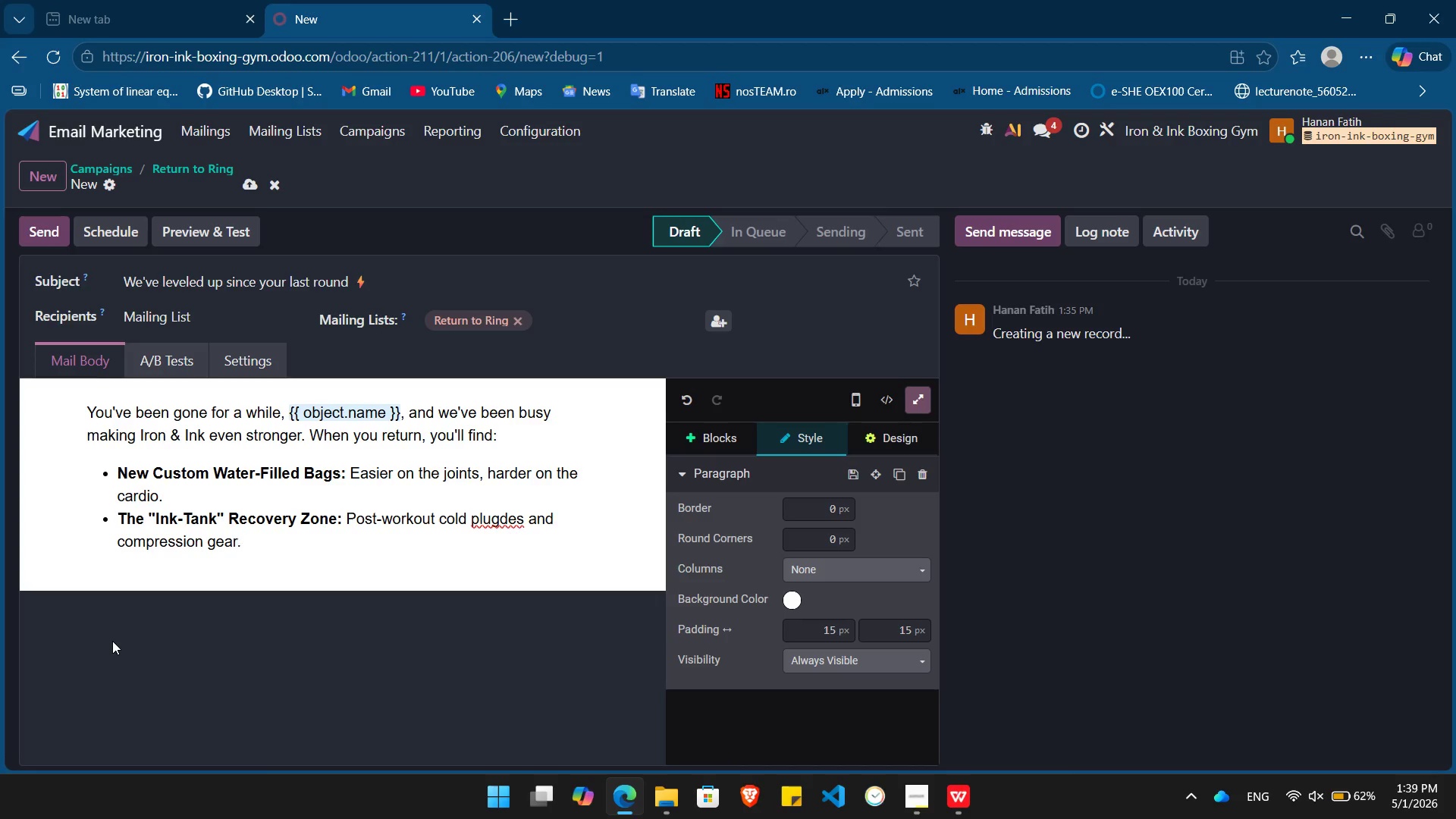 
key(Enter)
 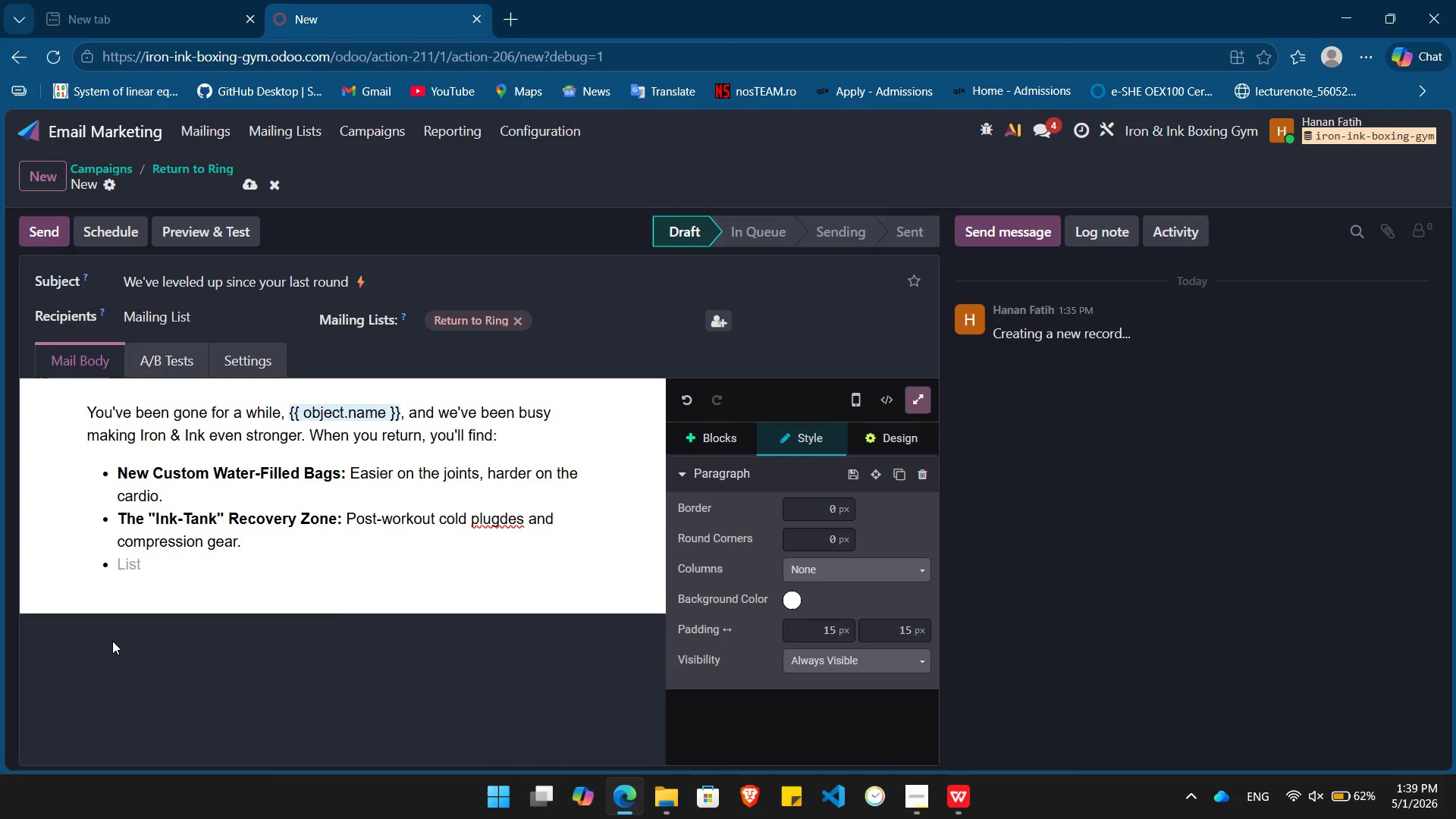 
key(Control+ControlLeft)
 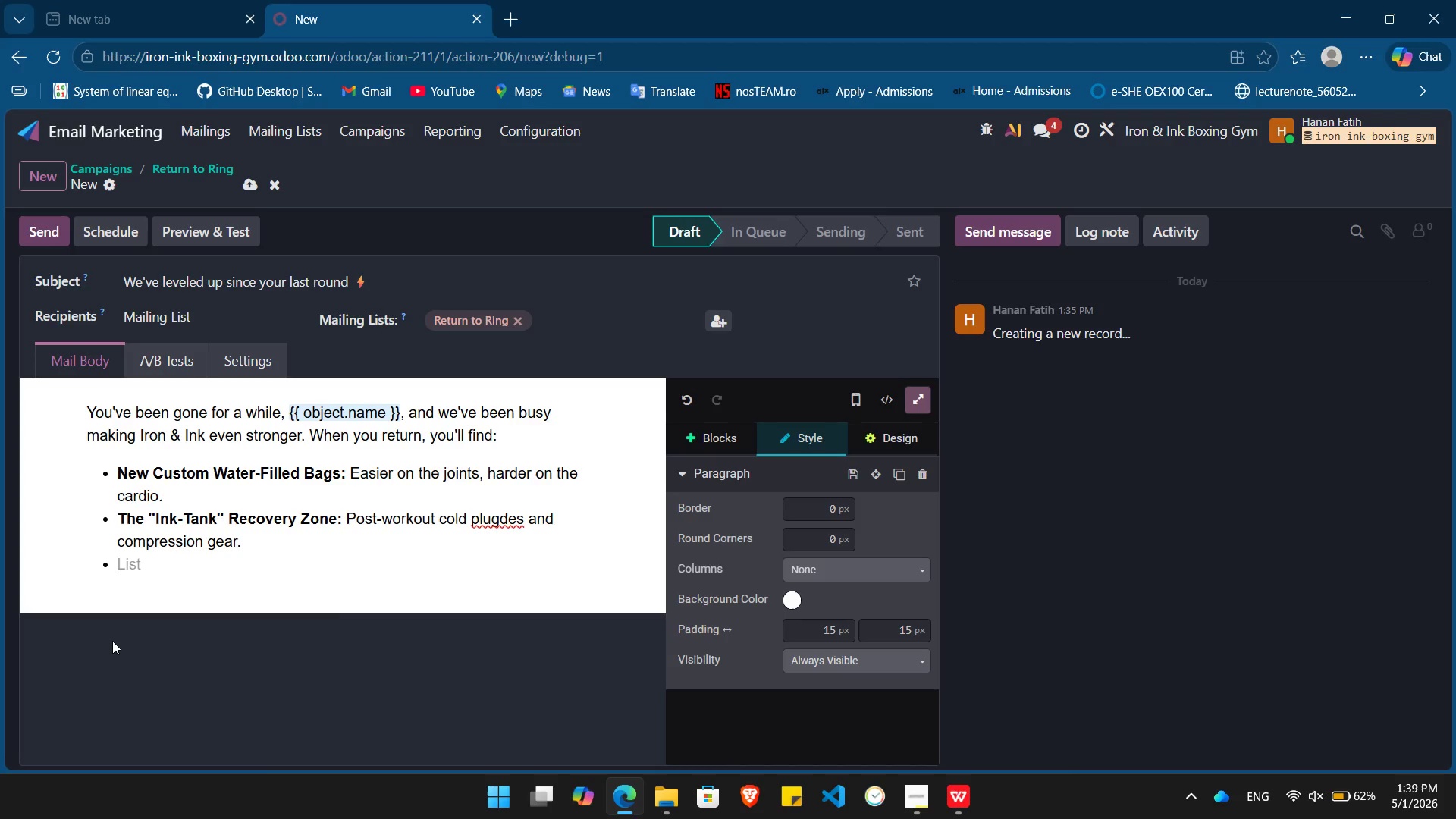 
key(Control+B)
 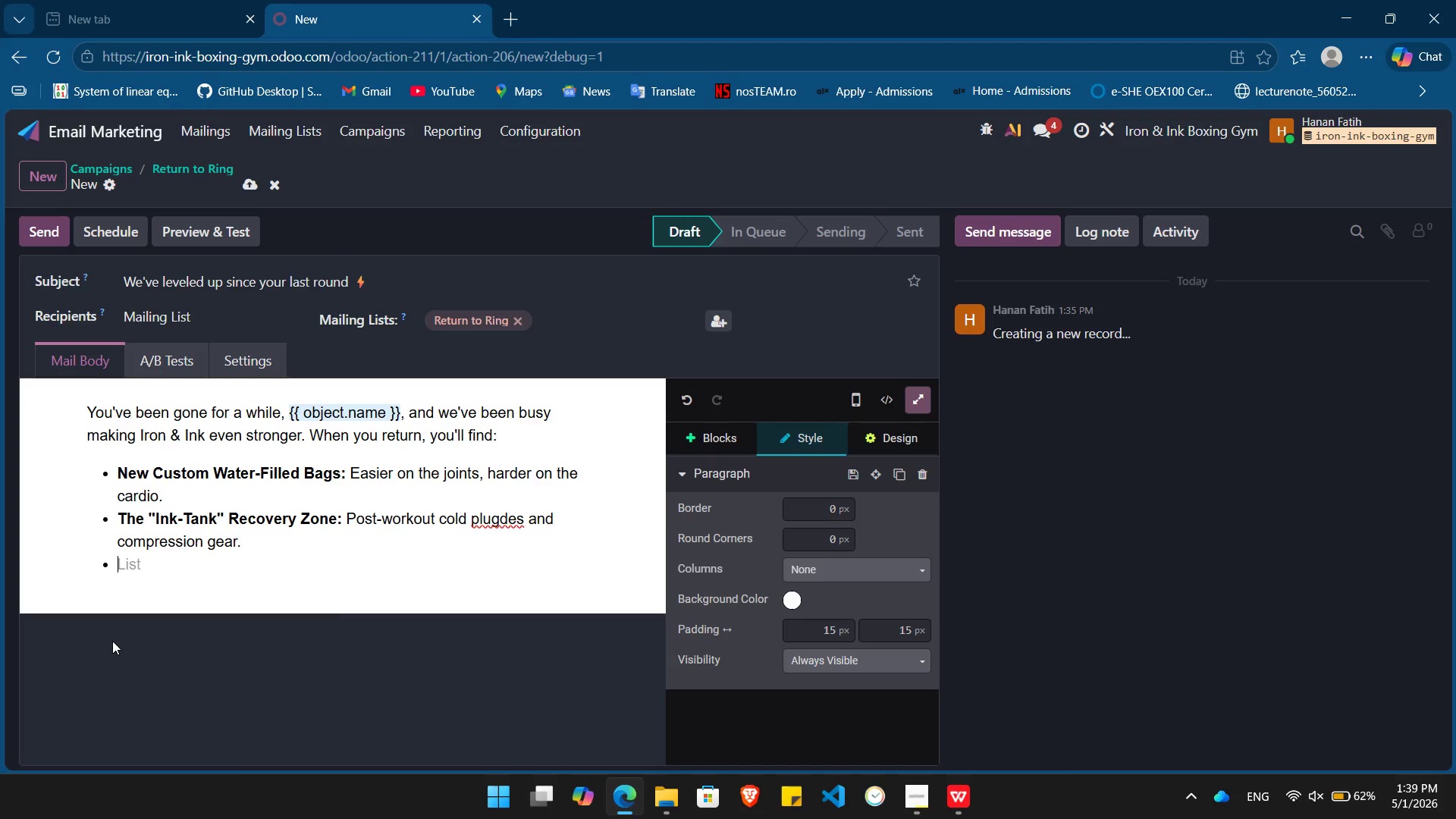 
type(Advanced HIIT Drills: )
 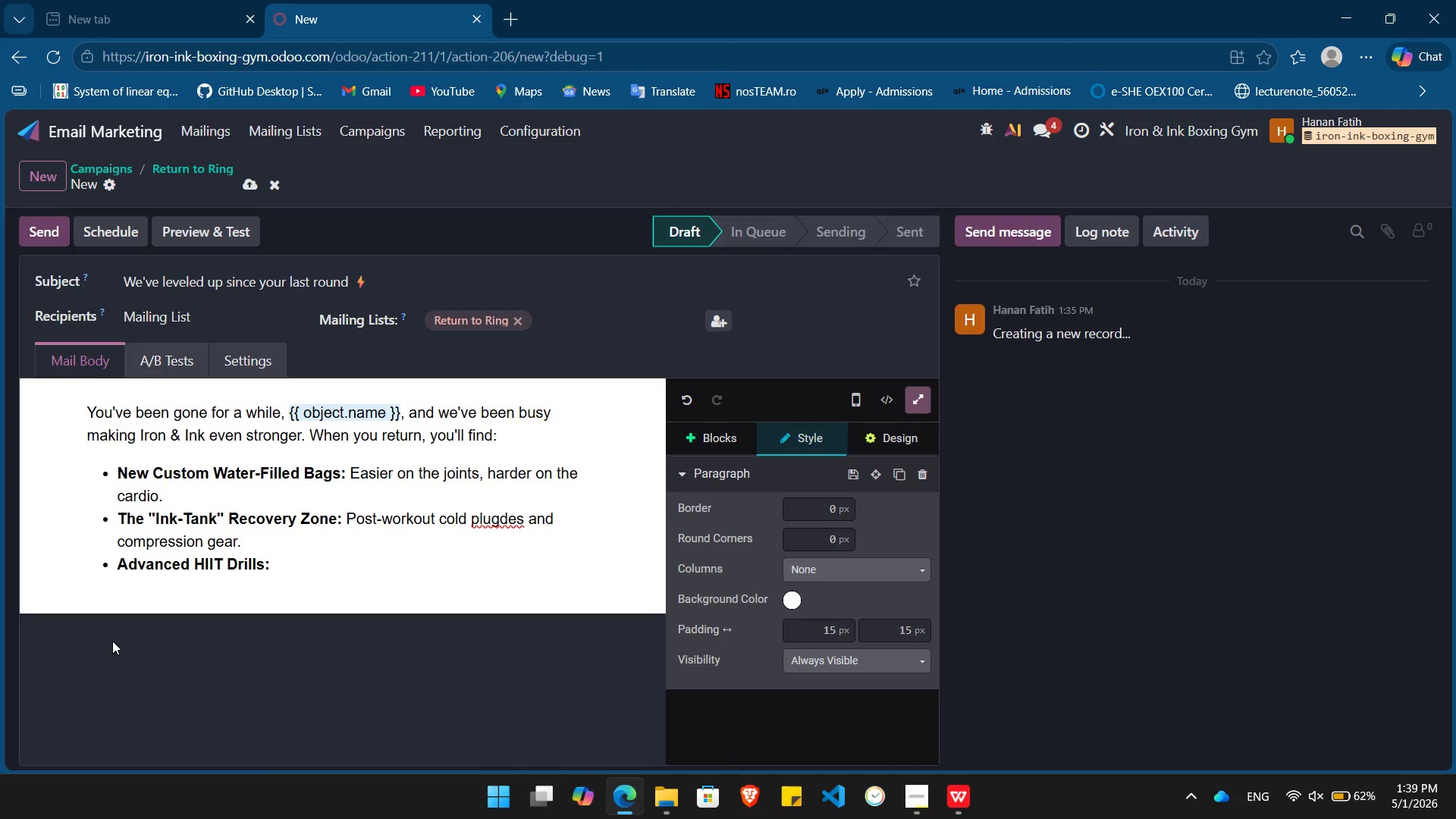 
left_click([502, 526])
 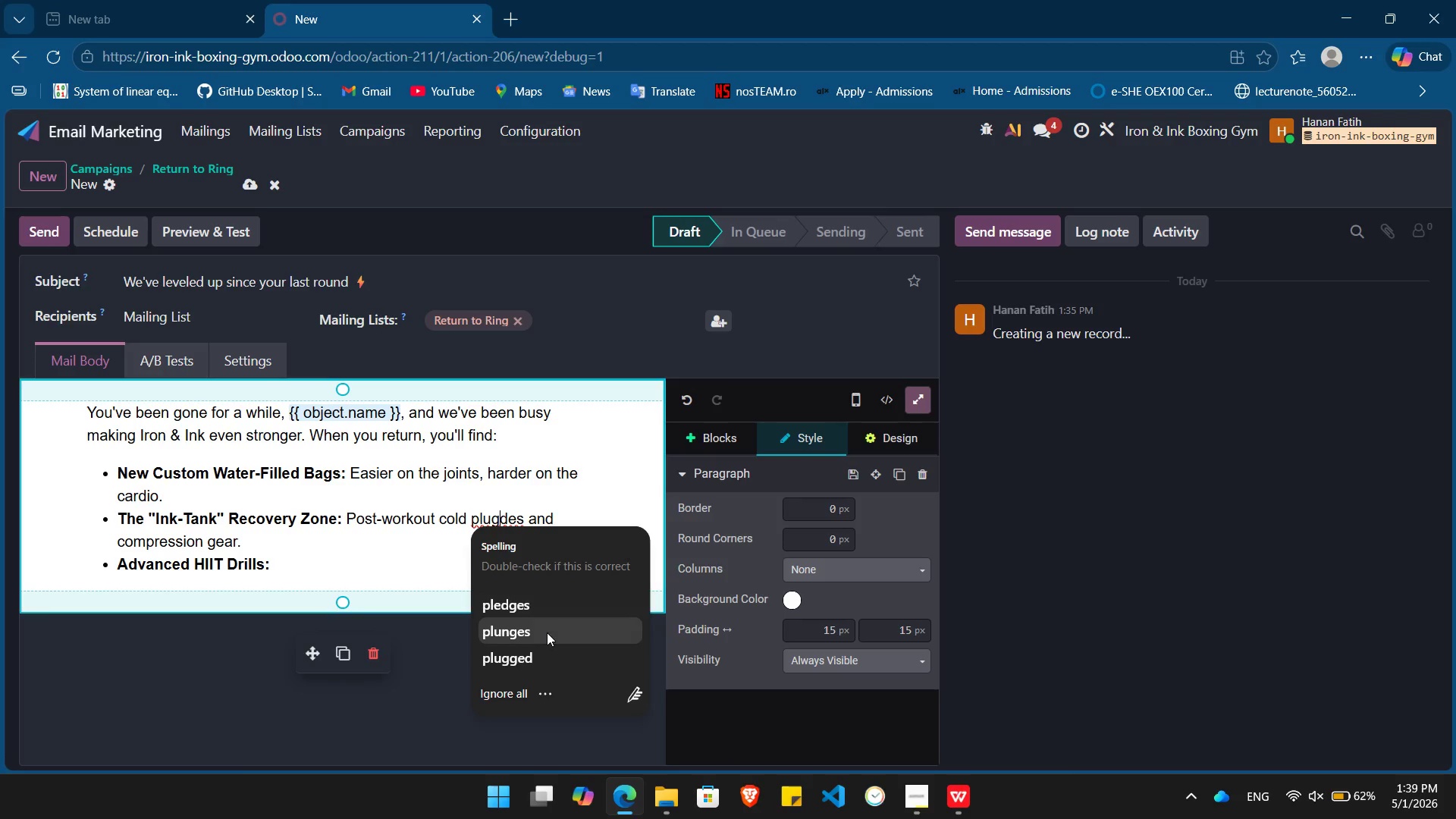 
left_click([530, 631])
 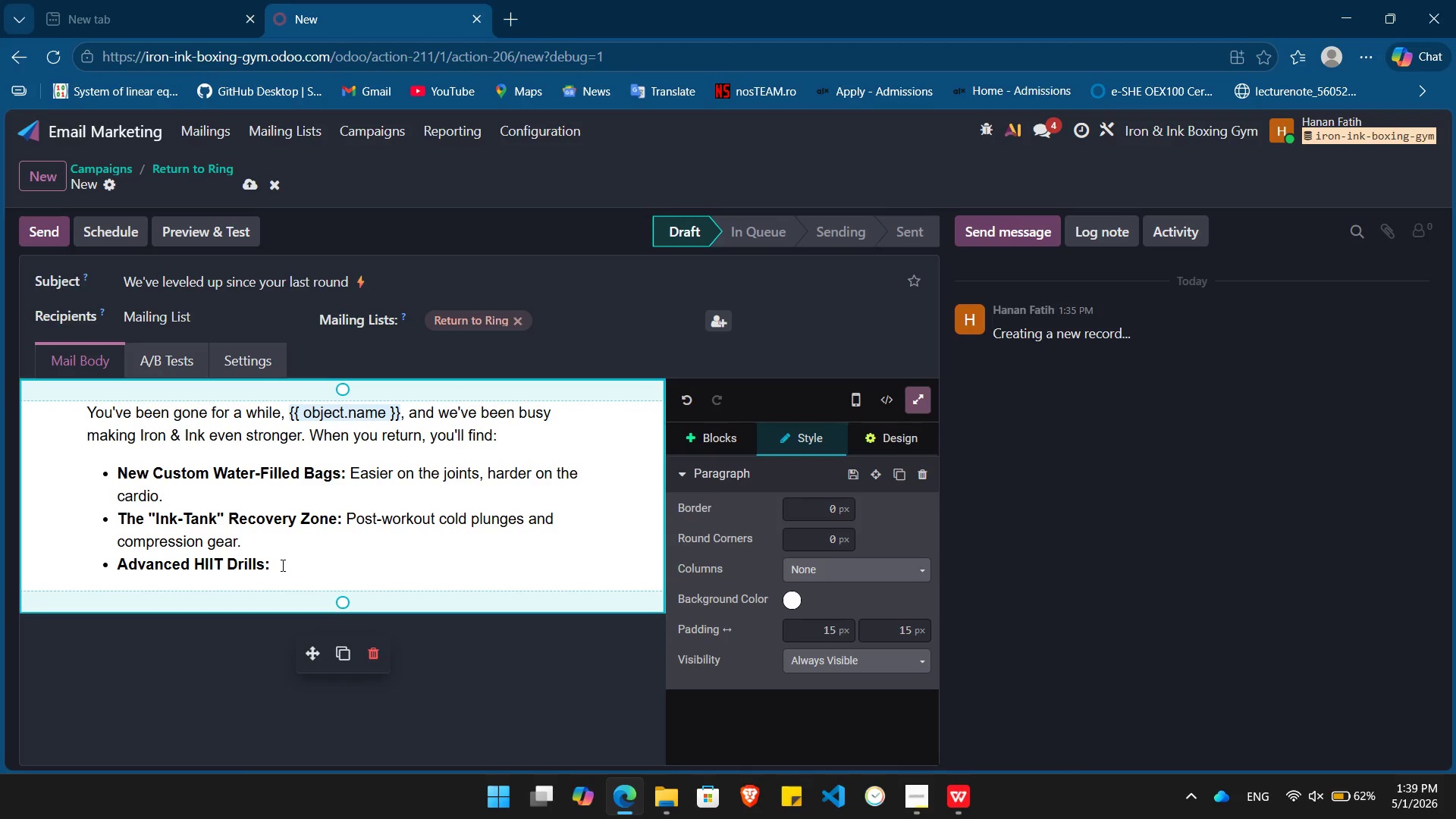 
left_click([298, 569])
 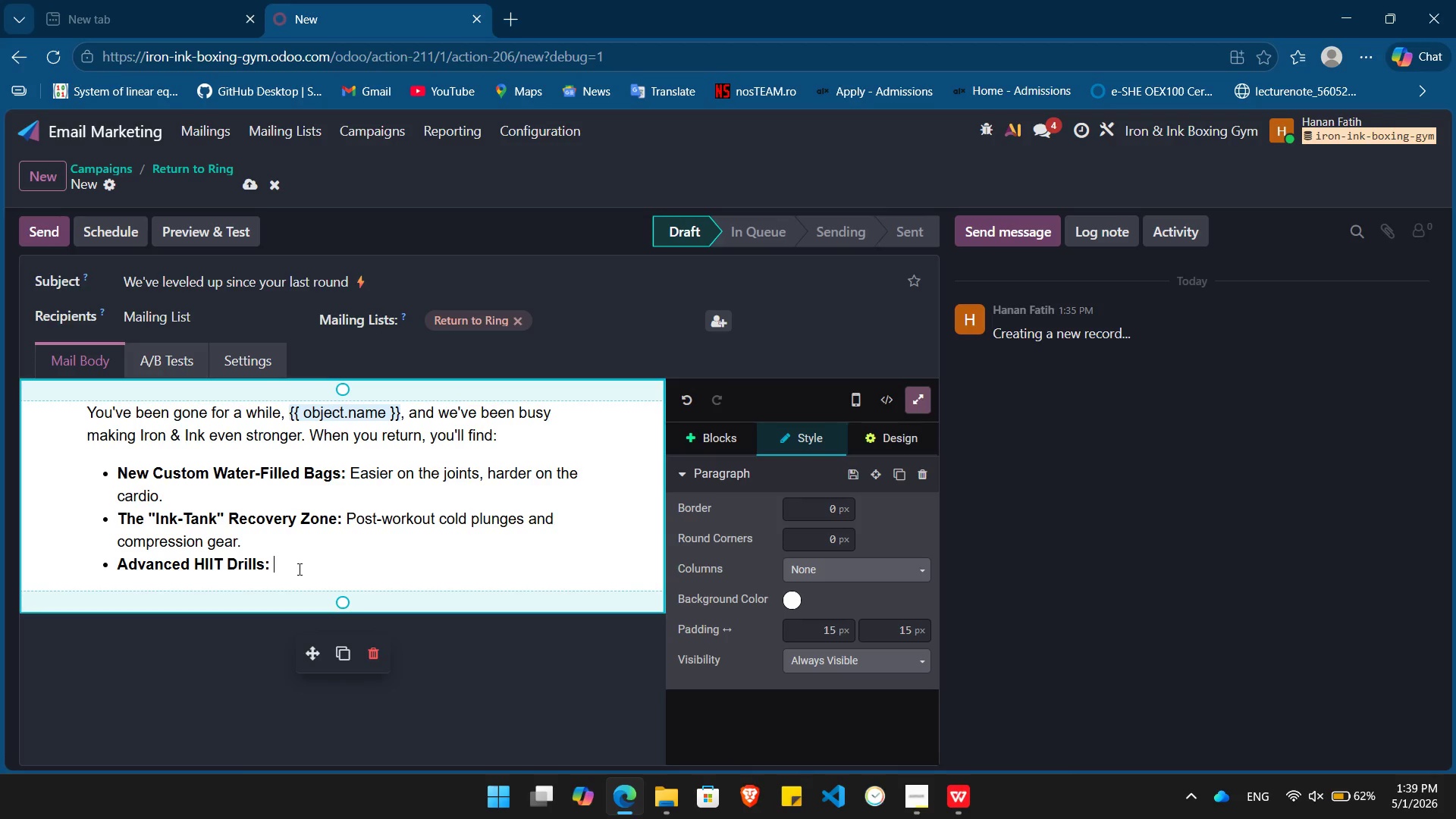 
key(V)
 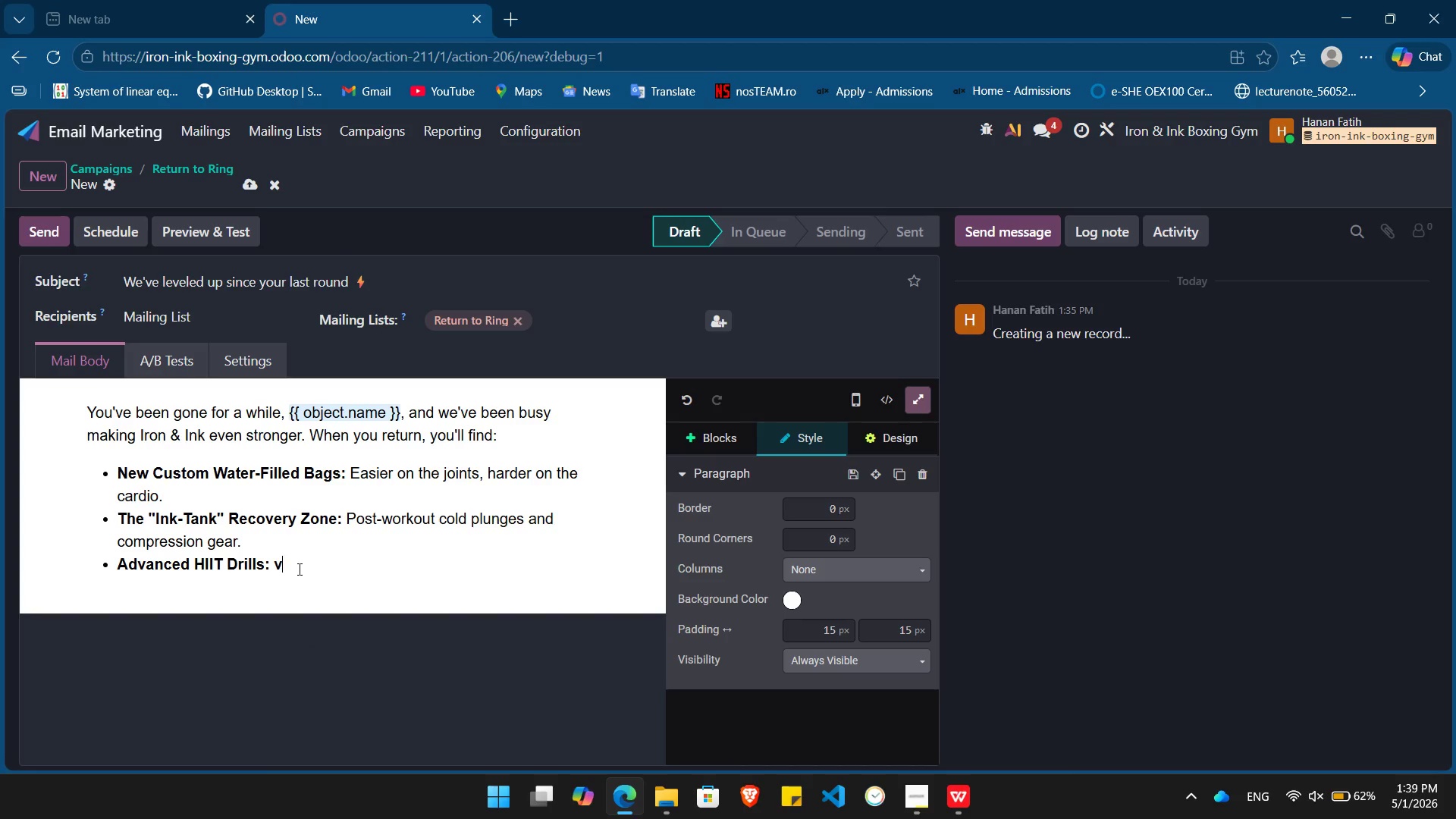 
key(Backspace)
 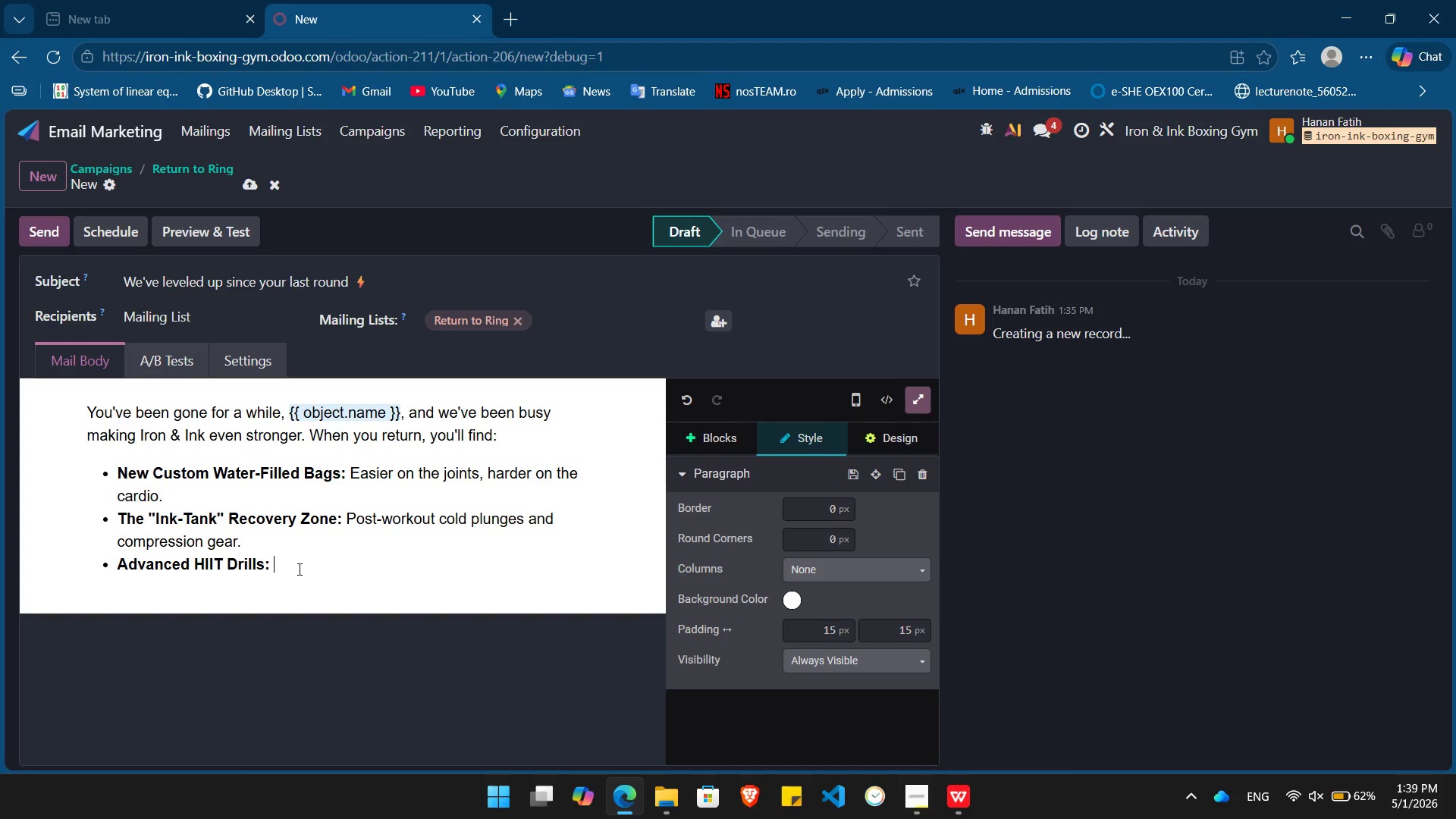 
key(Control+ControlLeft)
 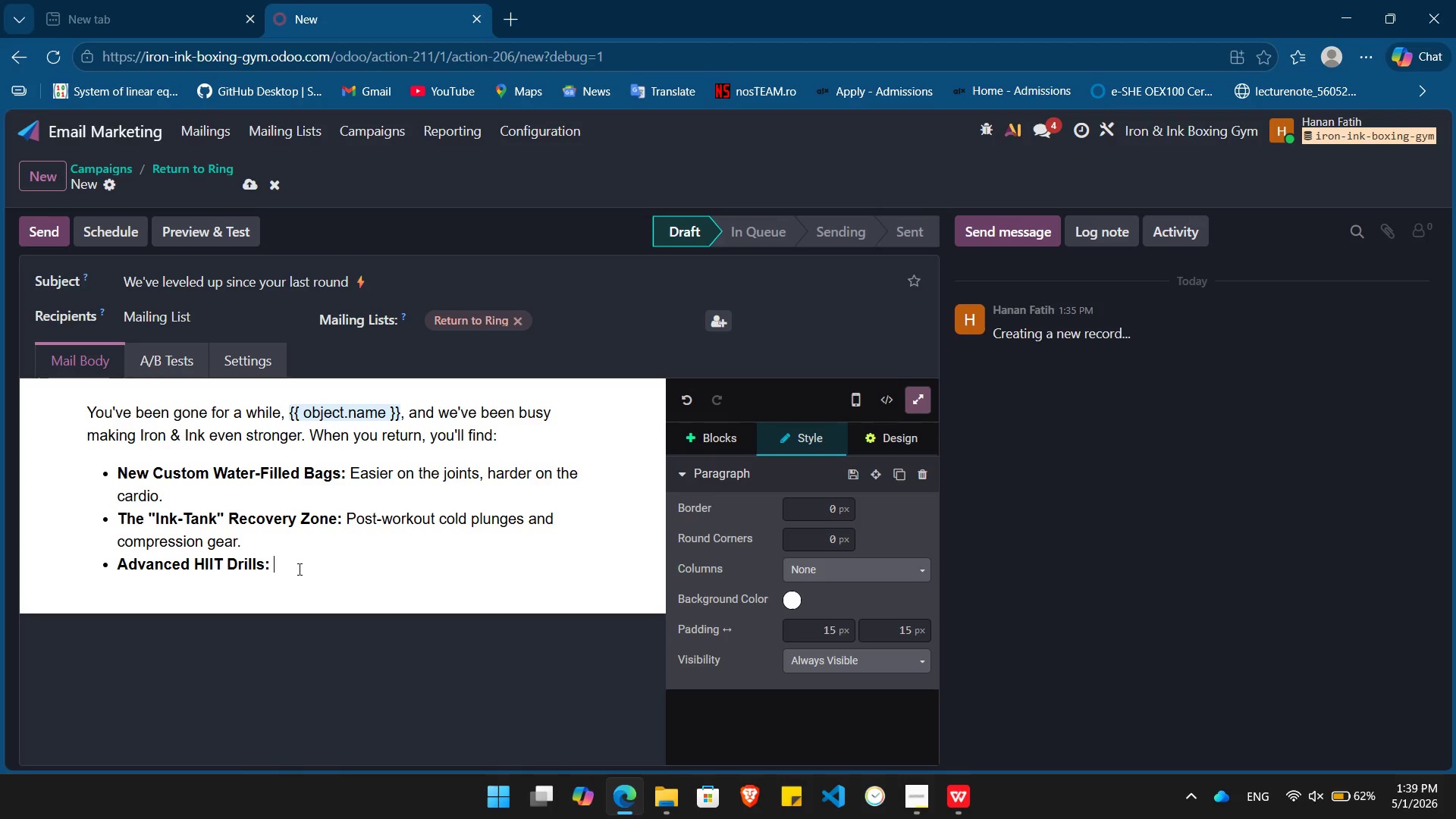 
key(Control+B)
 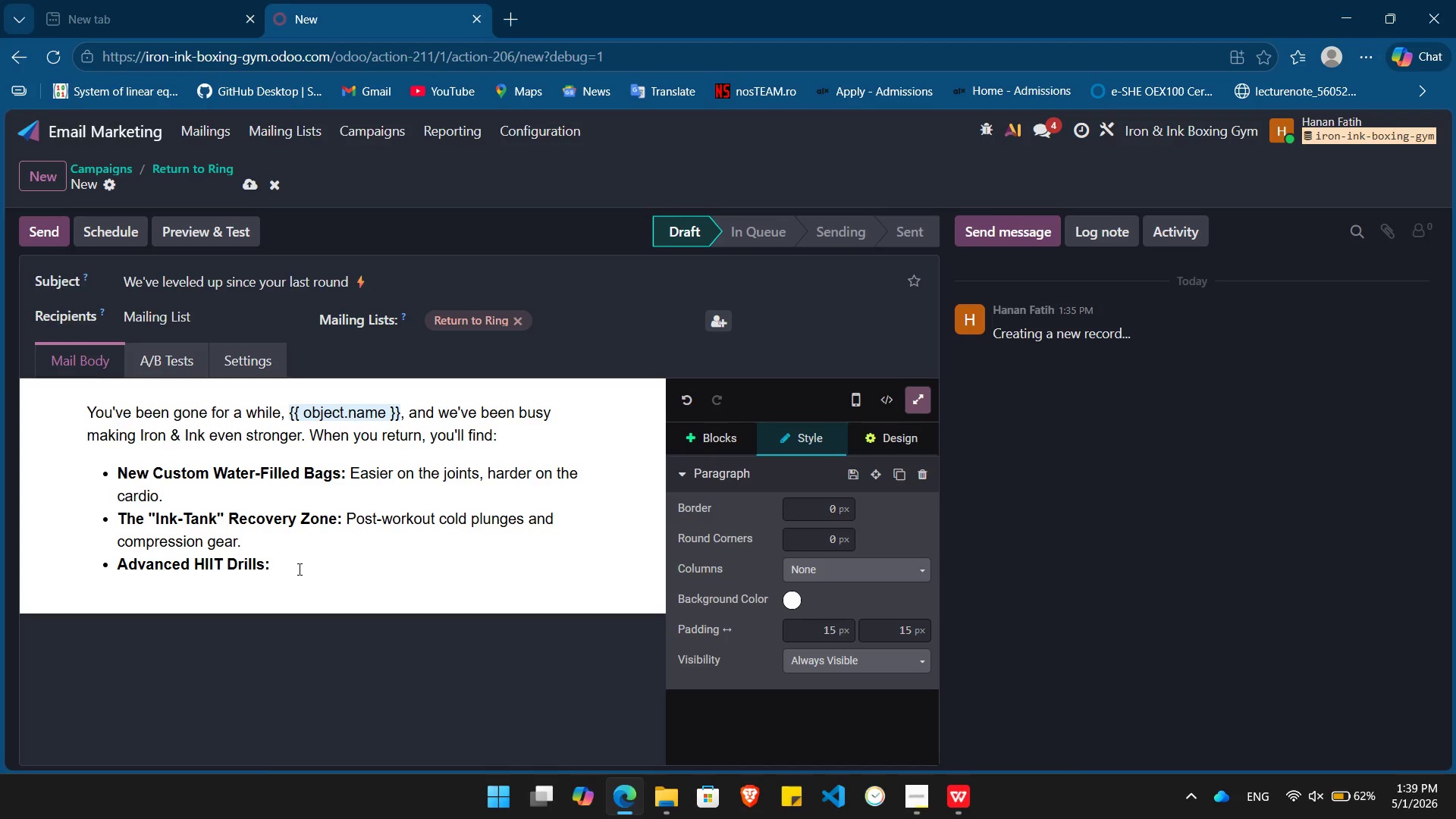 
type(New programming designed to )
 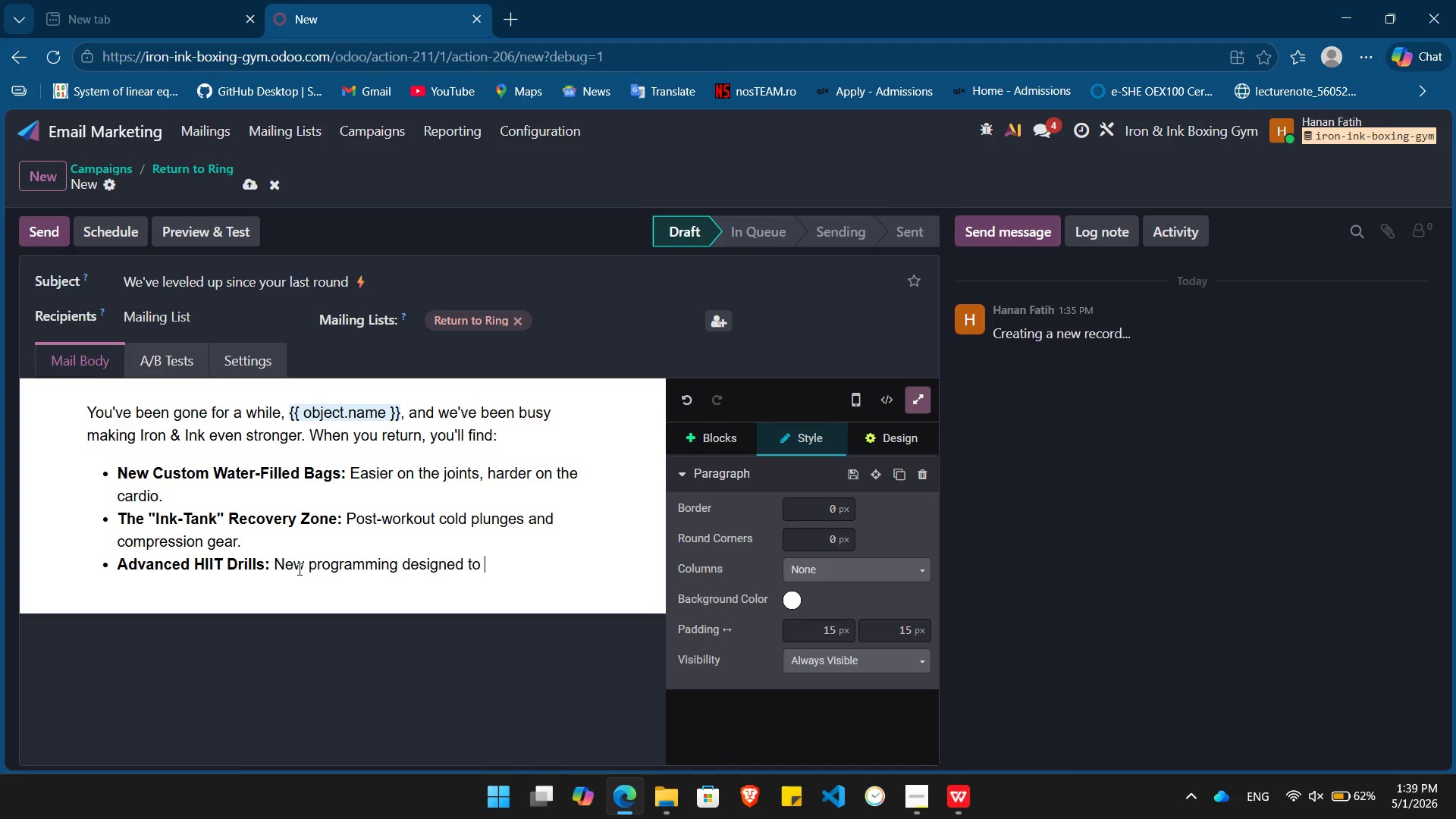 
type(torch 800+ calories.)
 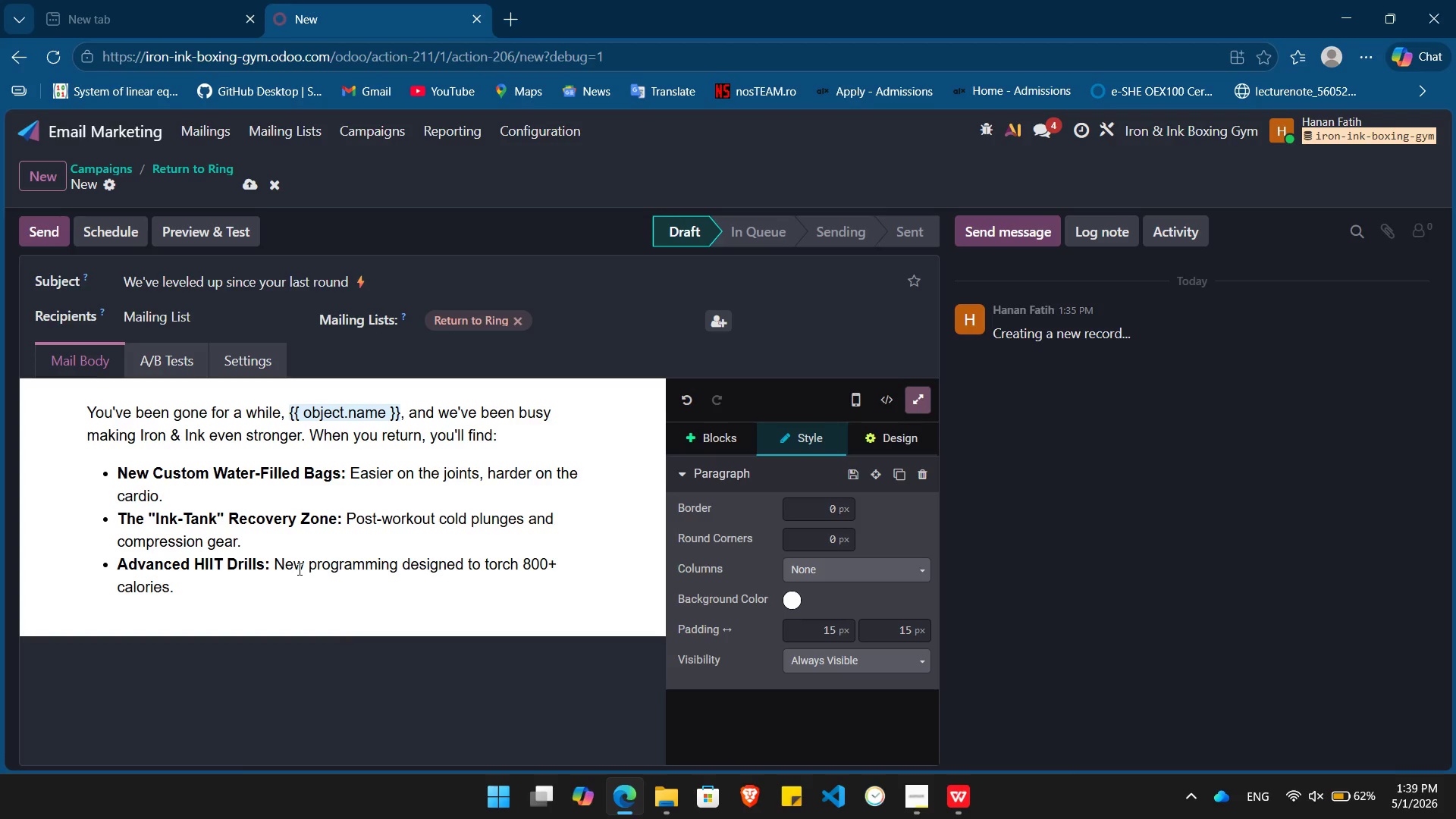 
key(Enter)
 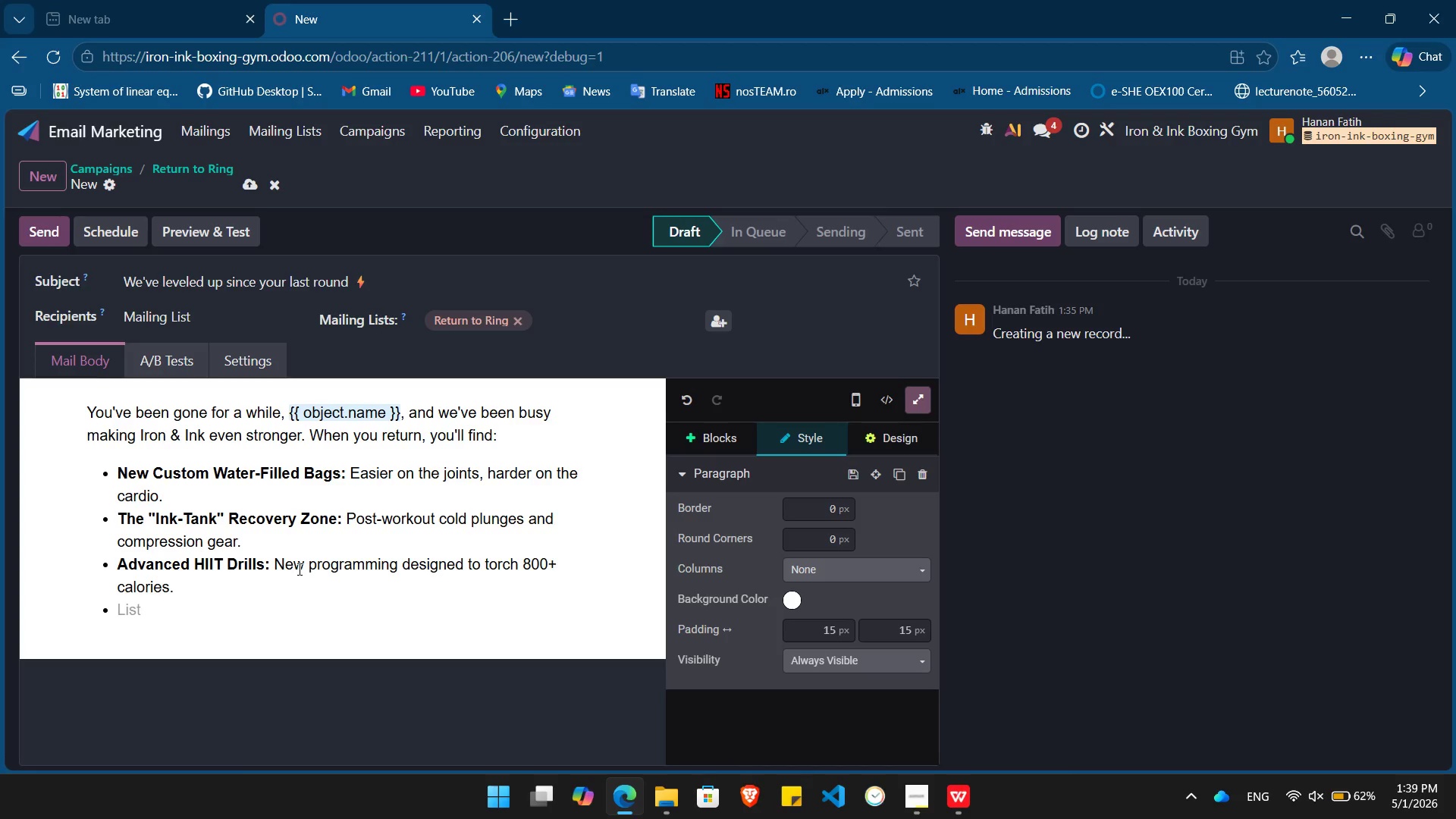 
key(Backspace)
key(Backspace)
type(Your For)
key(Backspace)
key(Backspace)
key(Backspace)
type(former trainer, /)
 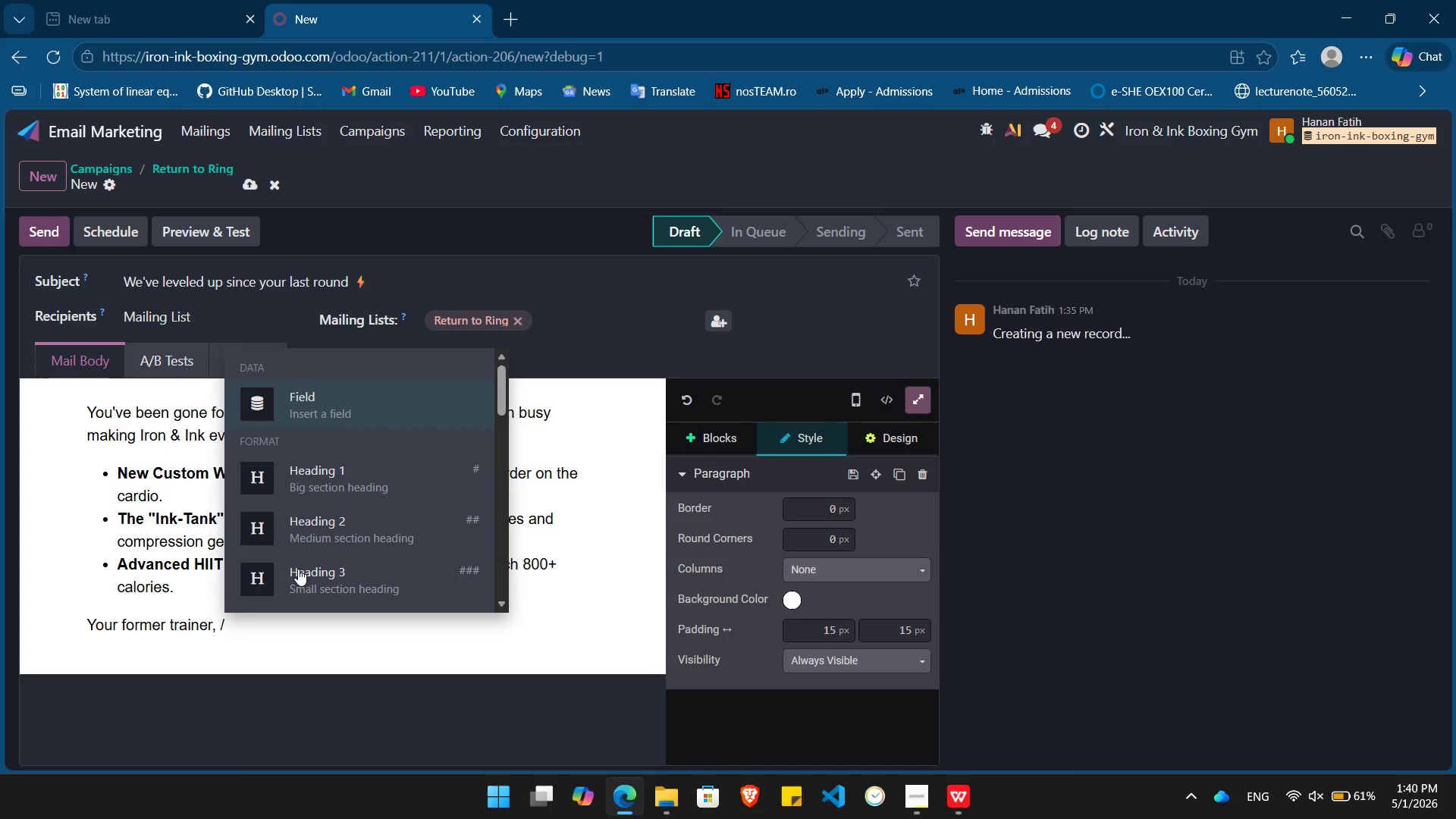 
key(Enter)
 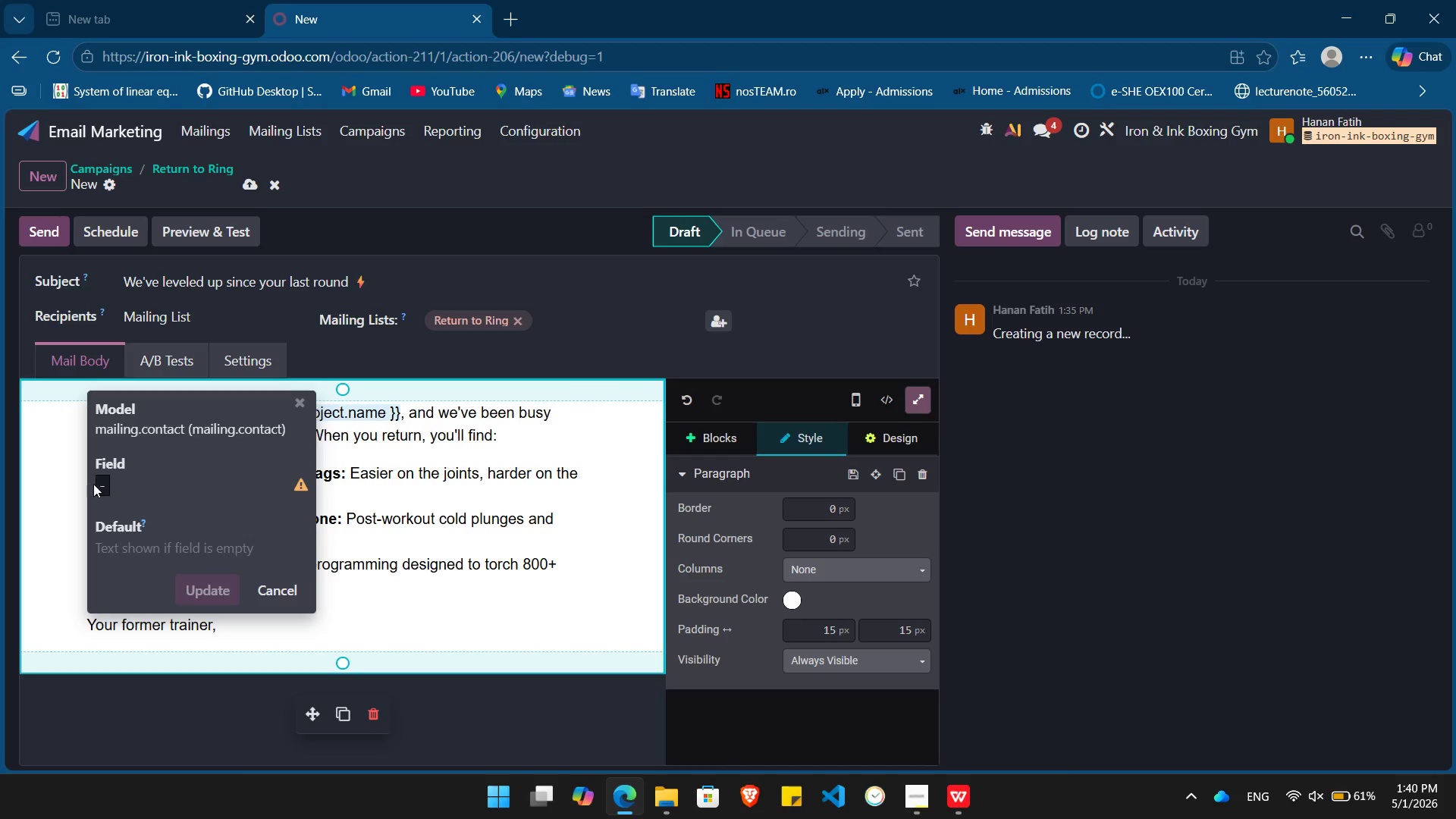 
left_click([111, 488])
 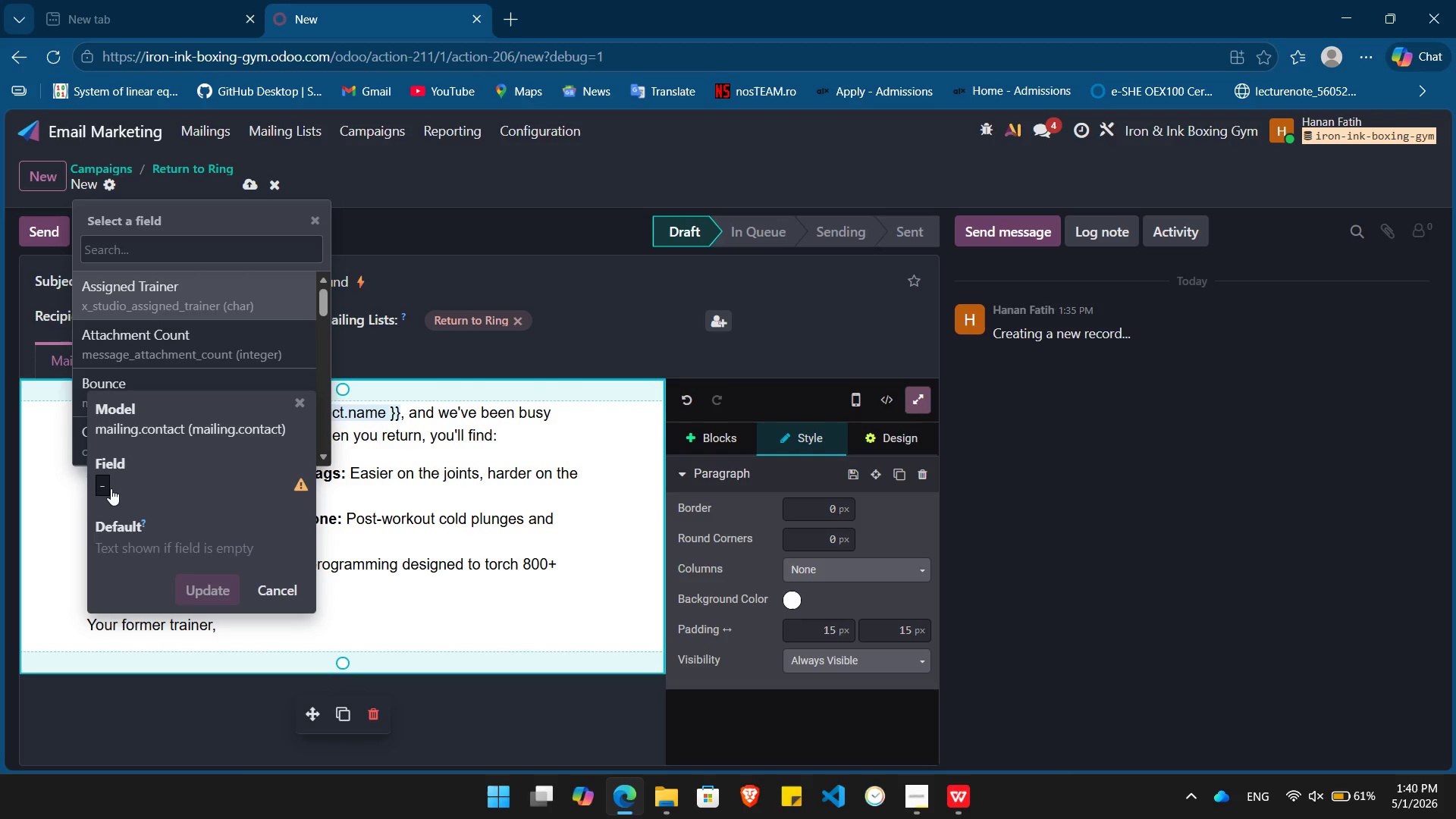 
type(ass)
 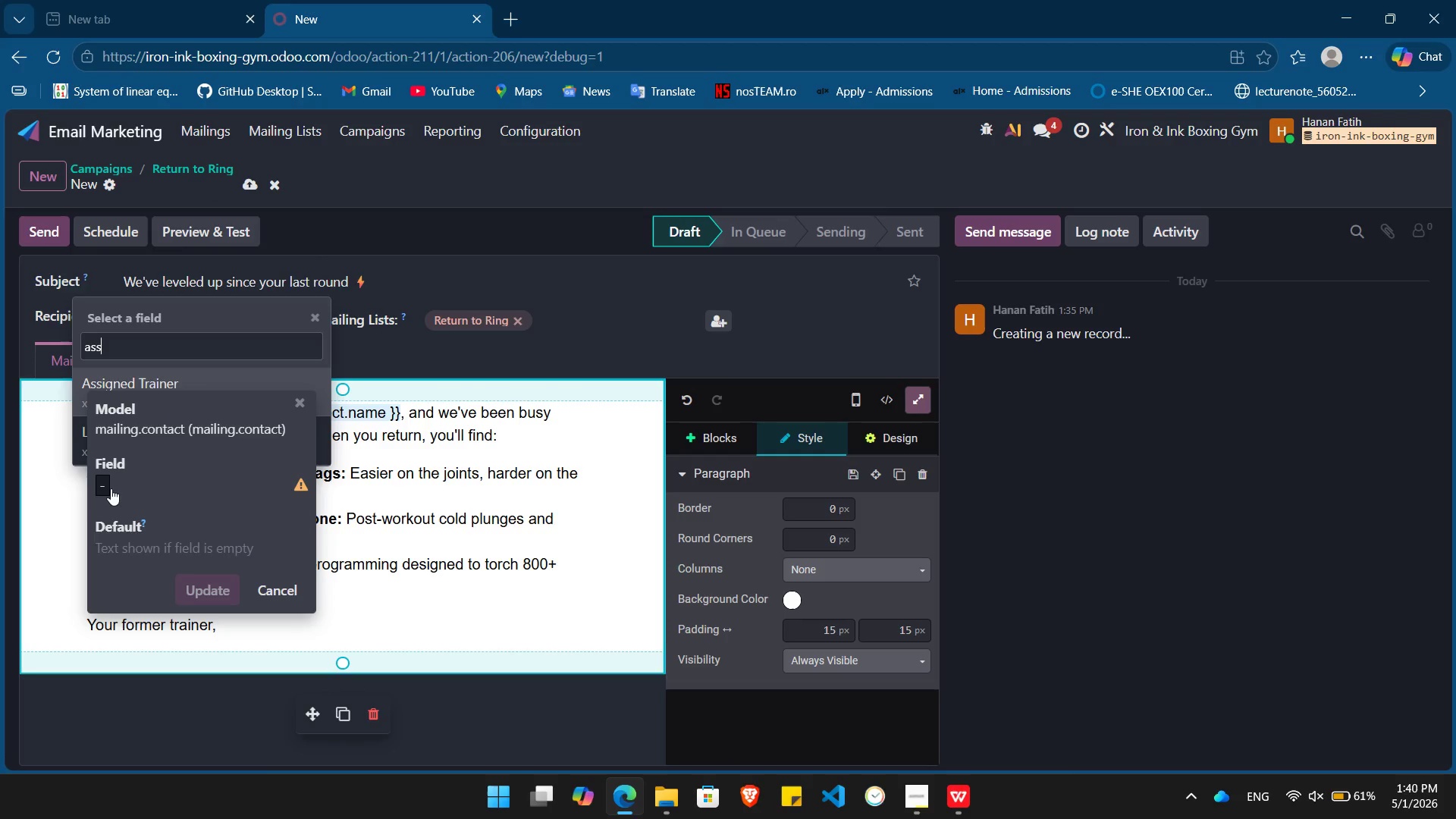 
key(Enter)
 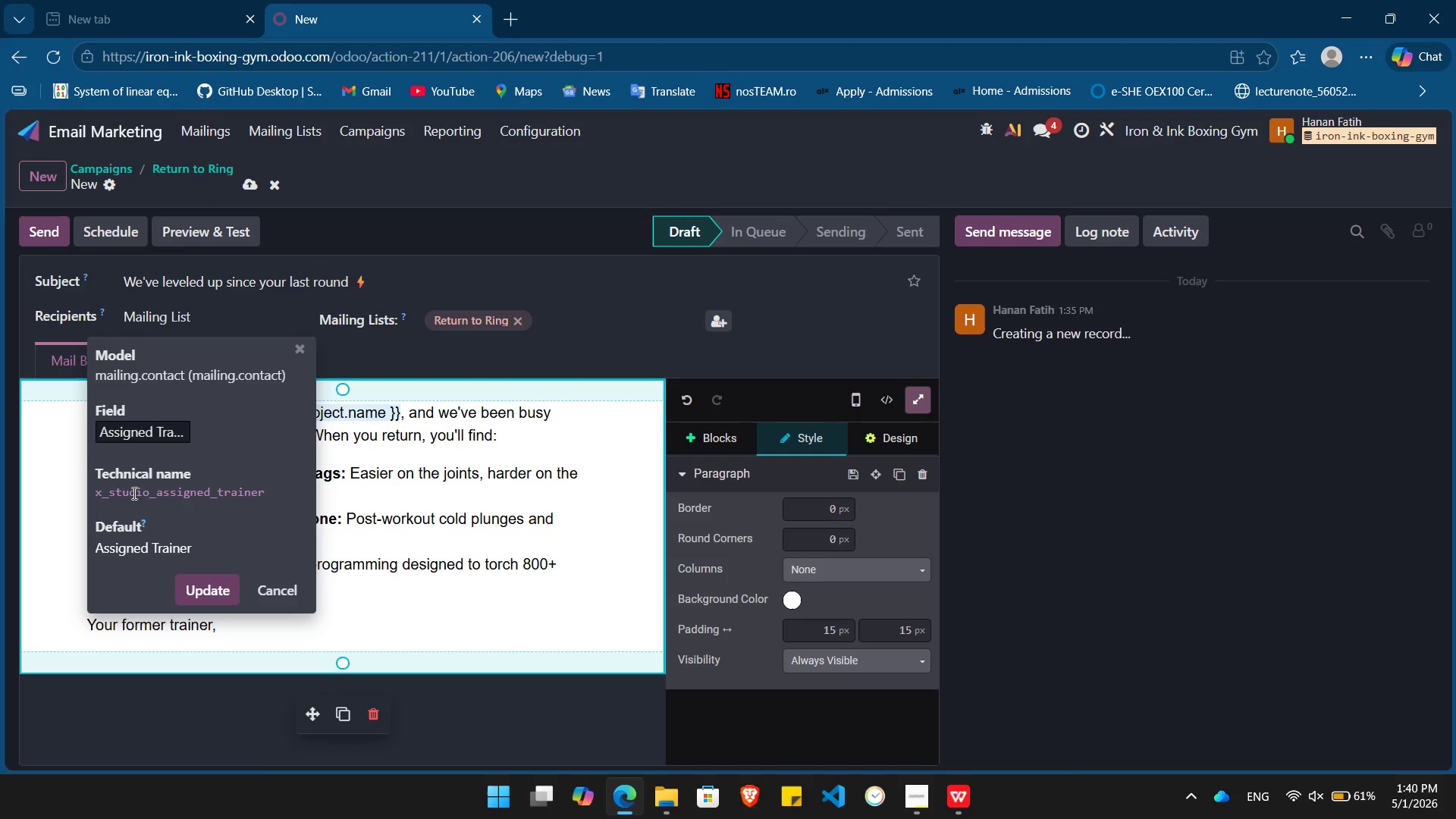 
double_click([133, 493])
 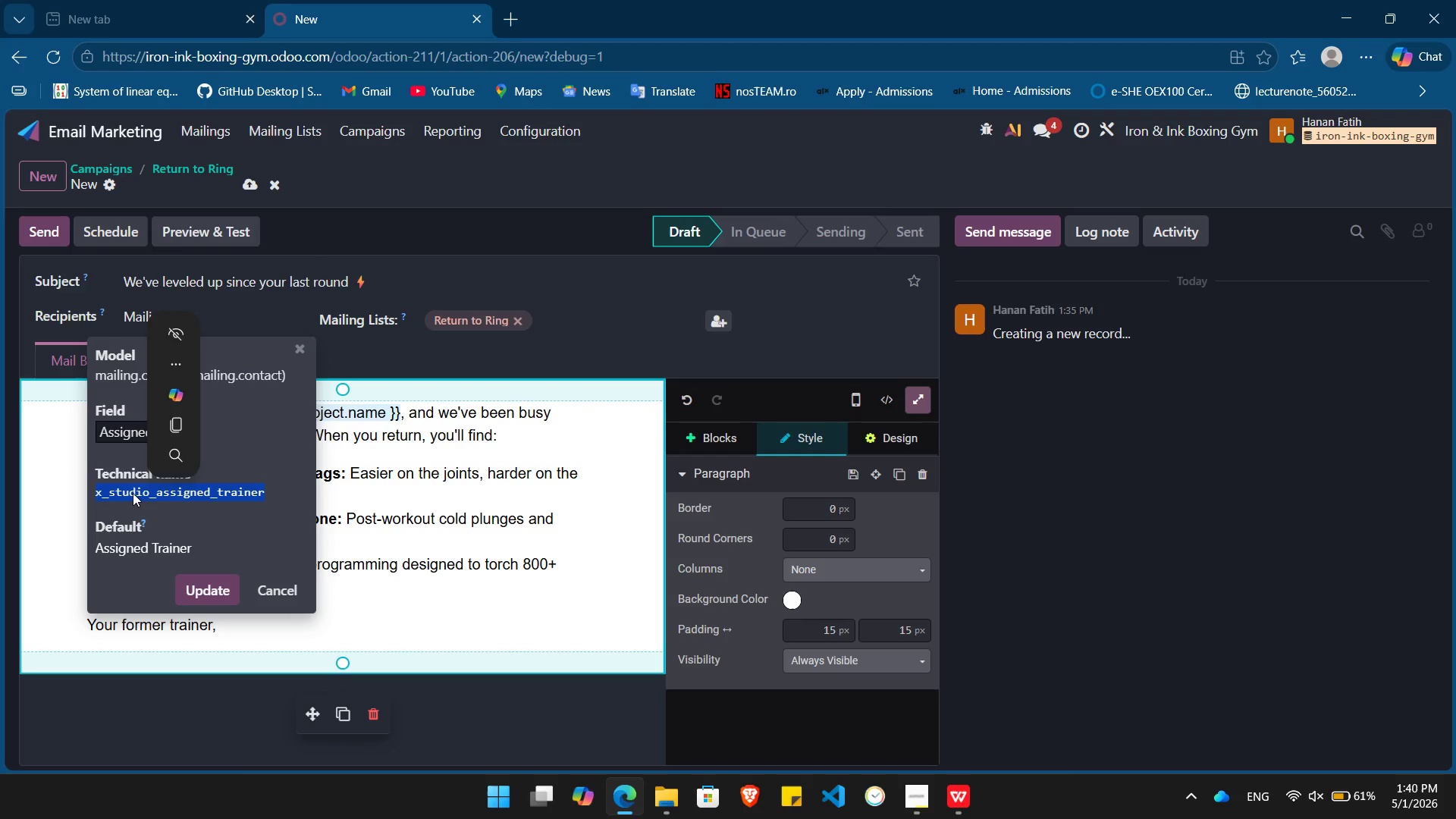 
key(Control+ControlLeft)
 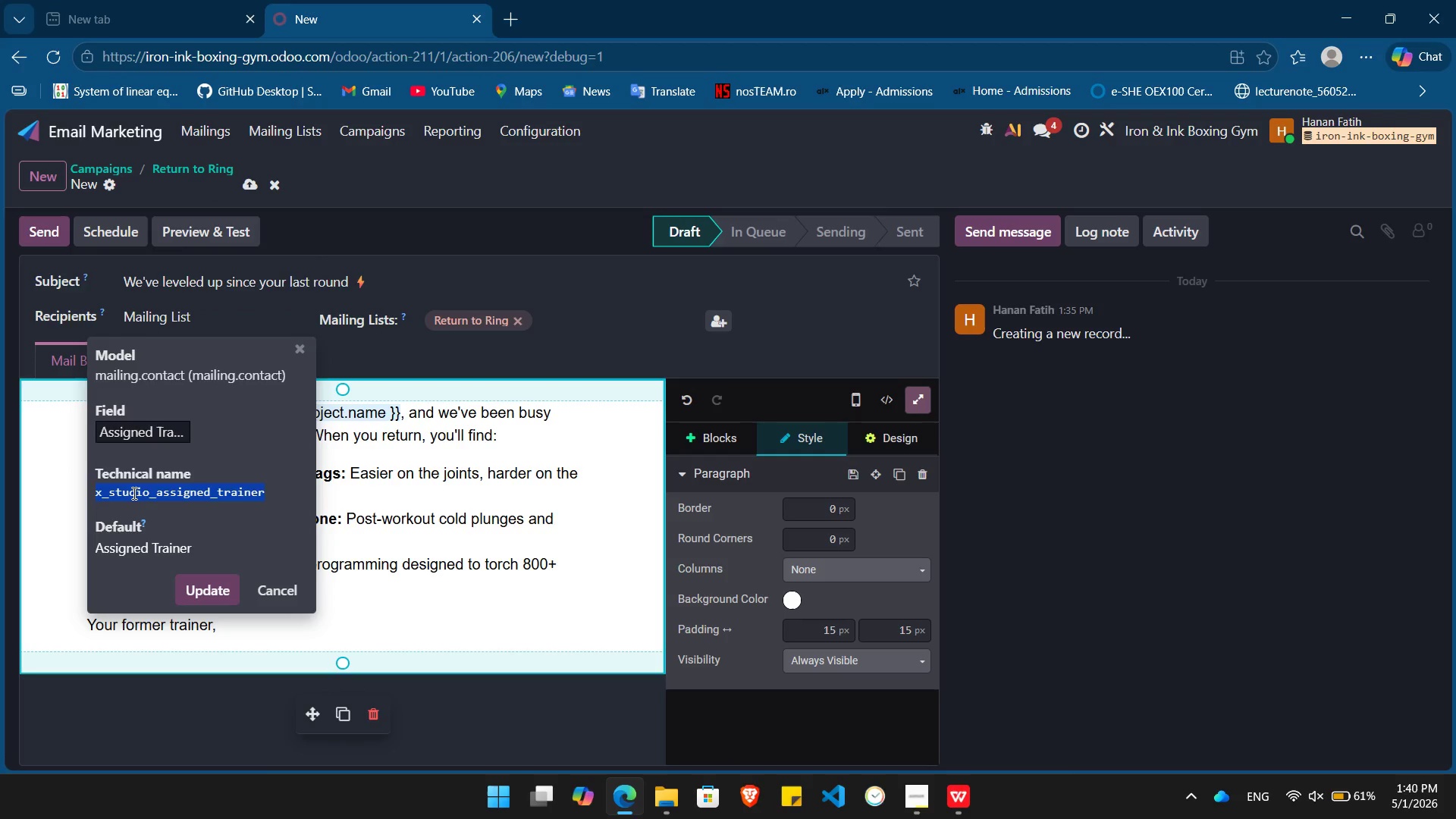 
key(Control+C)
 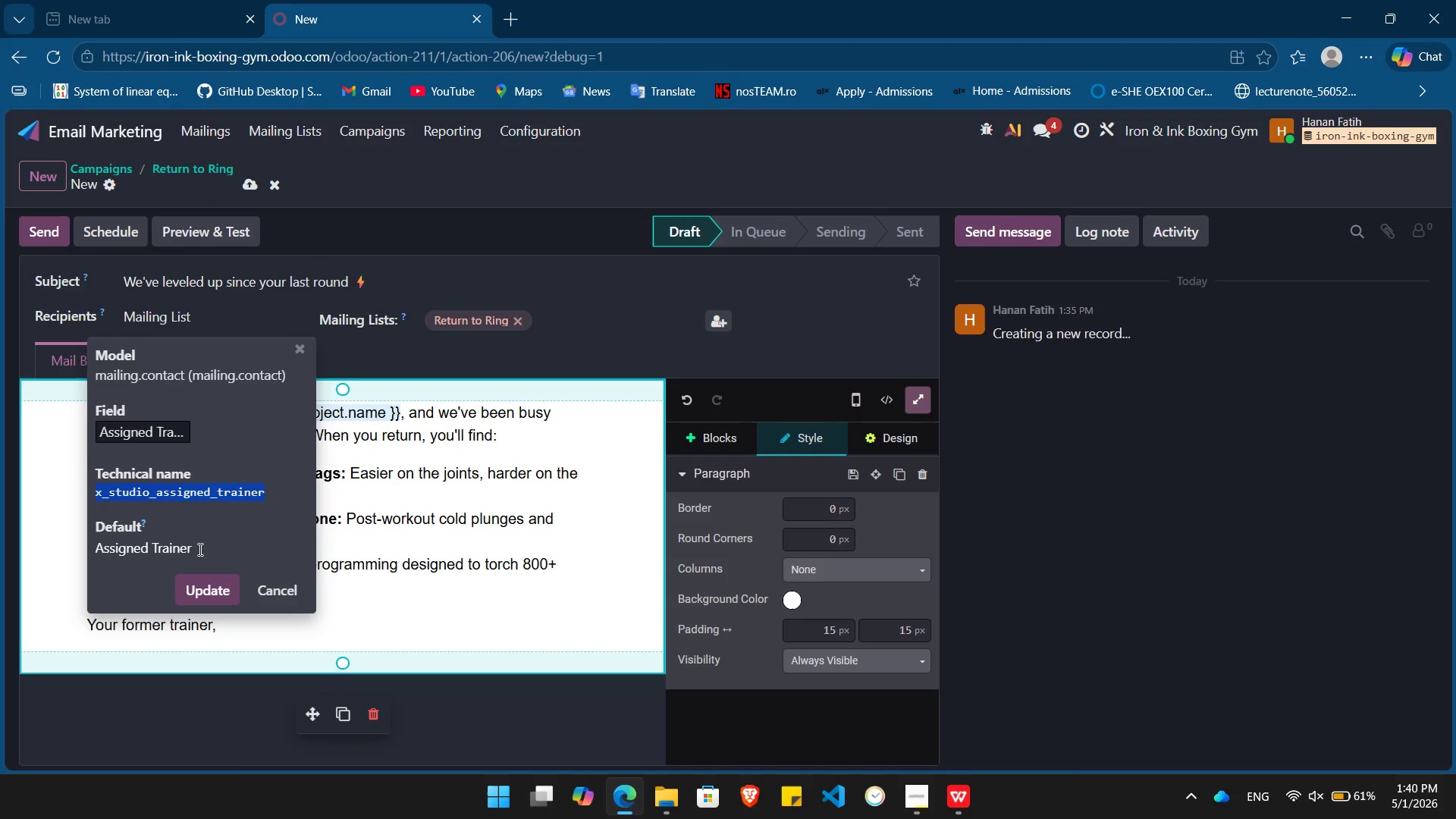 
double_click([199, 549])
 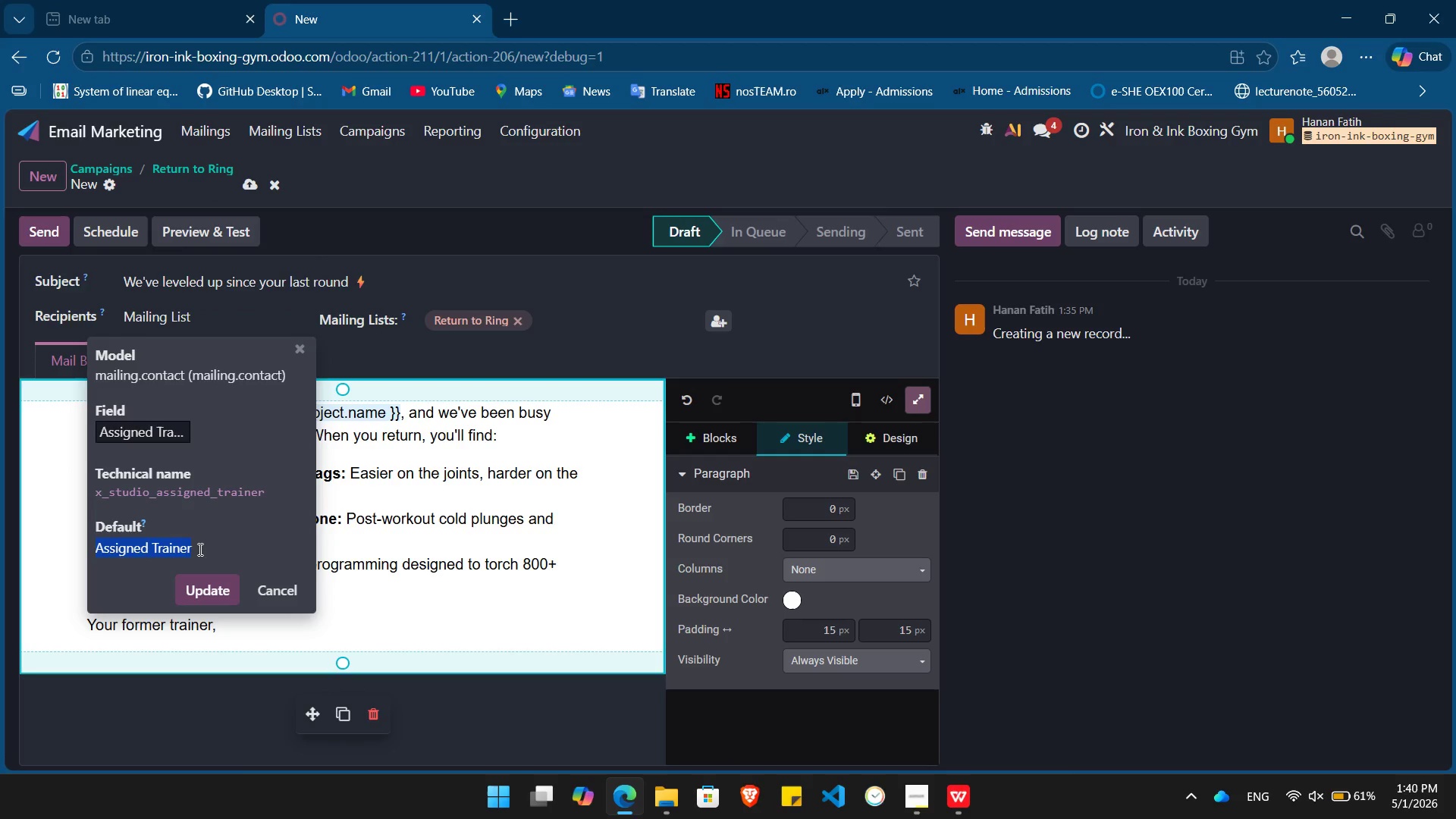 
triple_click([199, 549])
 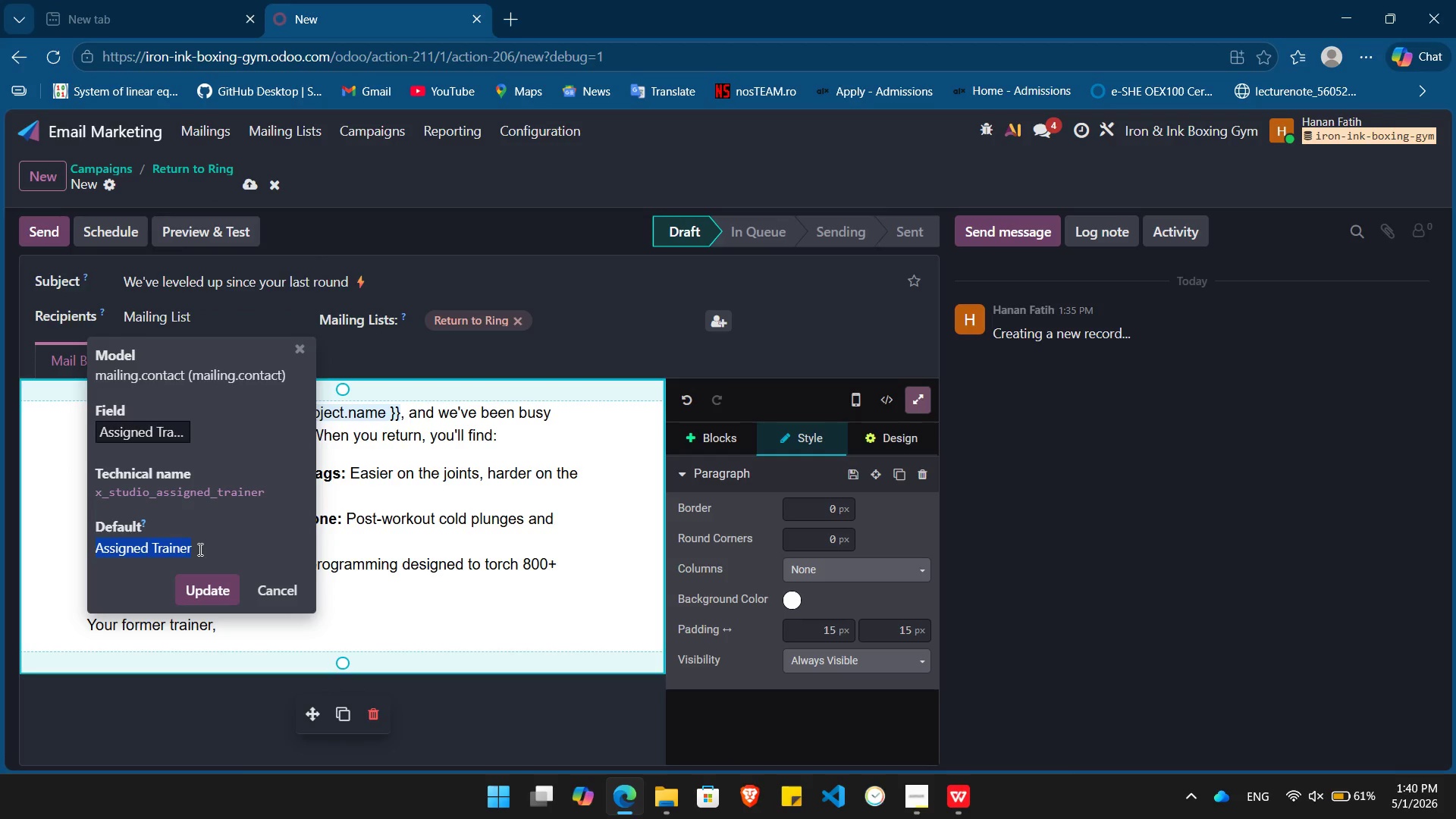 
key(Backspace)
type({{ object.)
 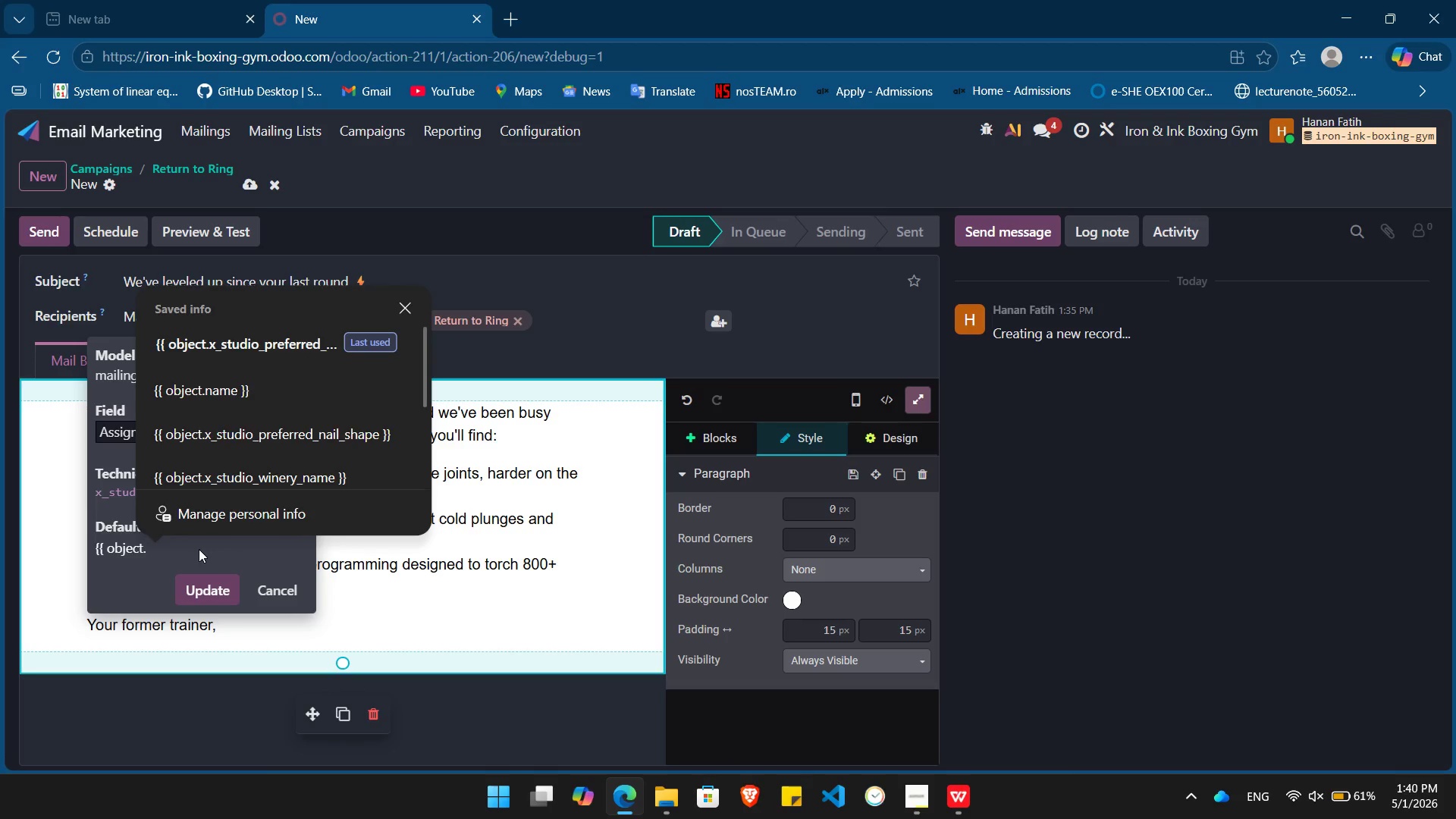 
key(Control+ControlLeft)
 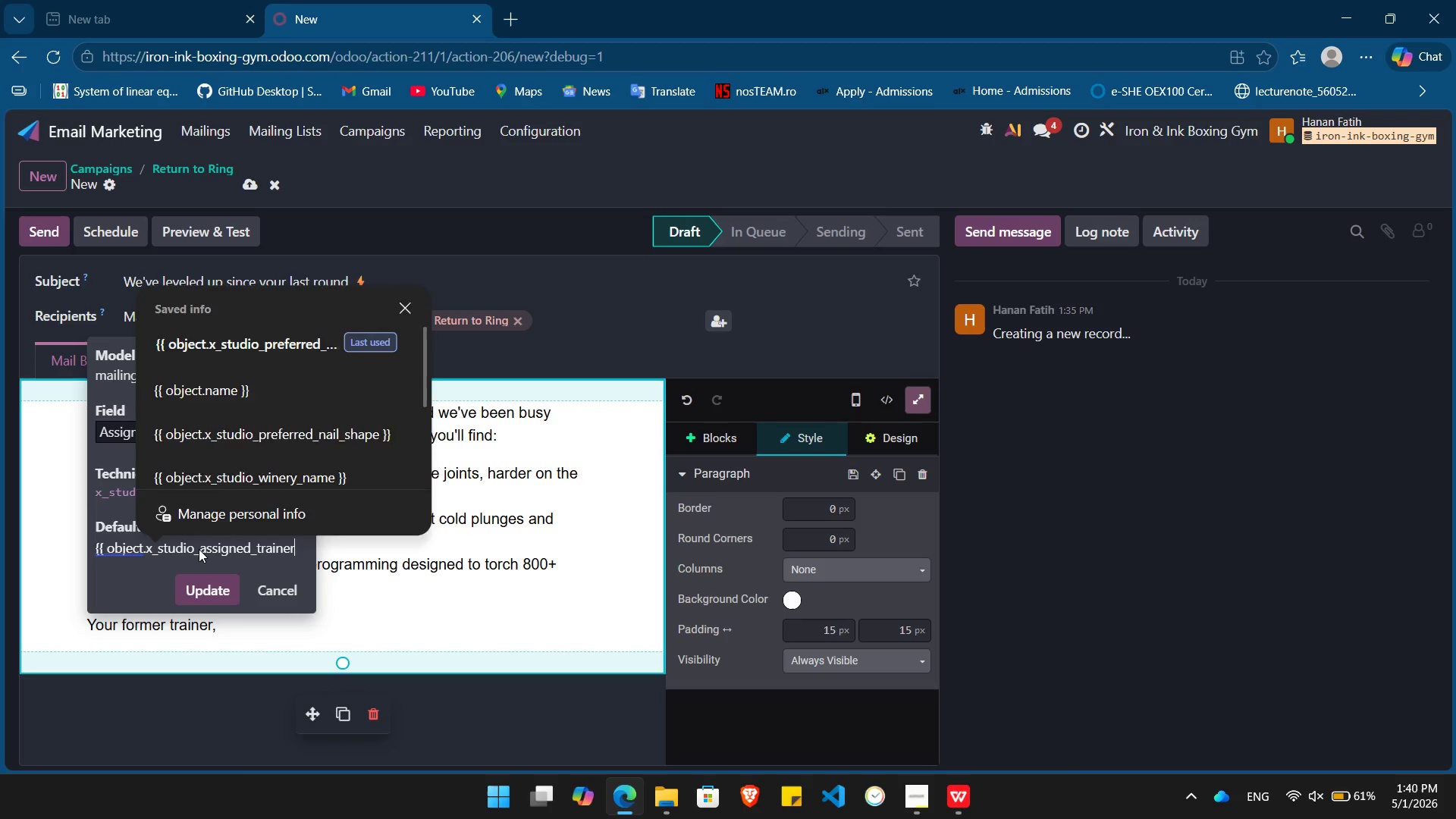 
key(Control+V)
 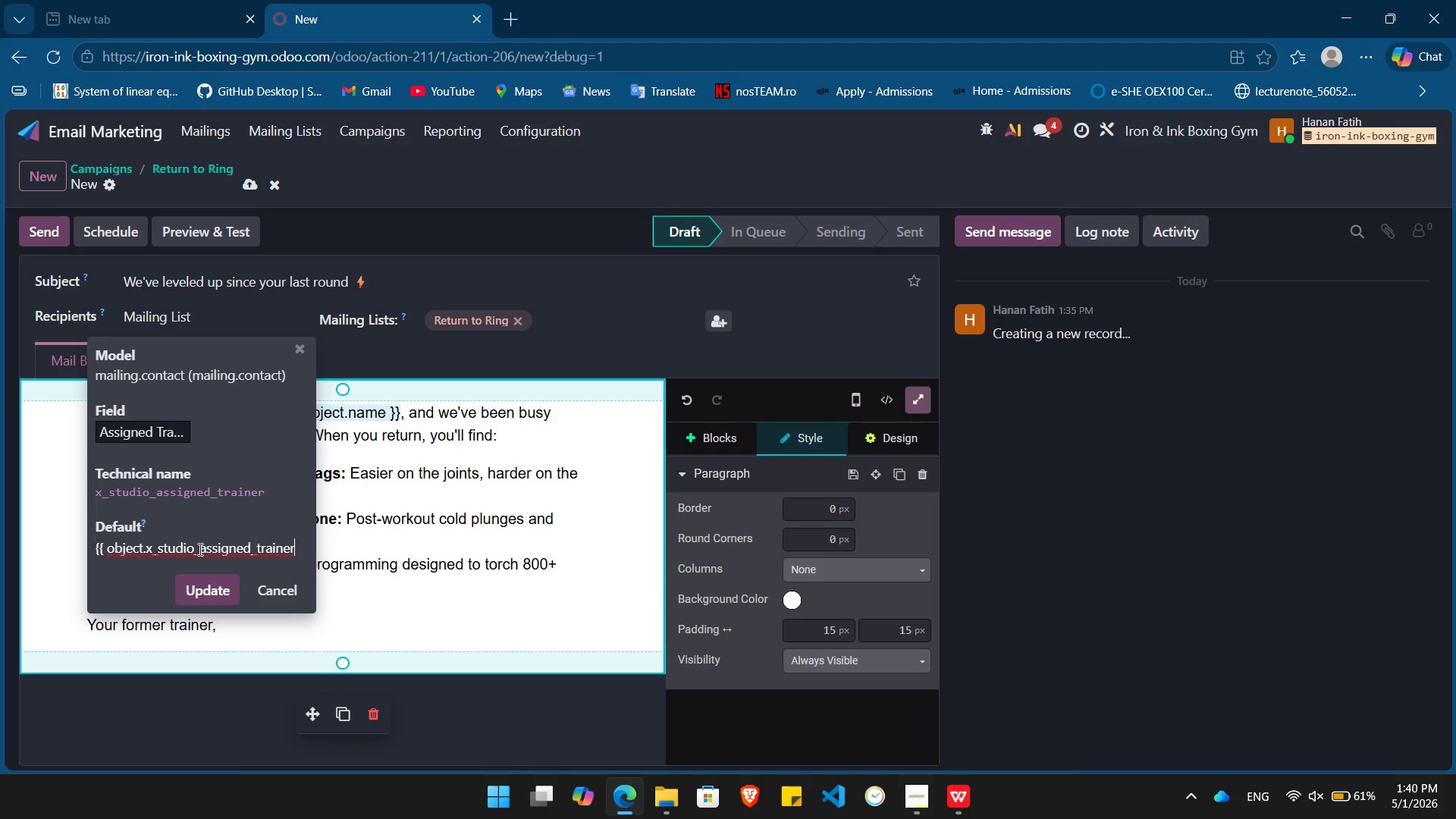 
key(Space)
 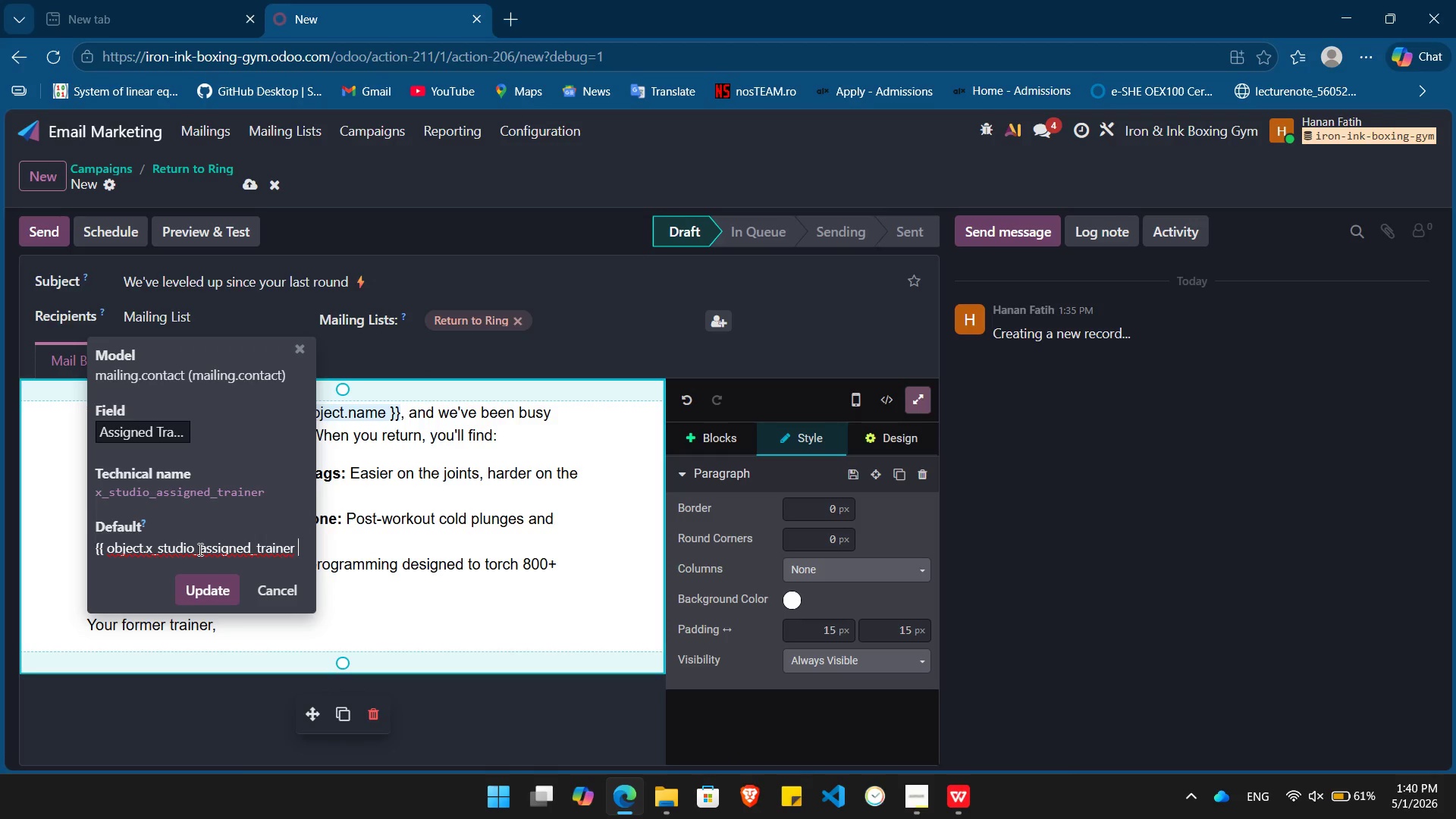 
key(Shift+BracketRight)
 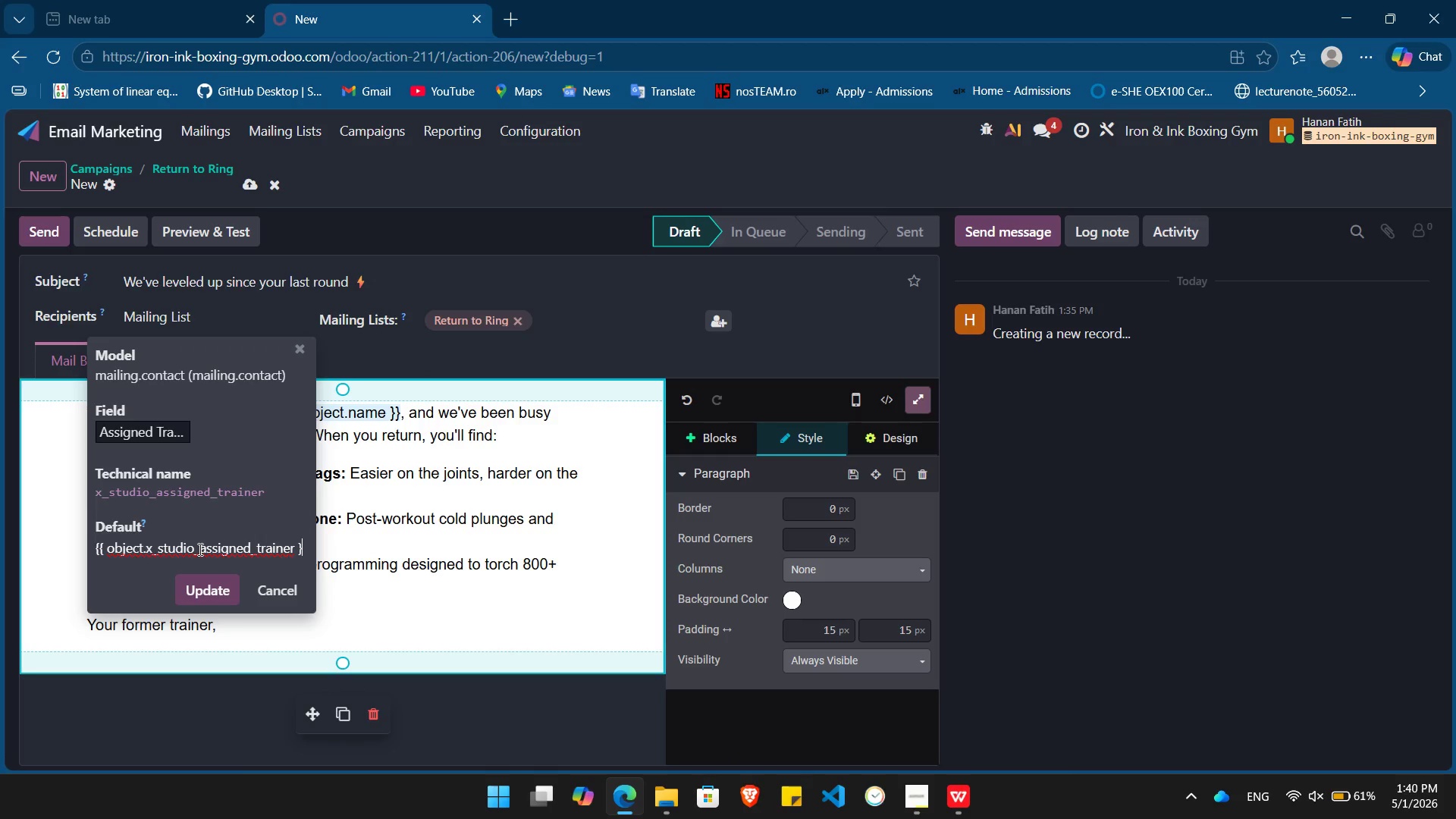 
key(Shift+BracketRight)
 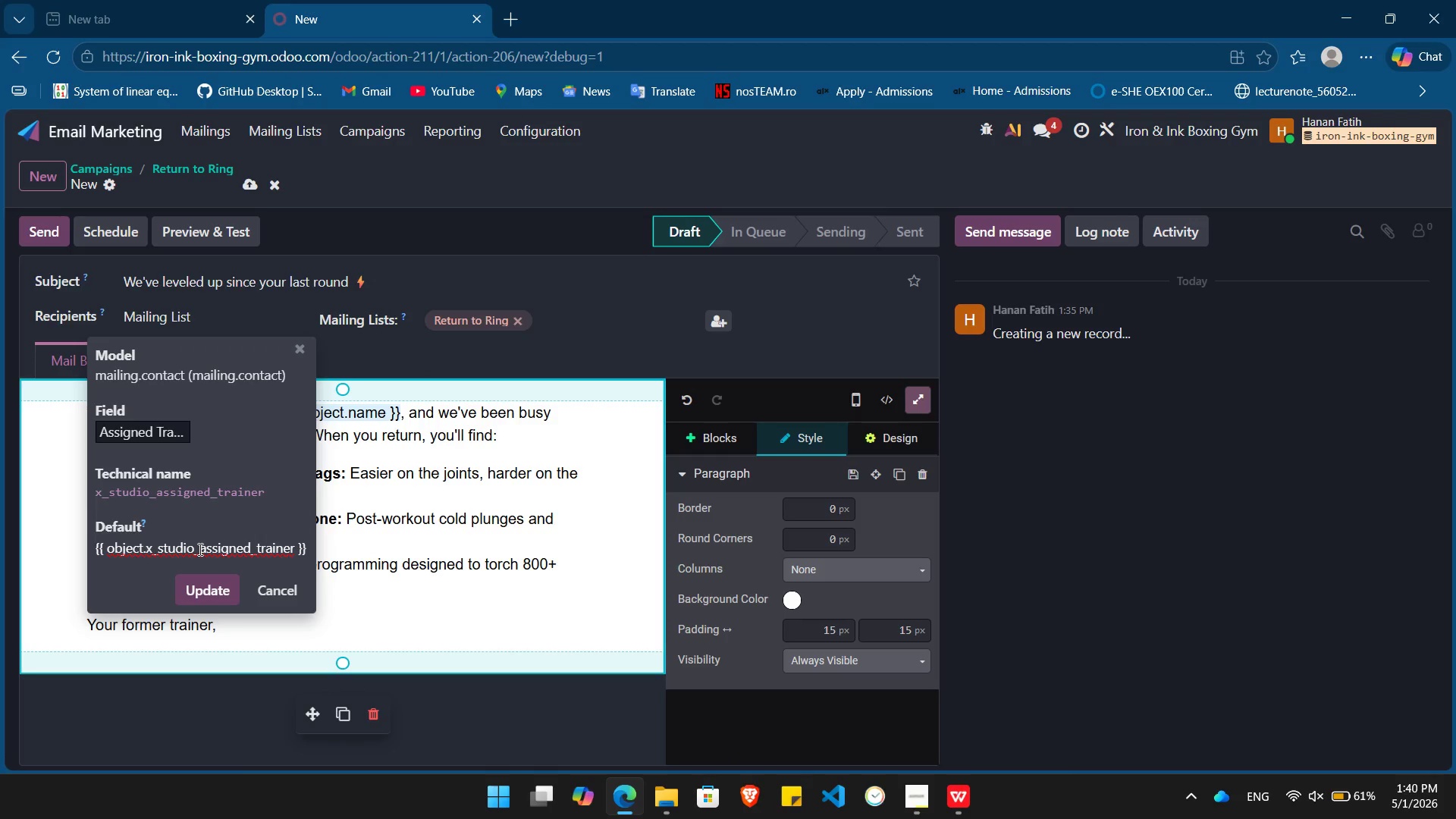 
key(Enter)
 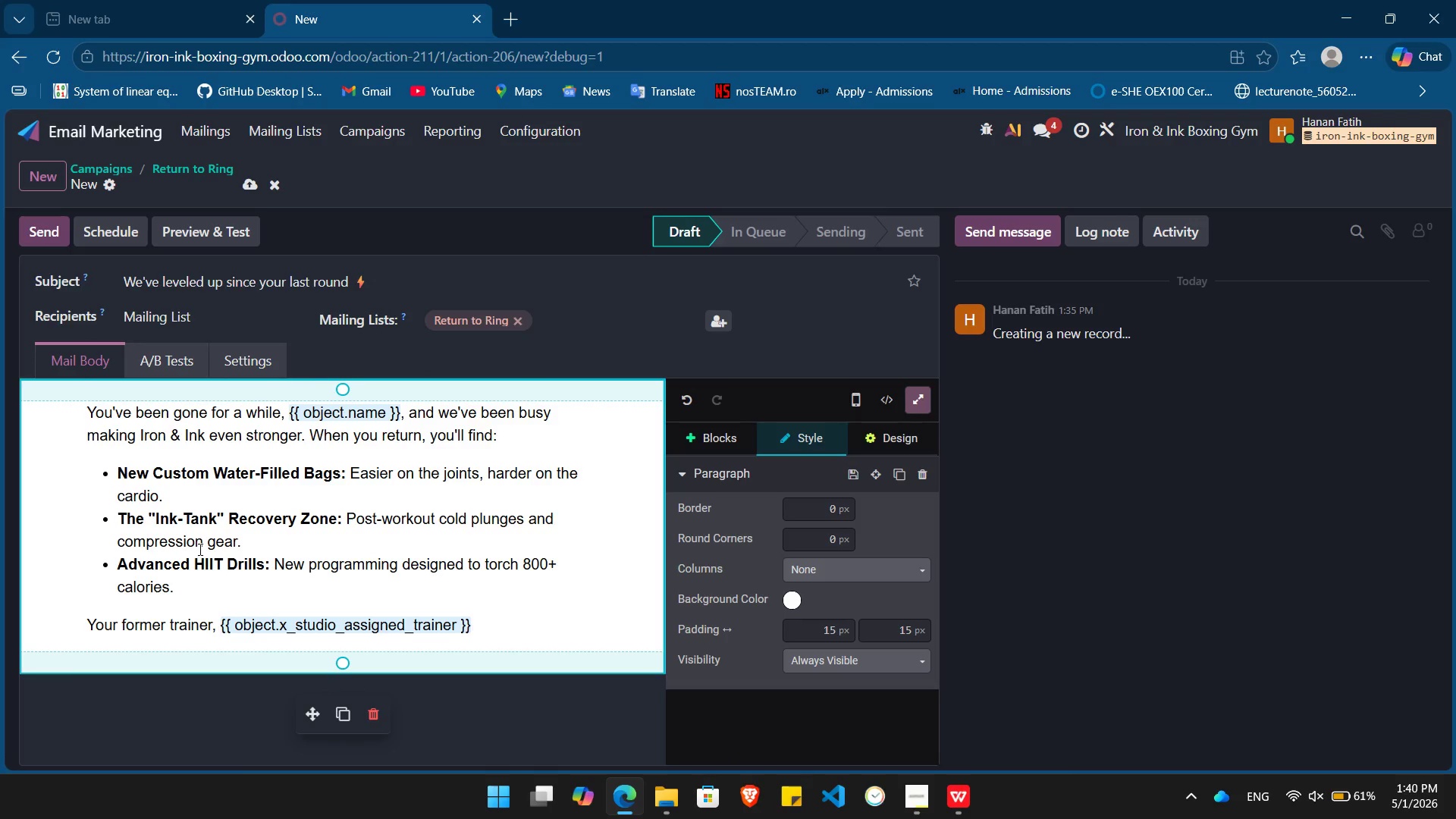 
type(, has some new combinations waiting for you.)
 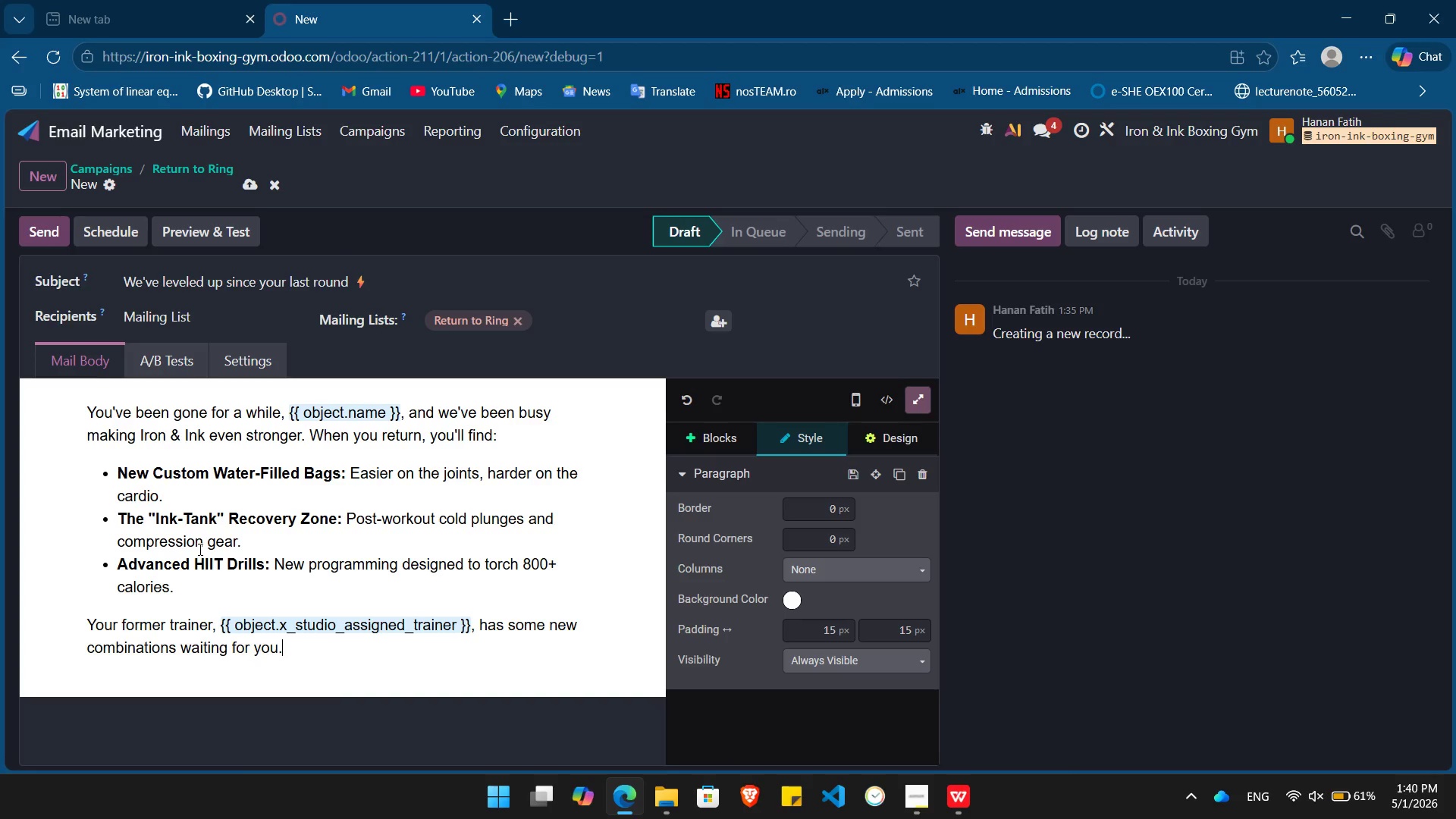 
key(Enter)
 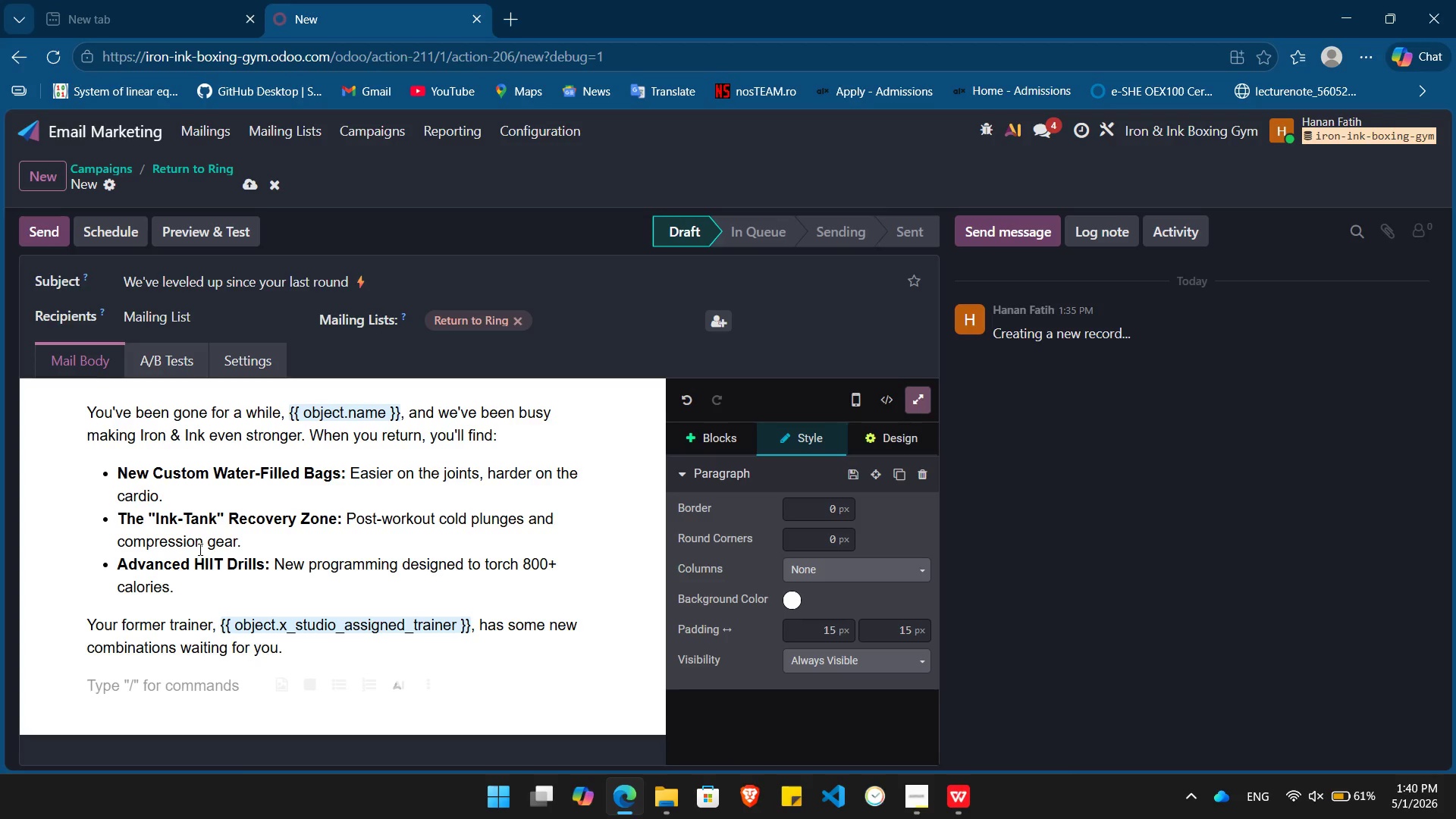 
key(Slash)
 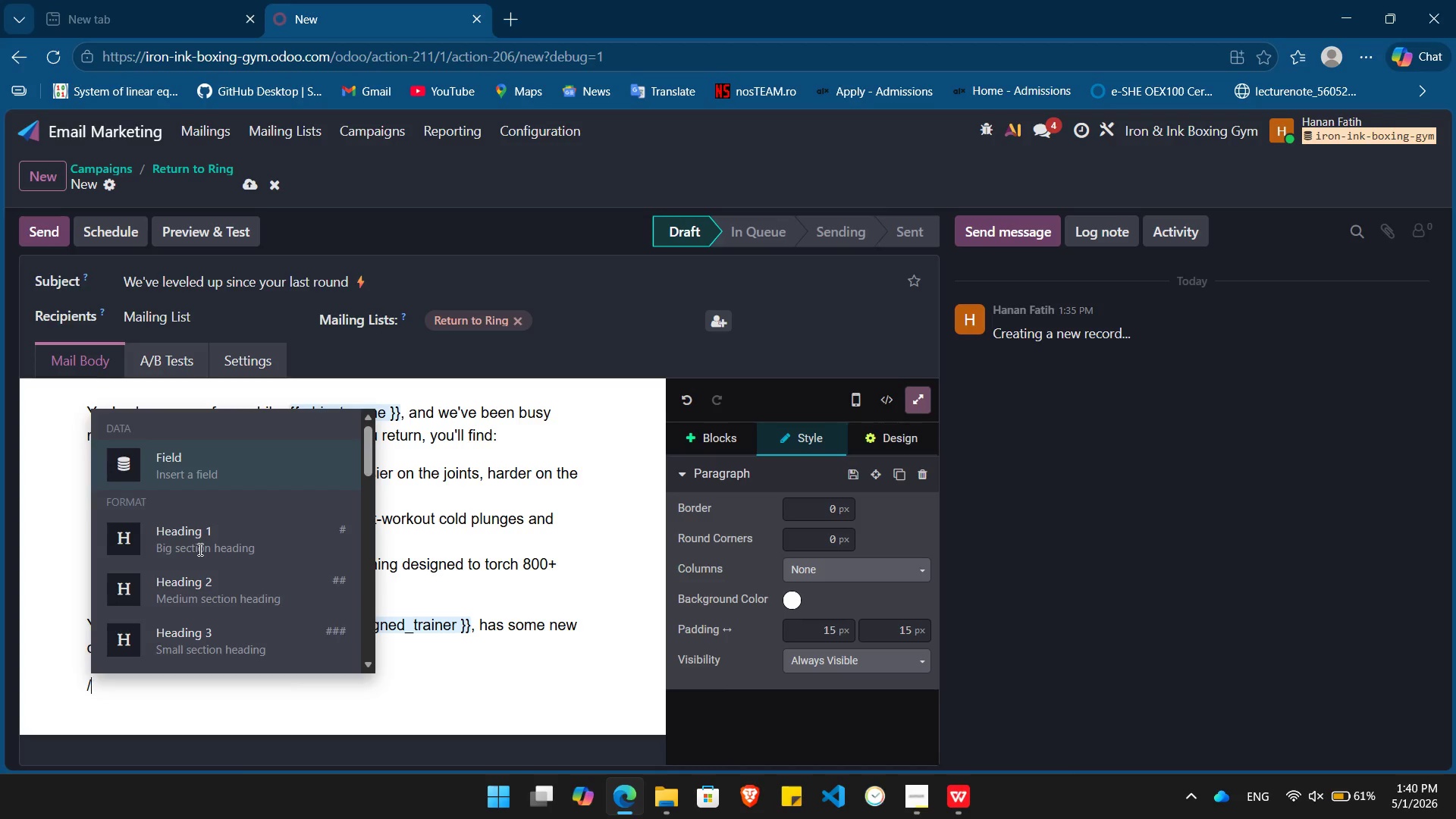 
wait(16.66)
 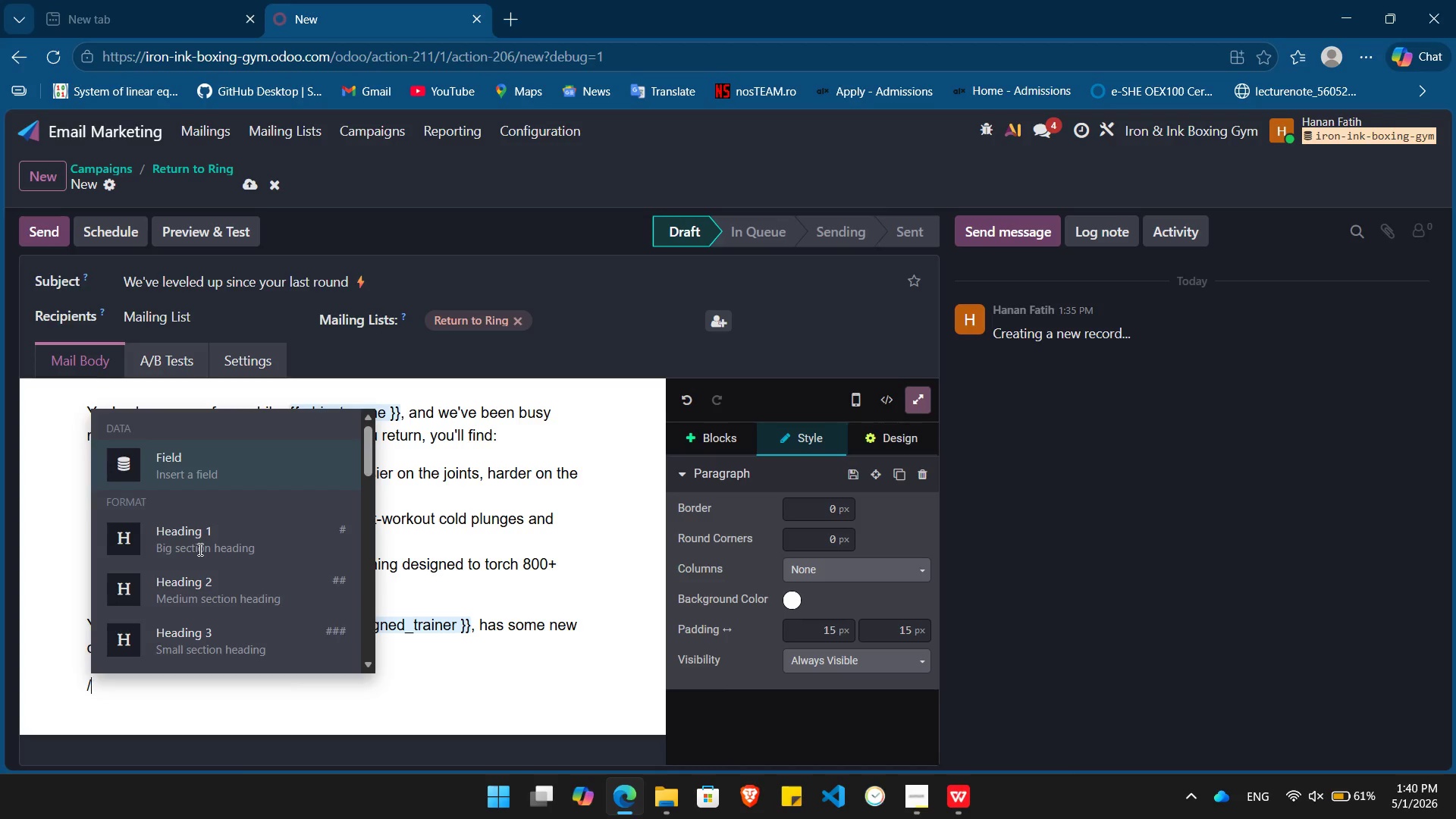 
type(bu)
 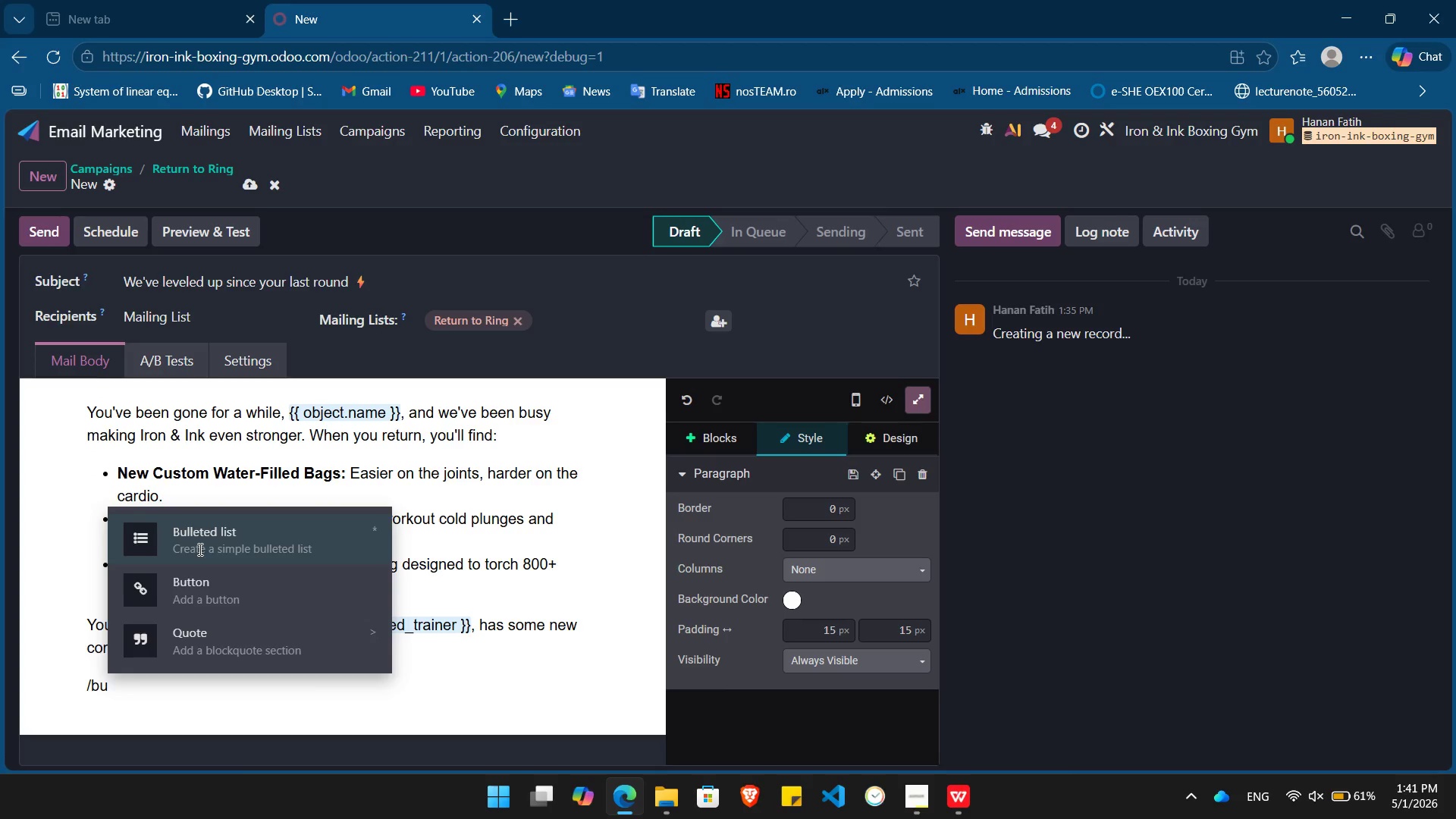 
key(ArrowDown)
 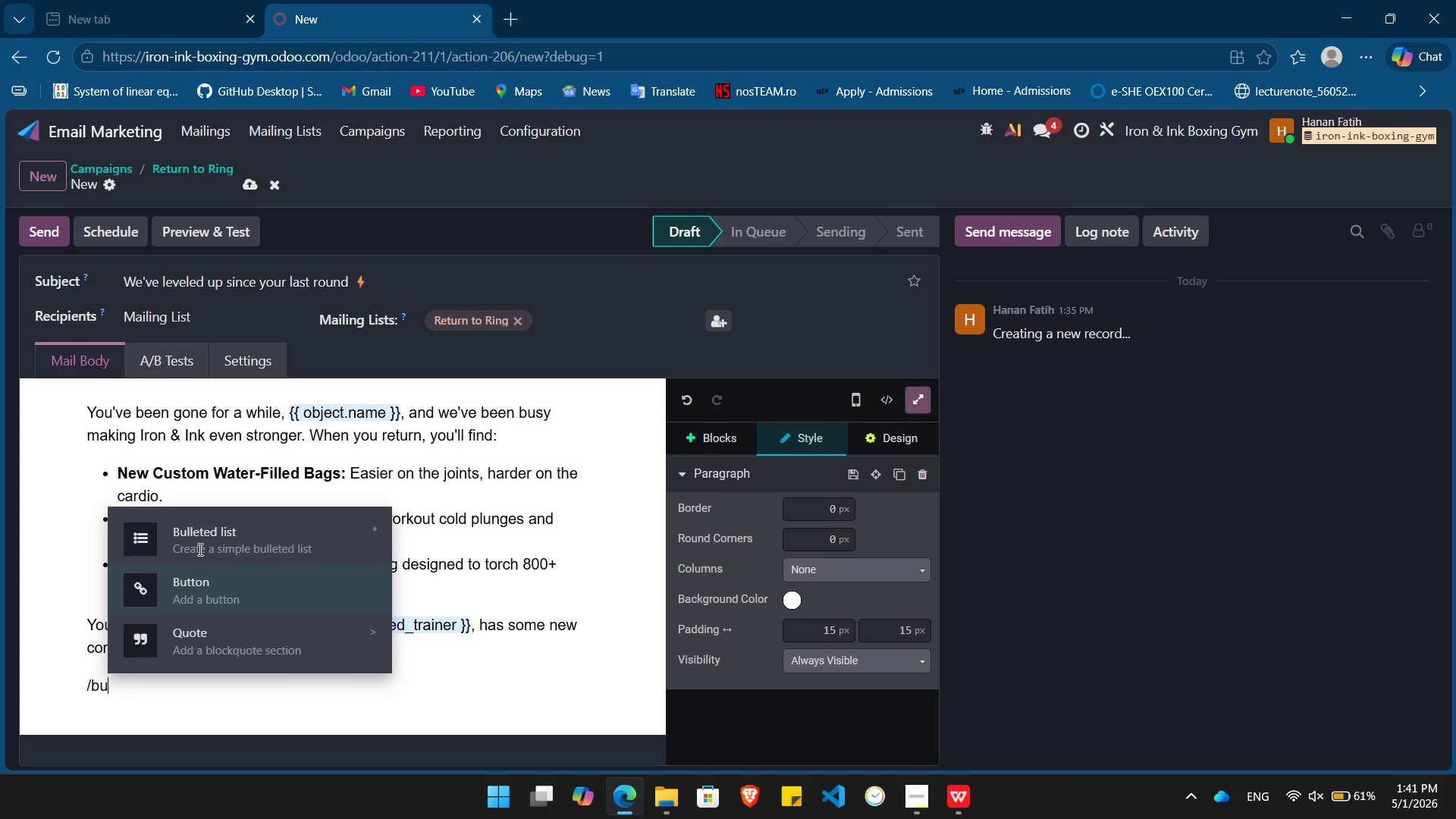 
key(Enter)
 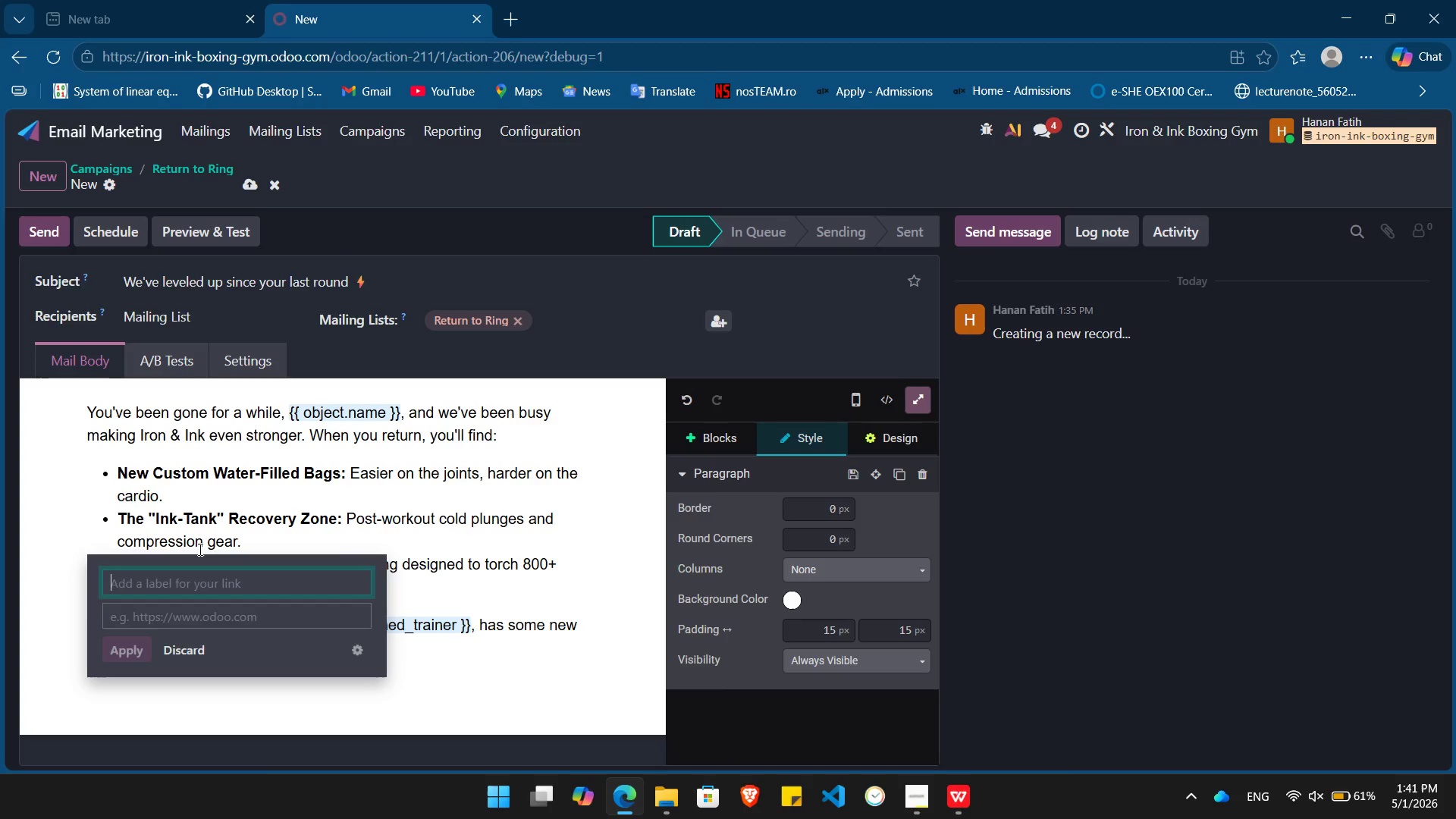 
type(See the New Studio)
 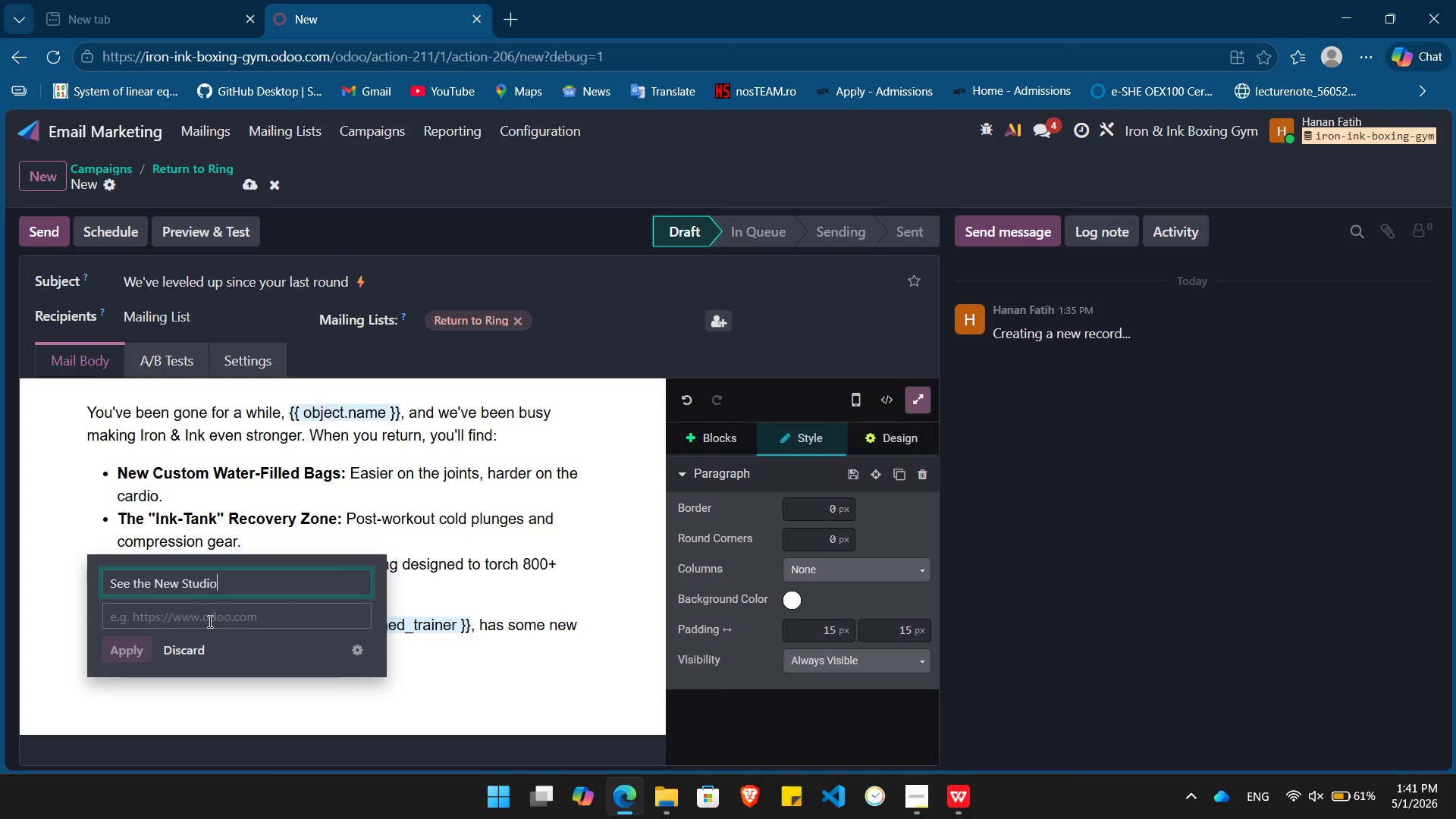 
left_click([207, 616])
 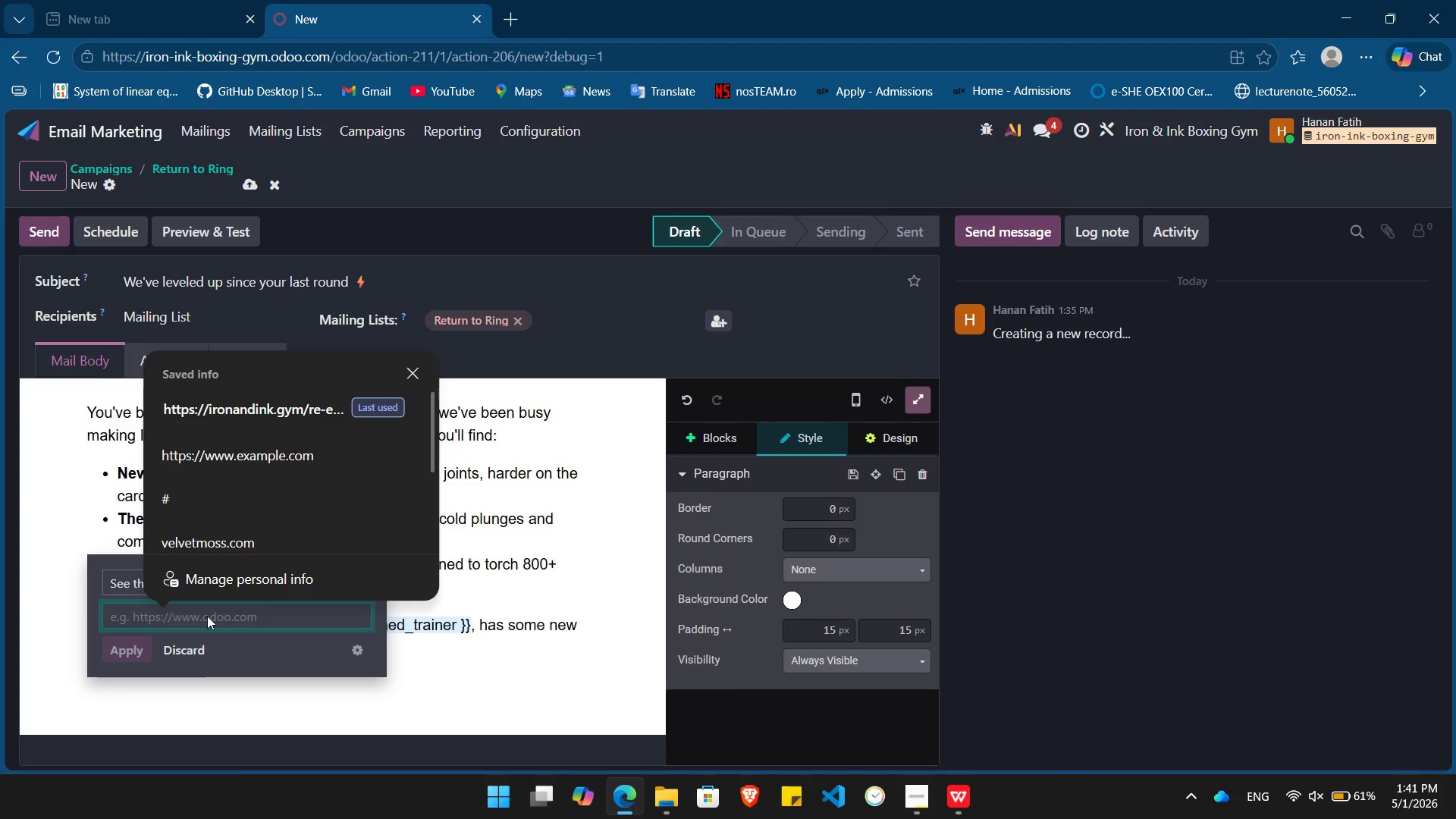 
type(http)
 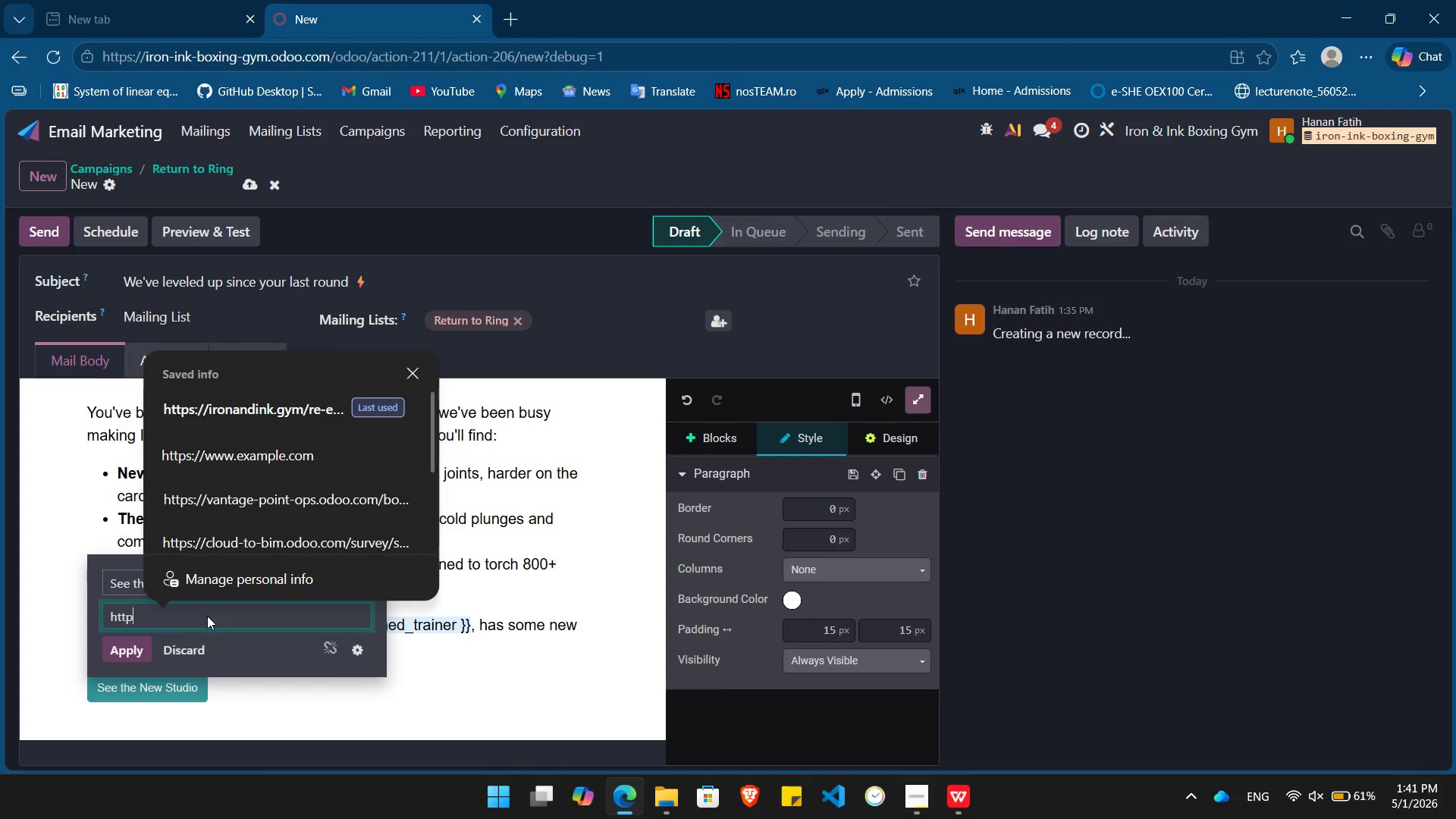 
key(ArrowDown)
 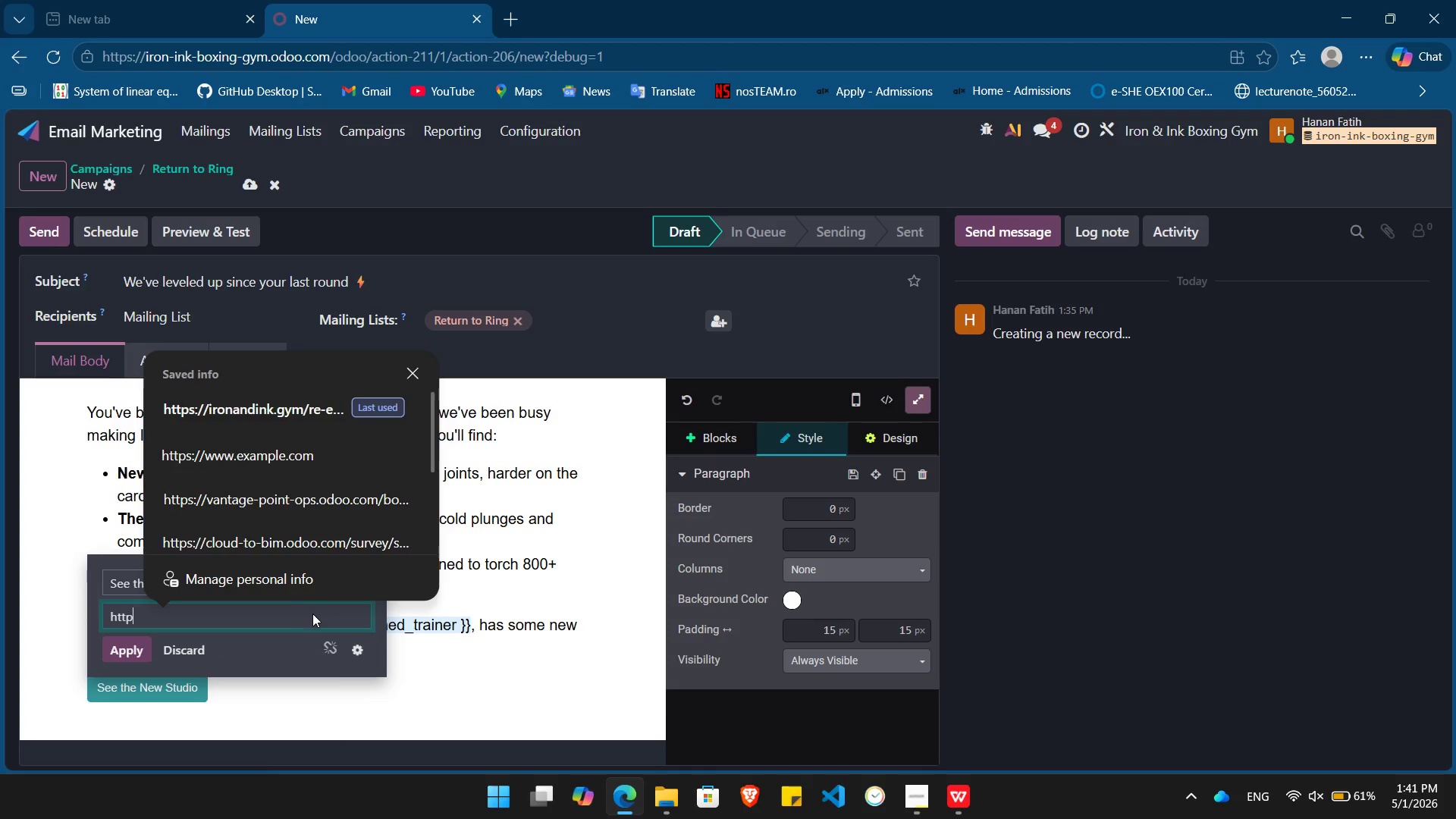 
wait(6.8)
 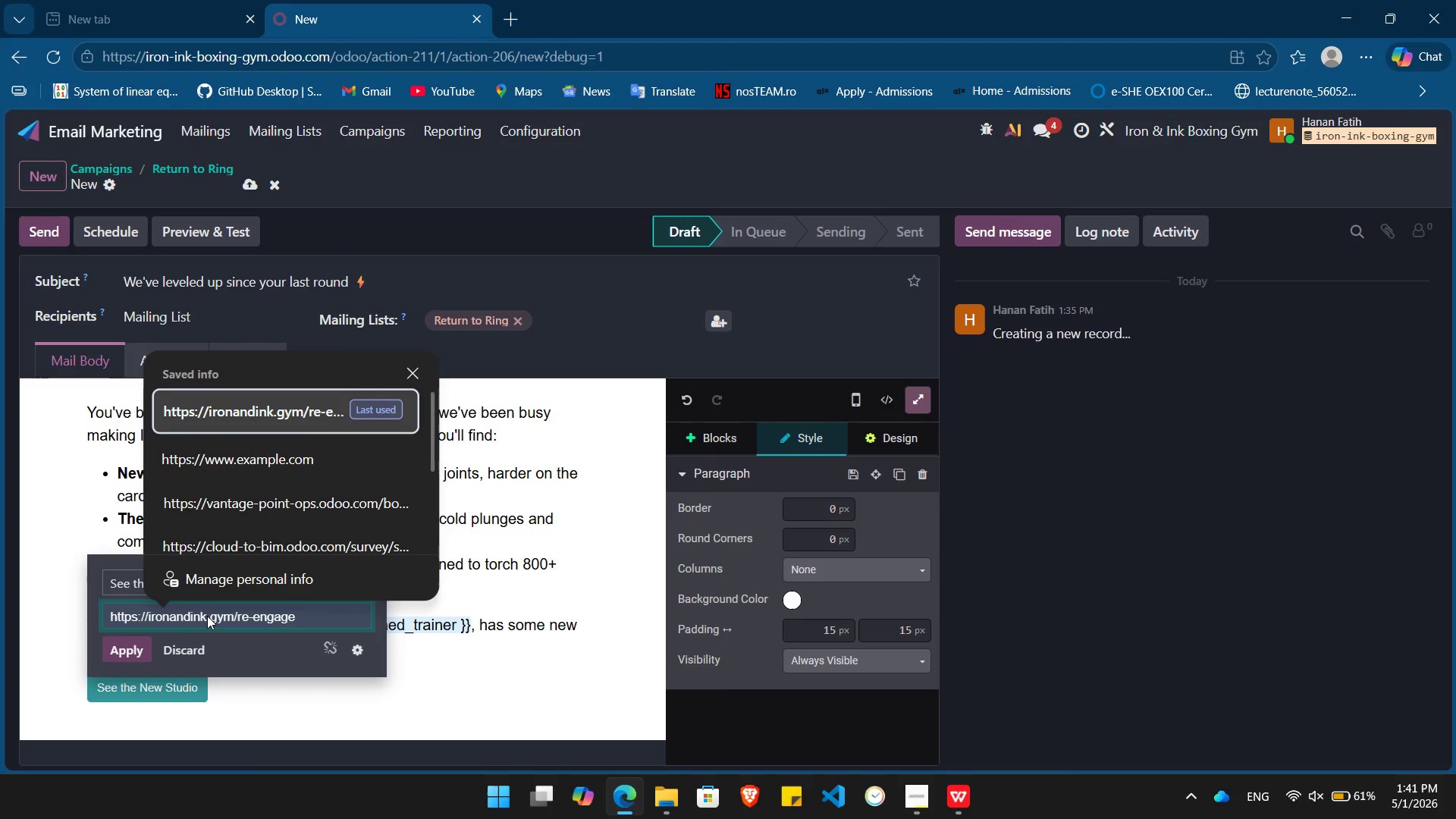 
left_click([316, 399])
 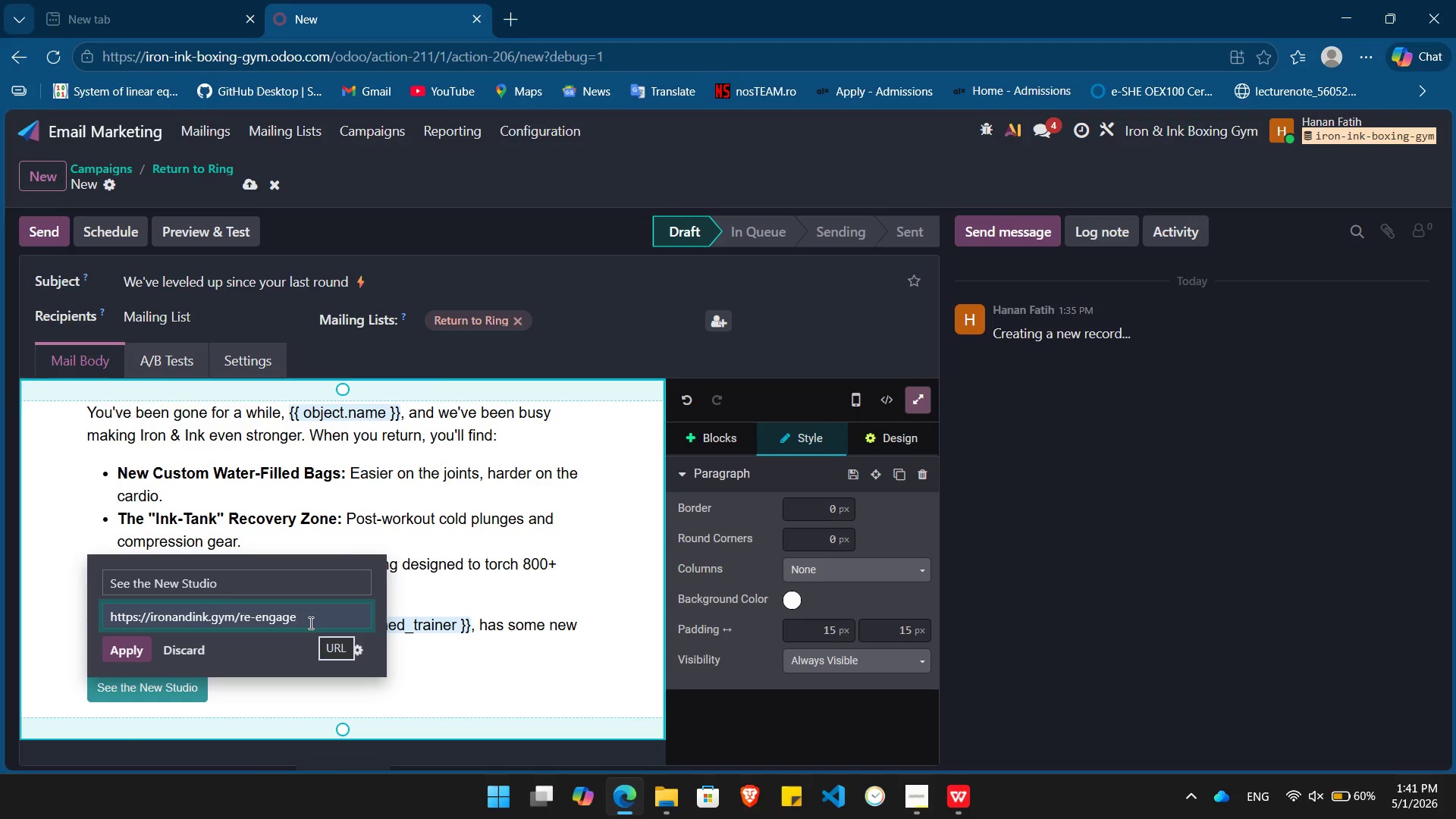 
left_click_drag(start_coordinate=[309, 623], to_coordinate=[241, 623])
 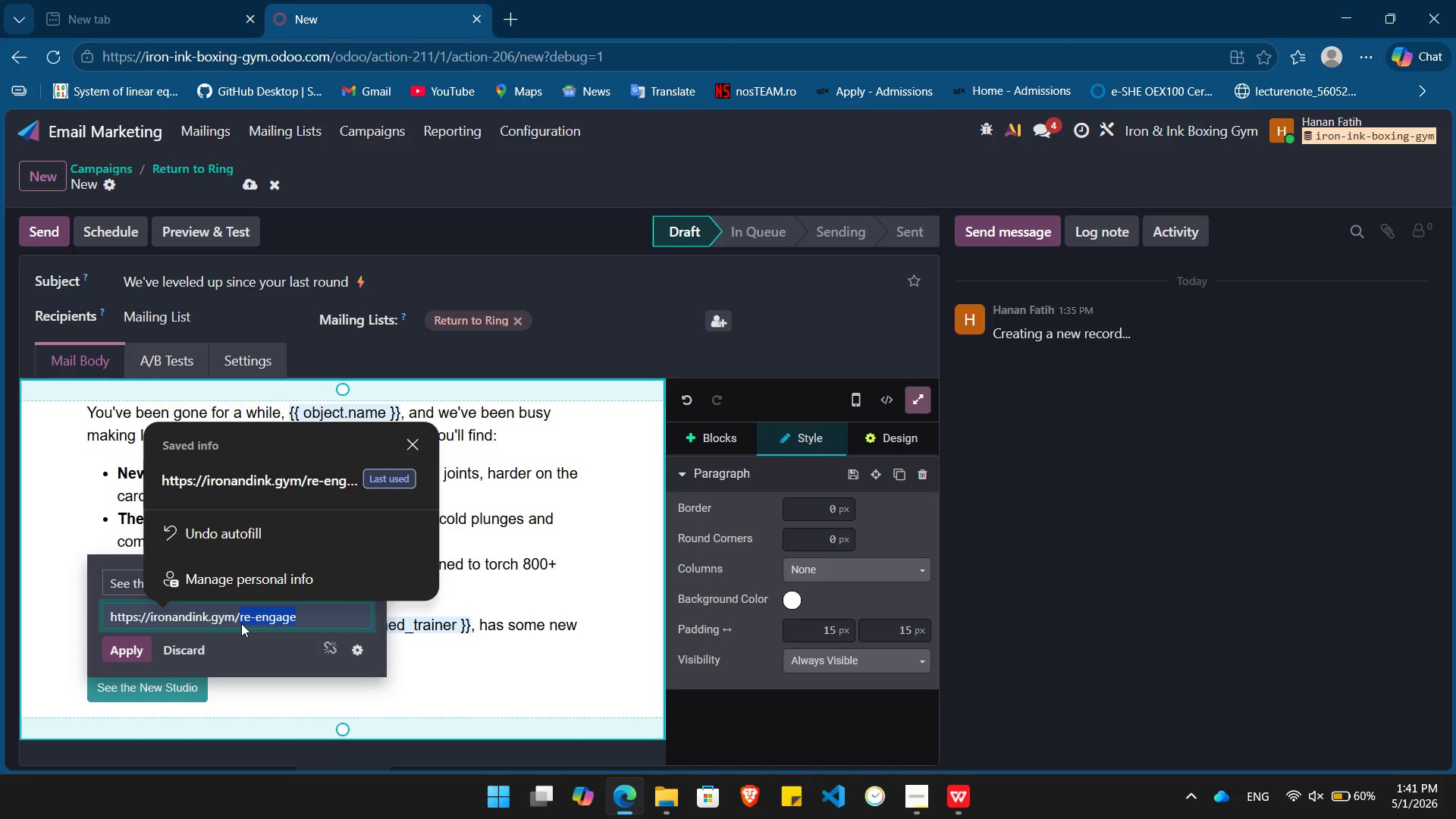 
key(Backspace)
type(updates)
 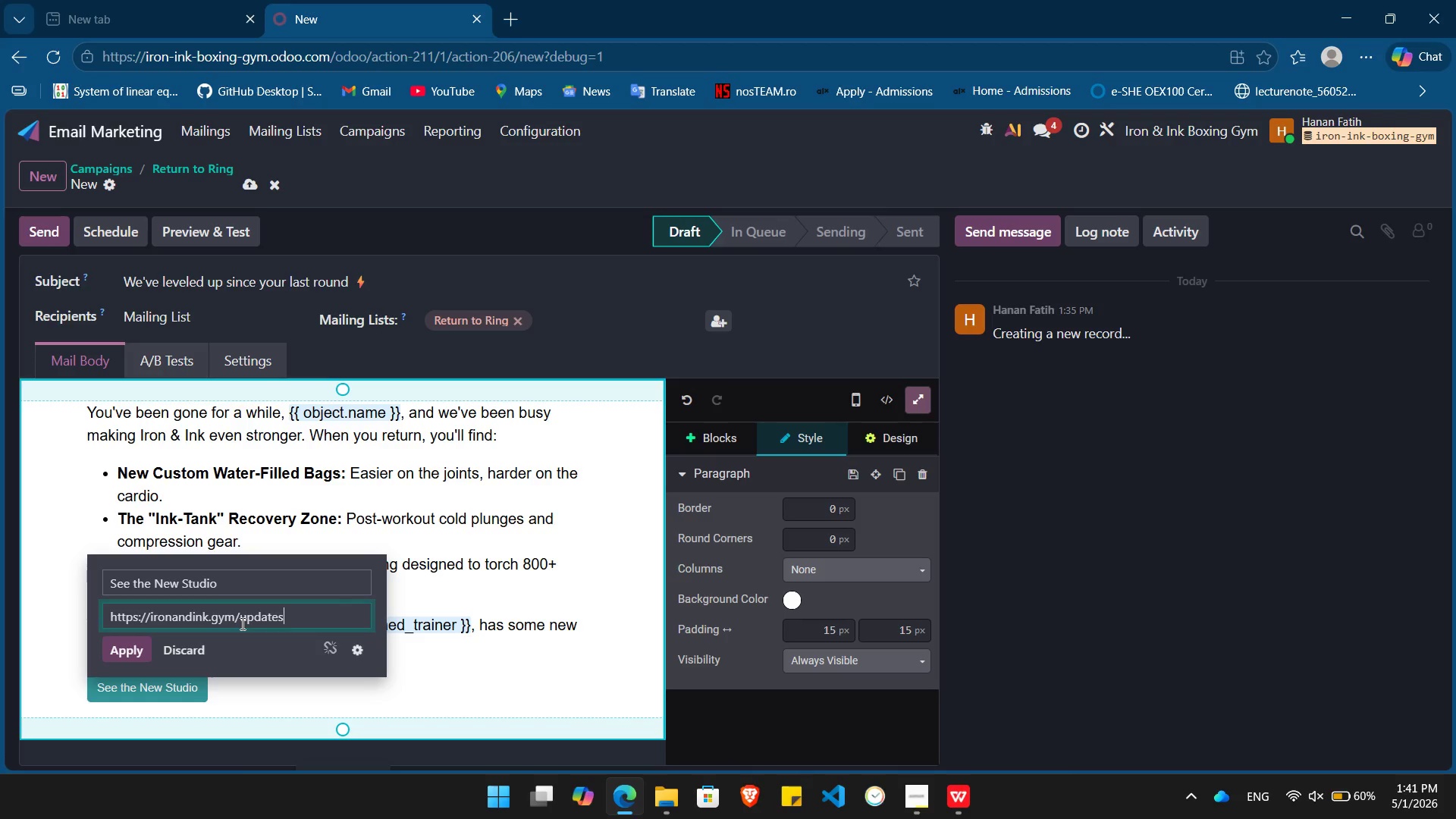 
key(Enter)
 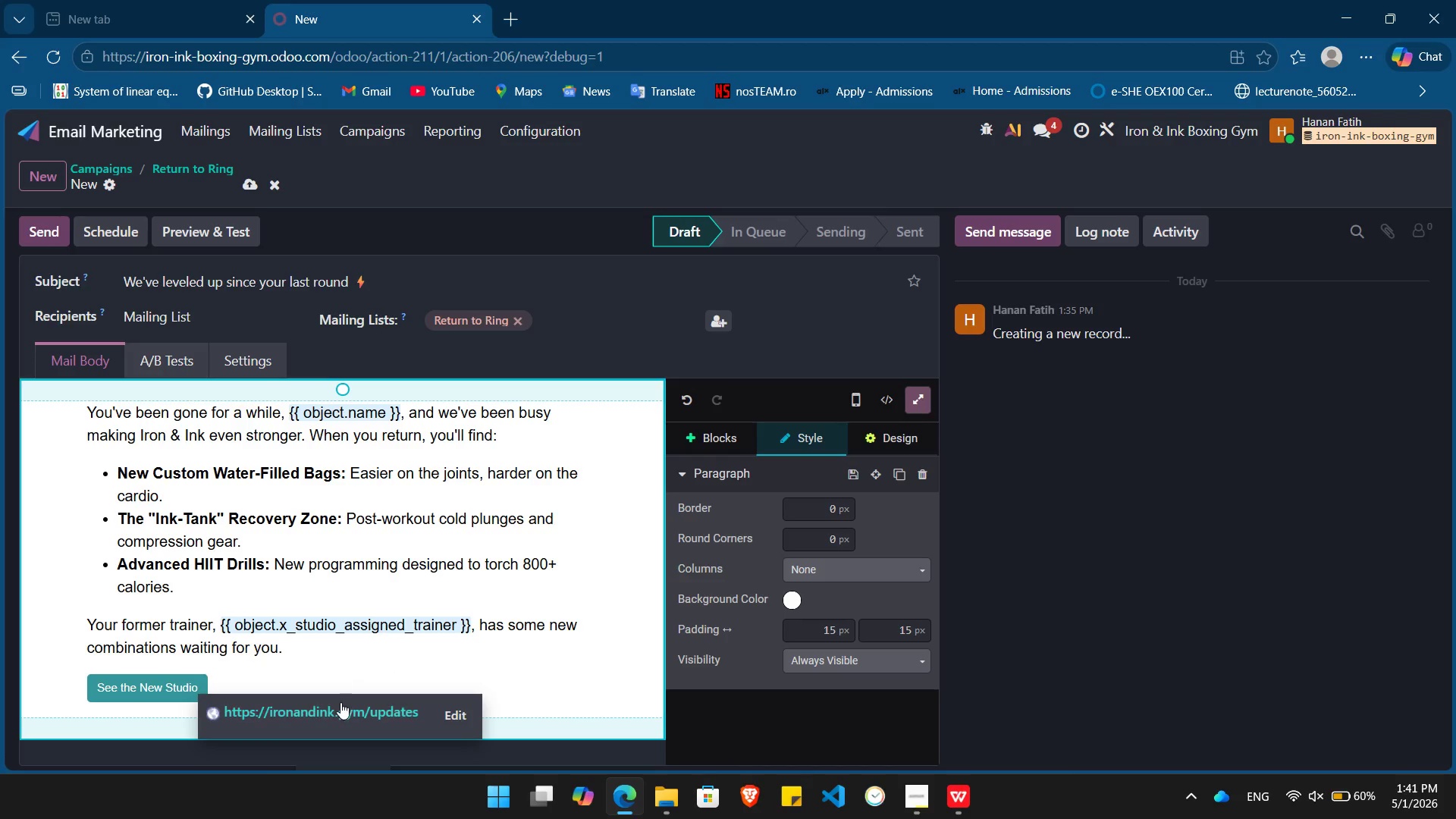 
left_click([340, 709])
 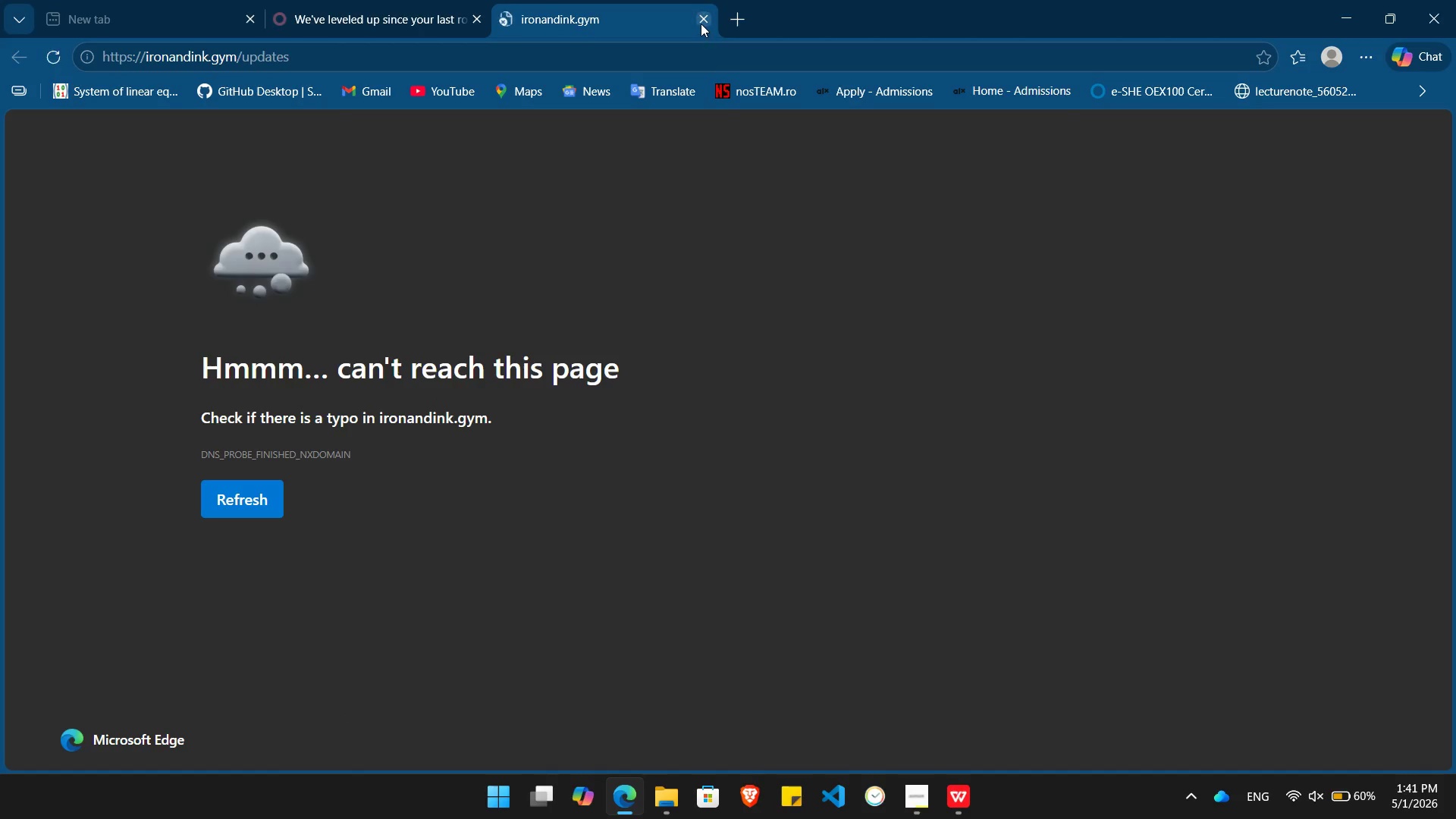 
left_click([705, 16])
 